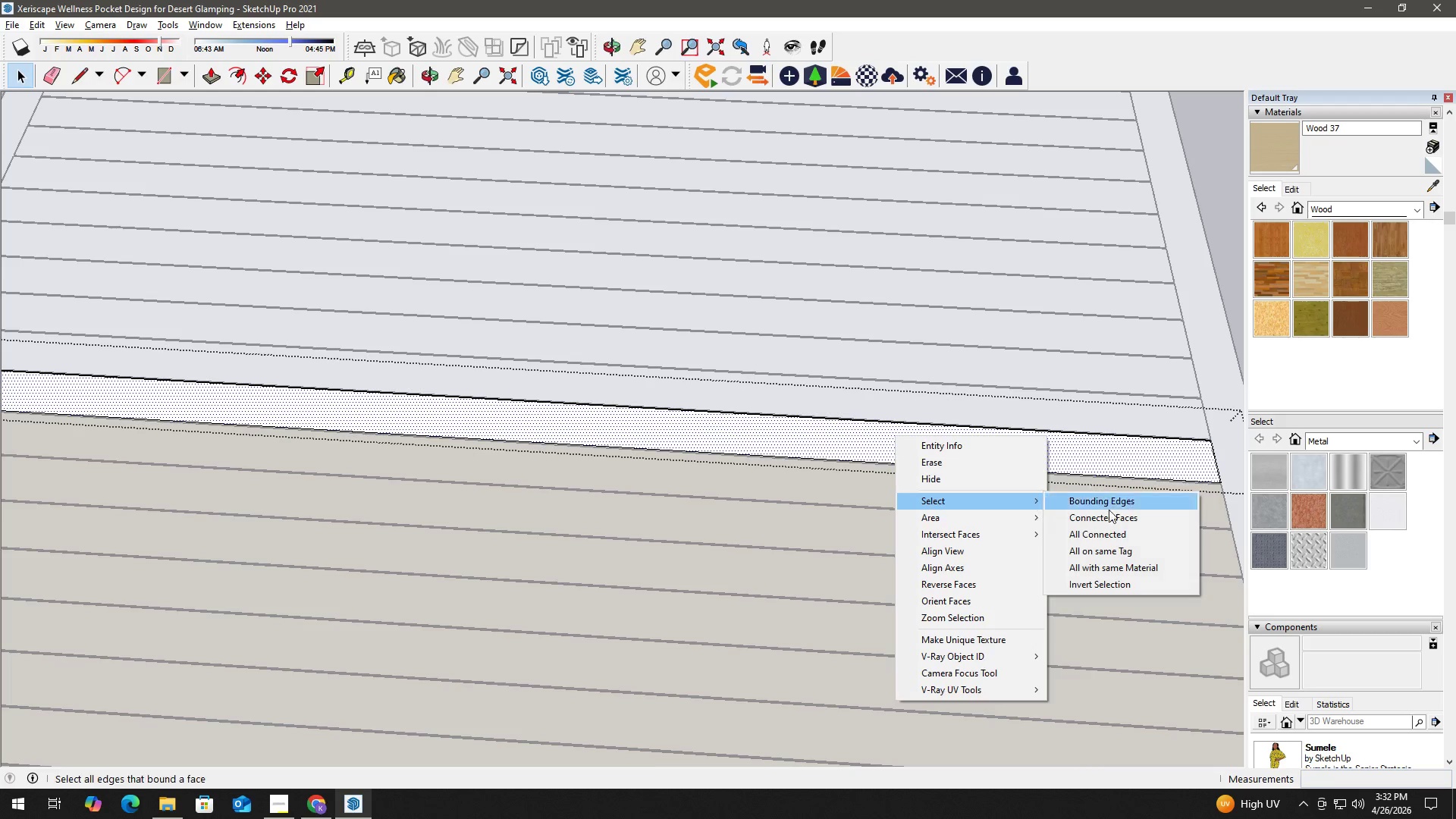 
left_click([1121, 535])
 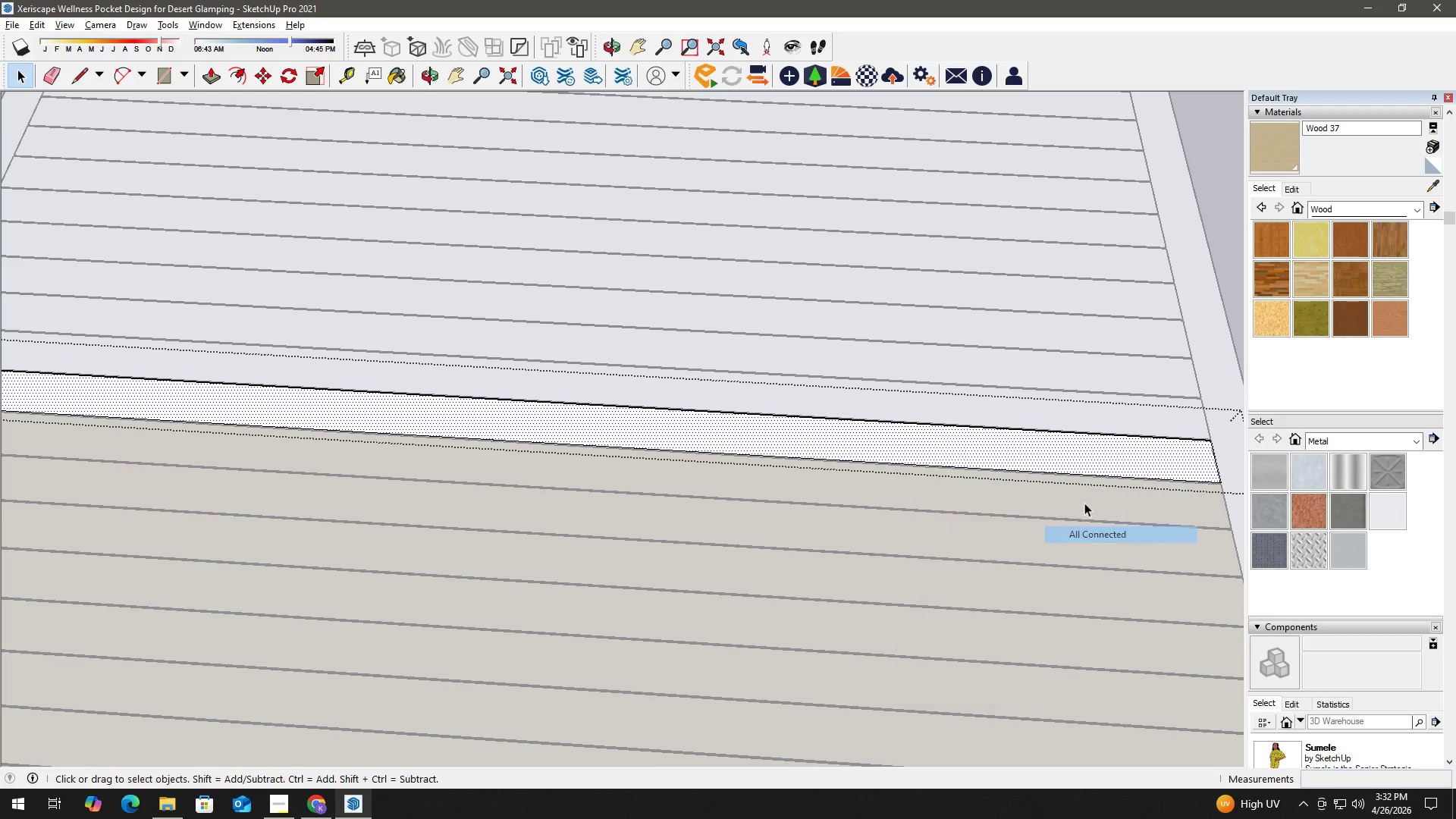 
key(B)
 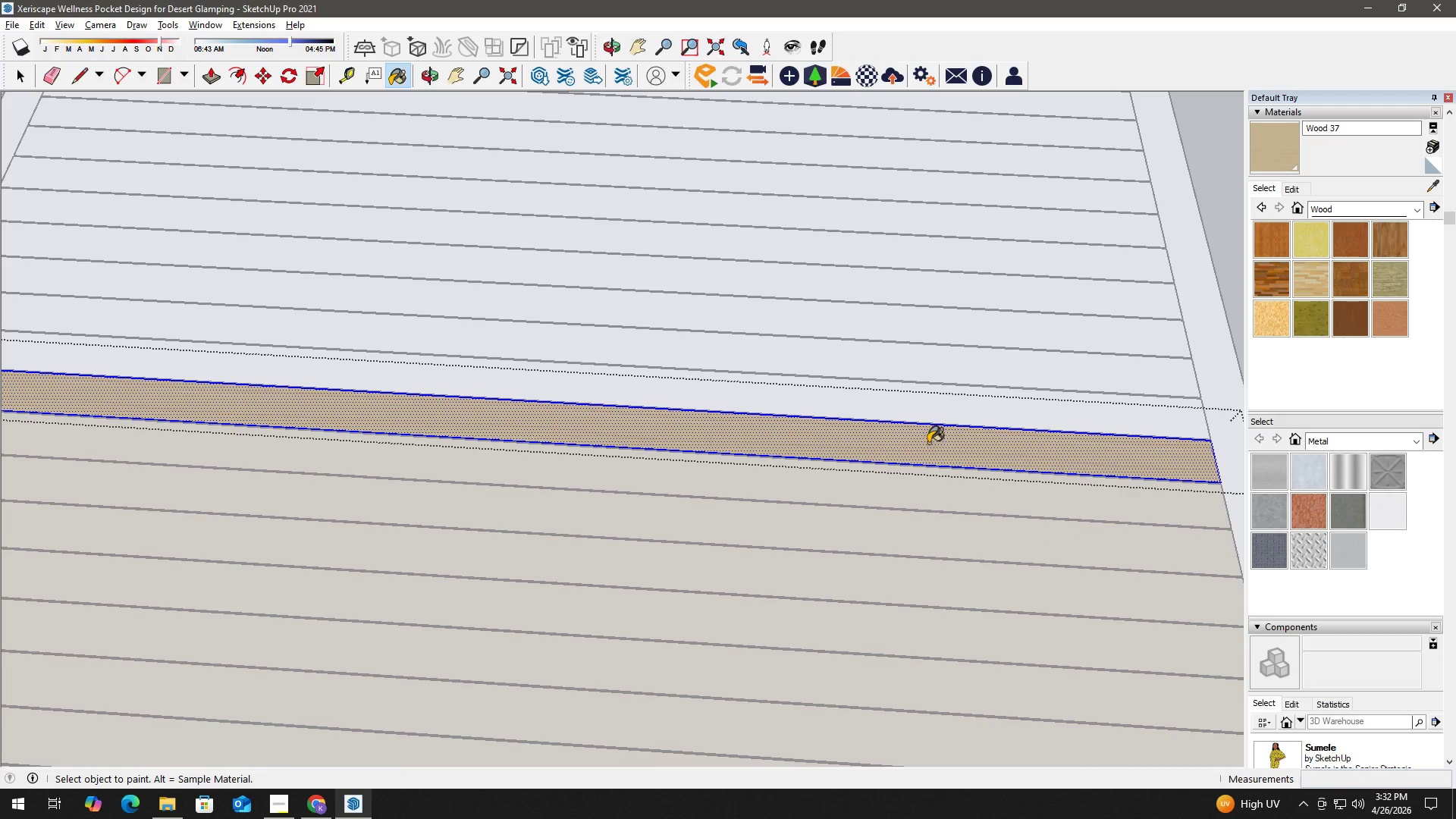 
key(Space)
 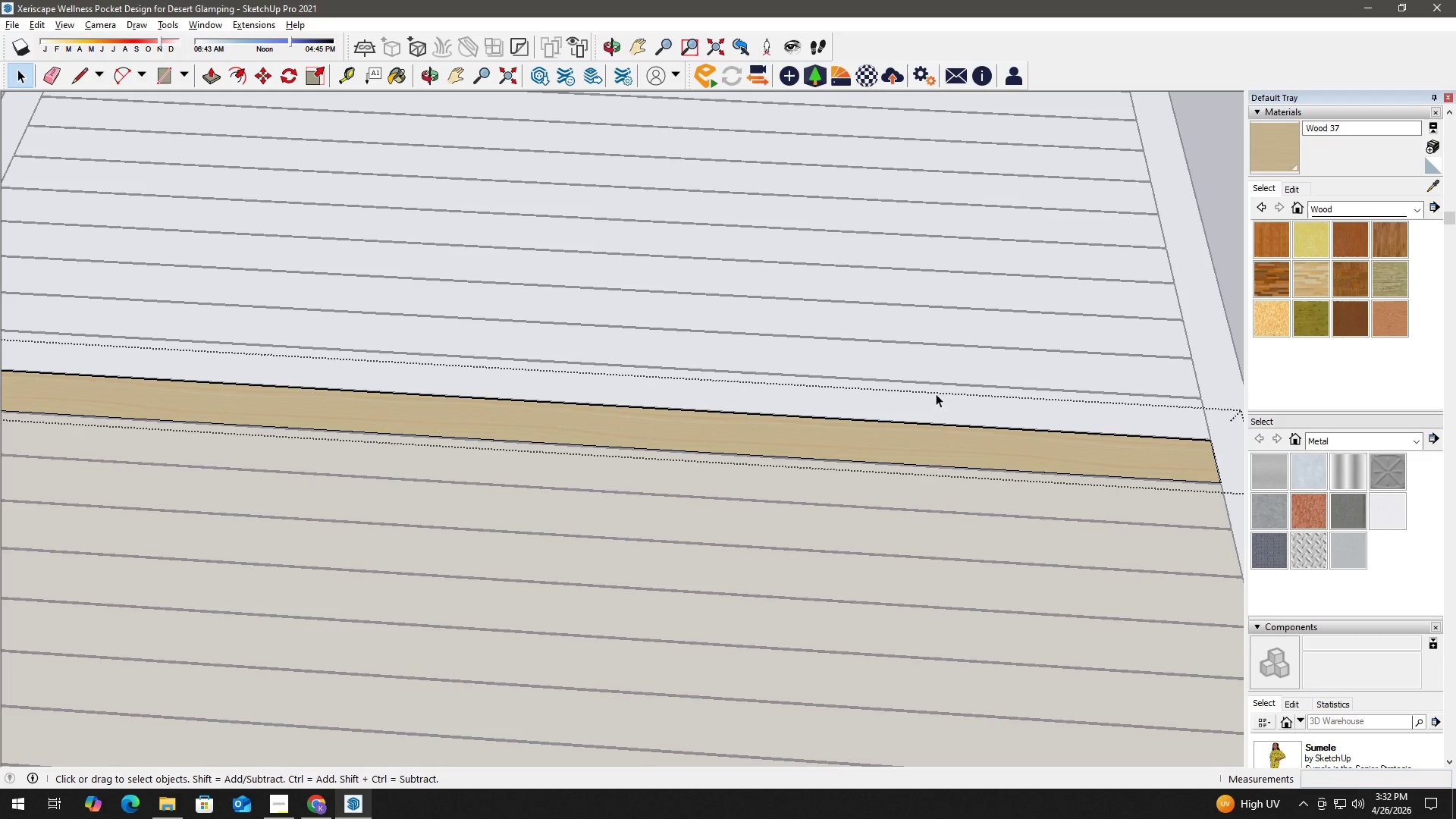 
double_click([934, 393])
 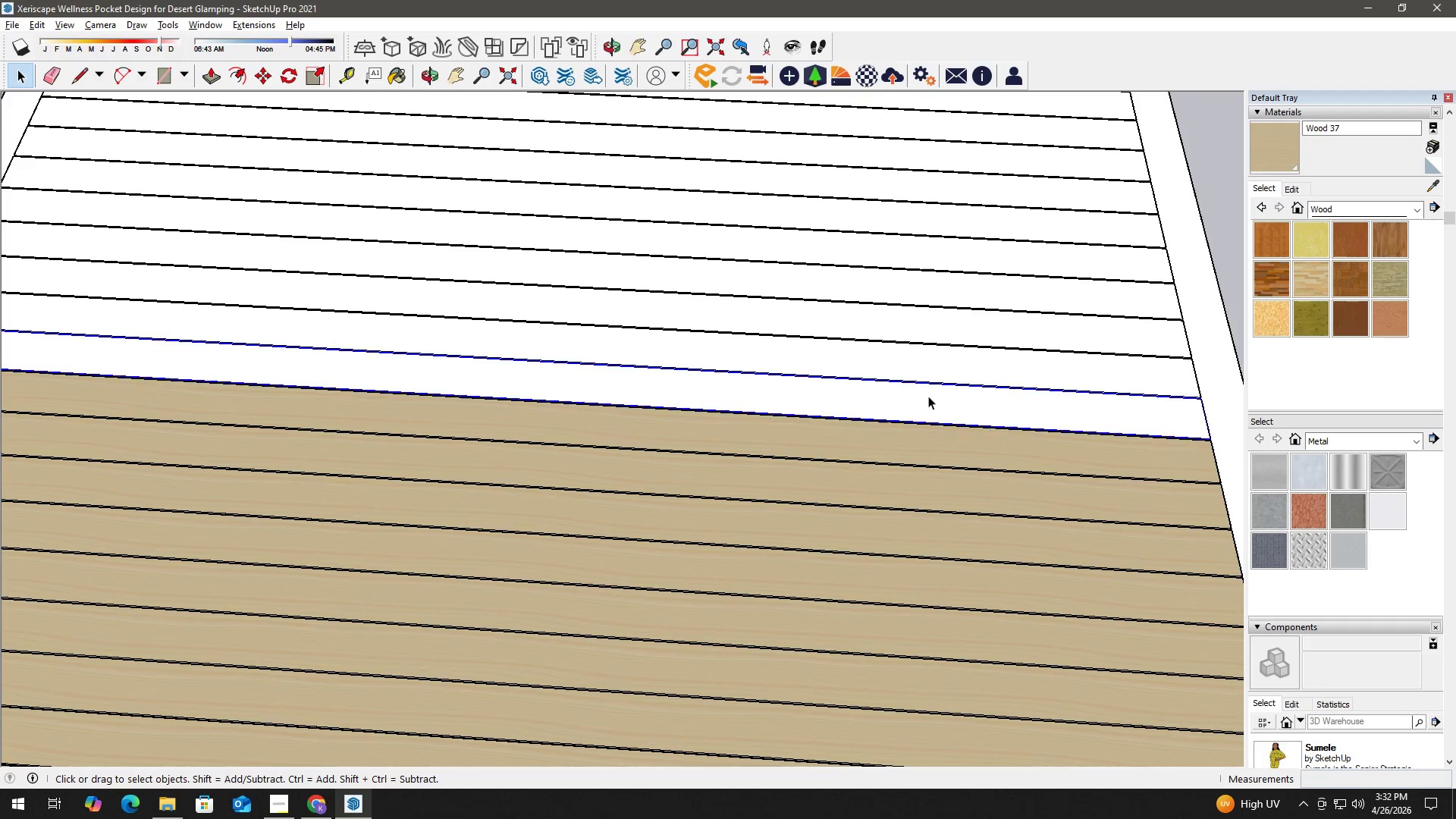 
right_click([928, 396])
 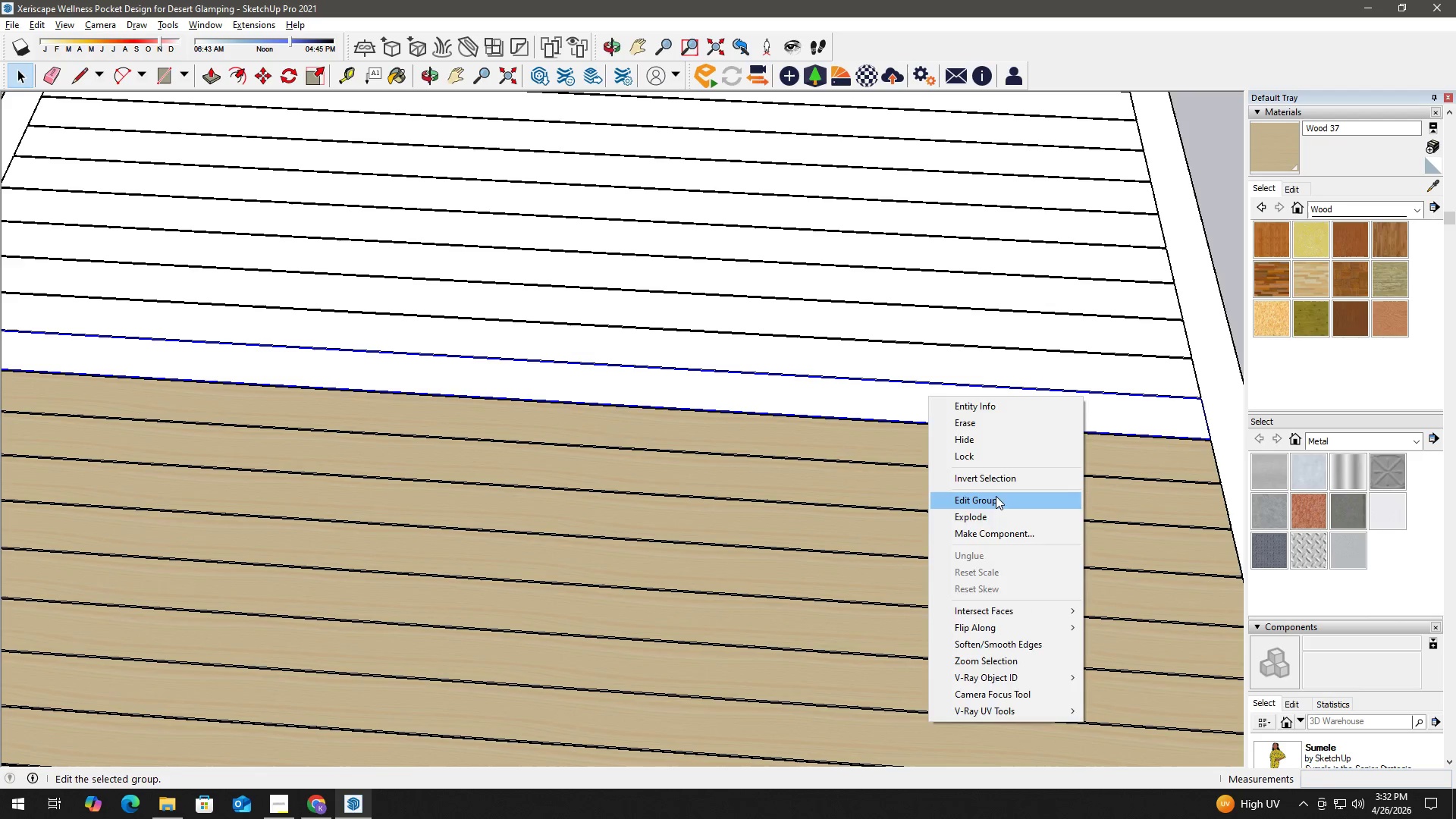 
key(B)
 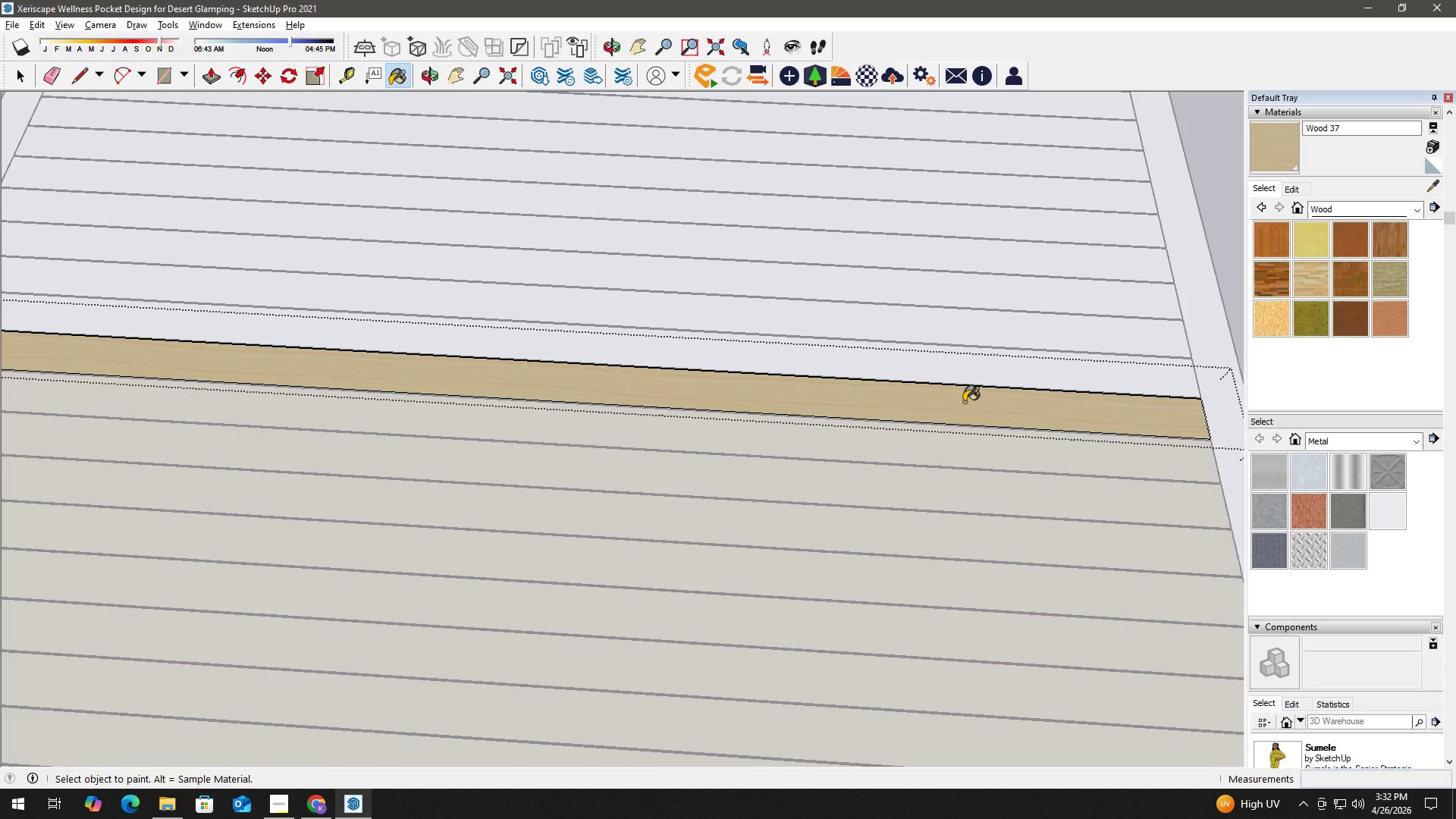 
key(Space)
 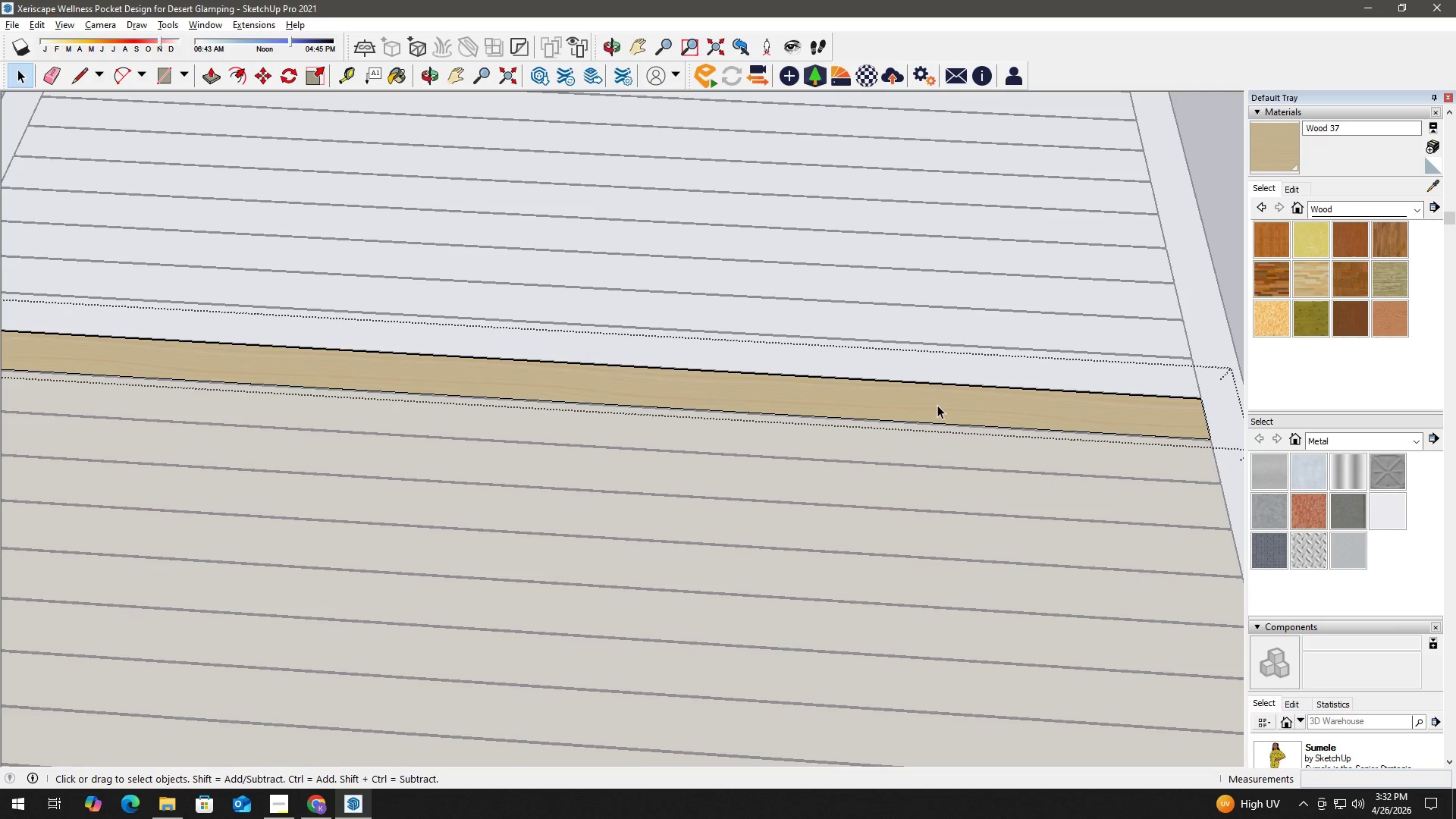 
left_click([921, 393])
 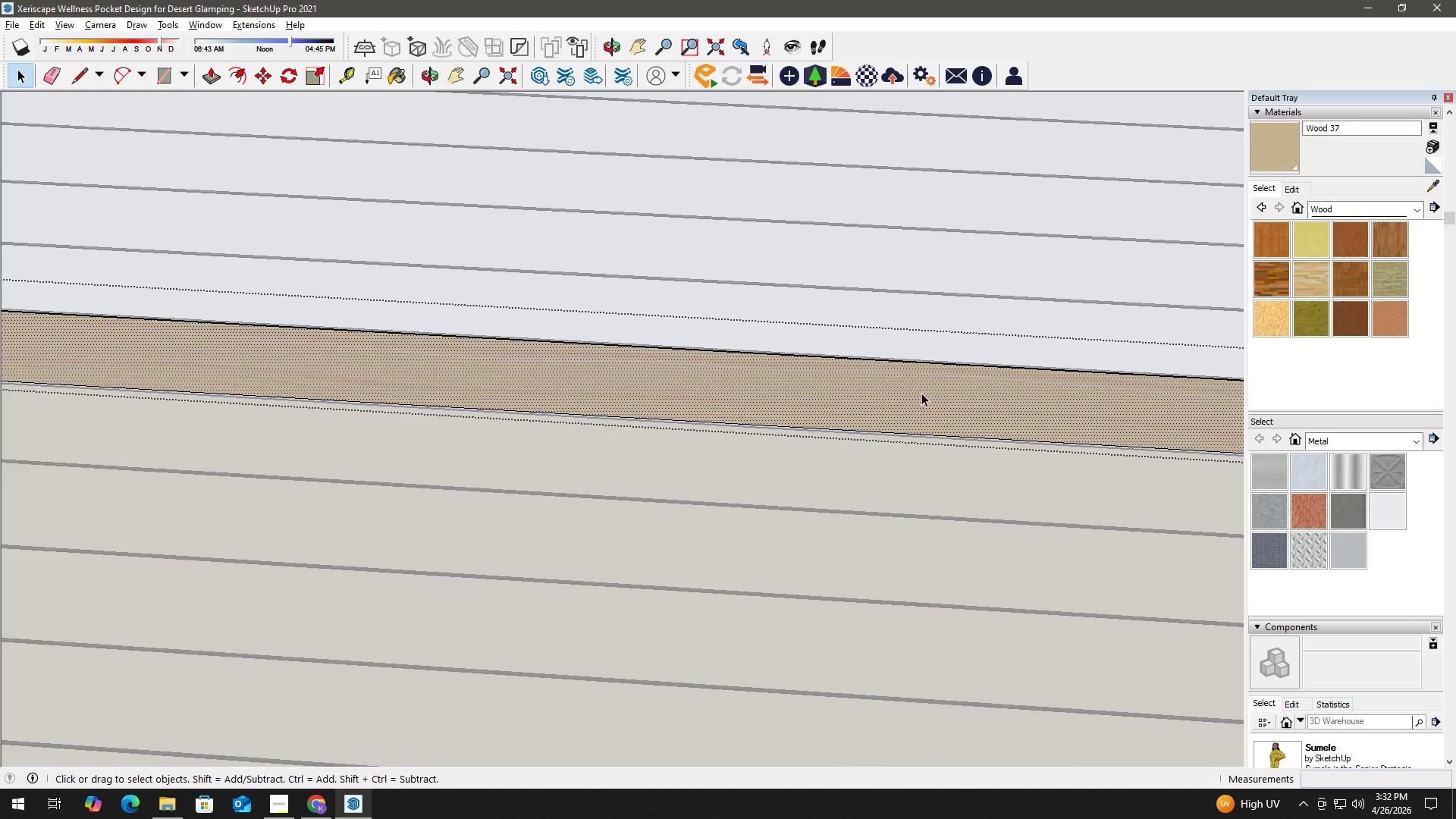 
right_click([921, 393])
 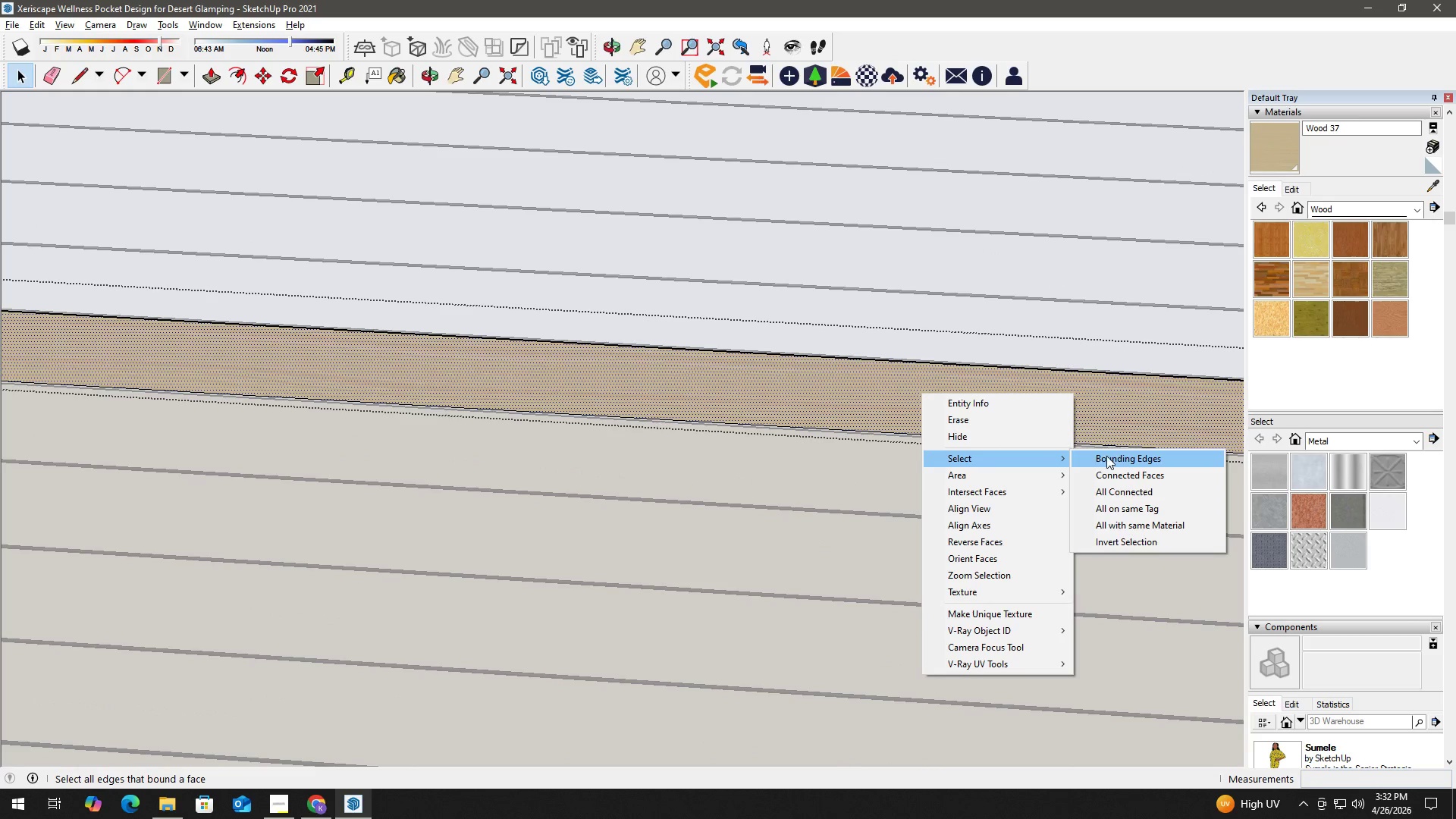 
scroll: coordinate [928, 406], scroll_direction: up, amount: 6.0
 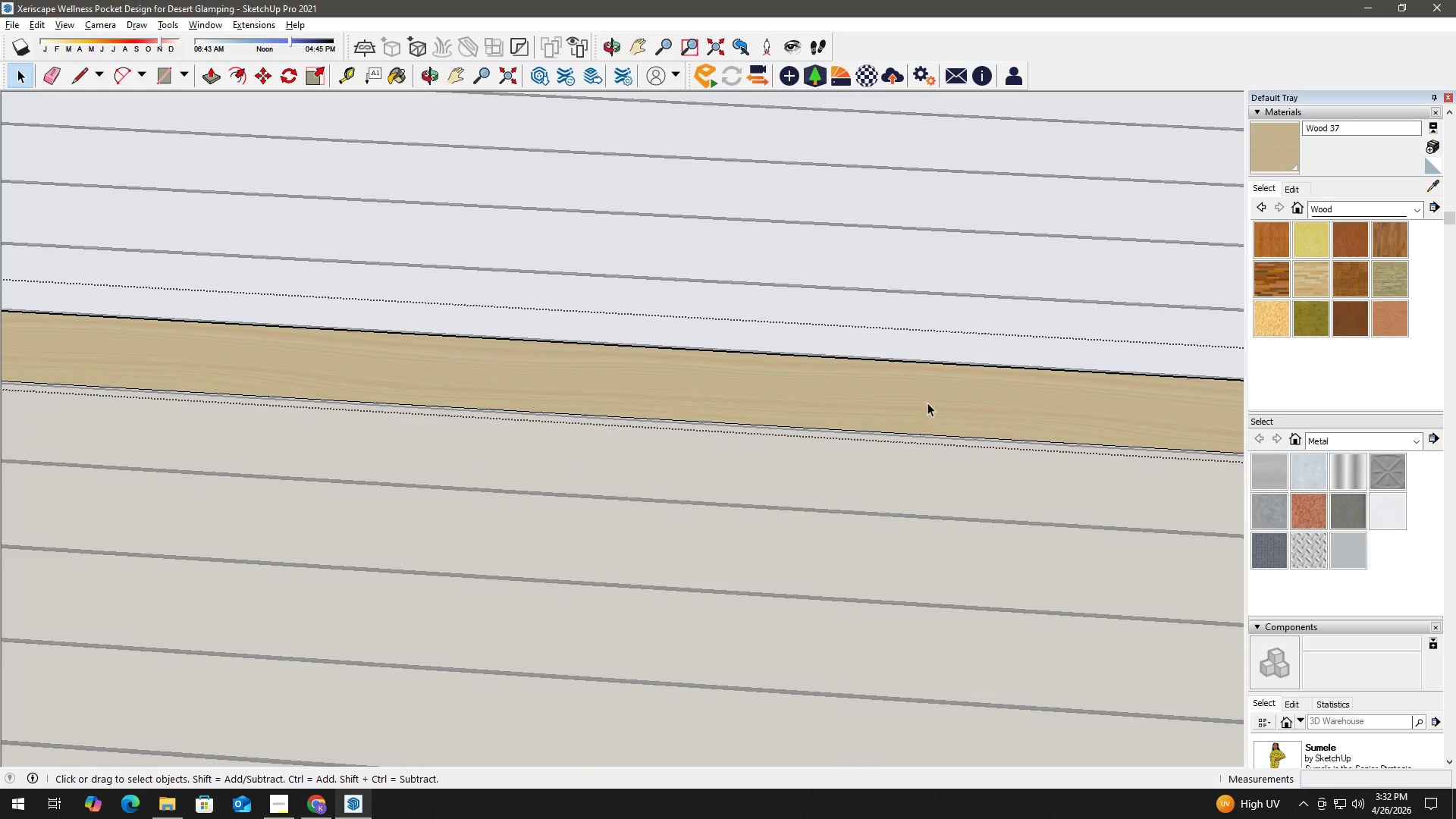 
left_click([1115, 477])
 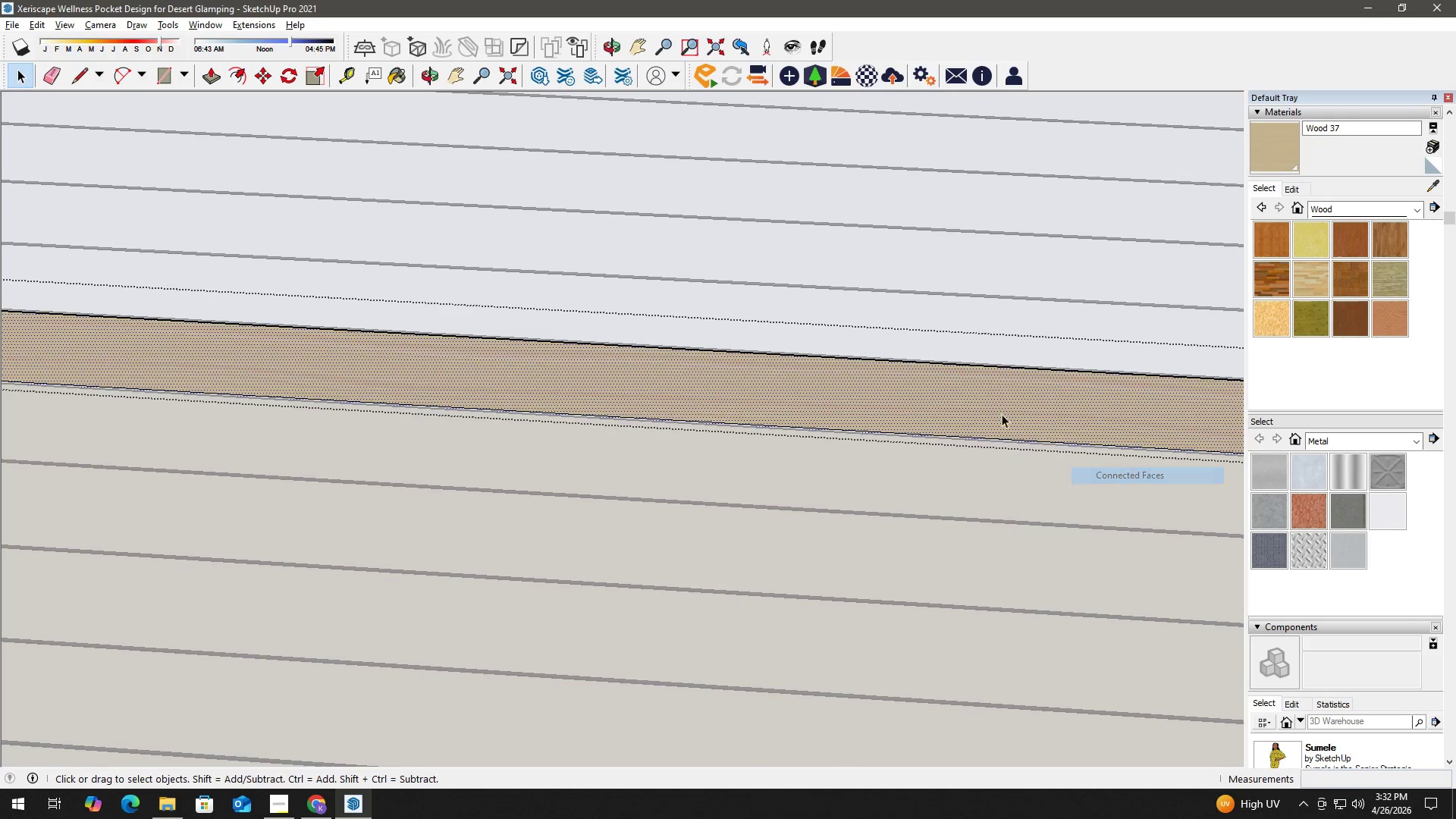 
key(B)
 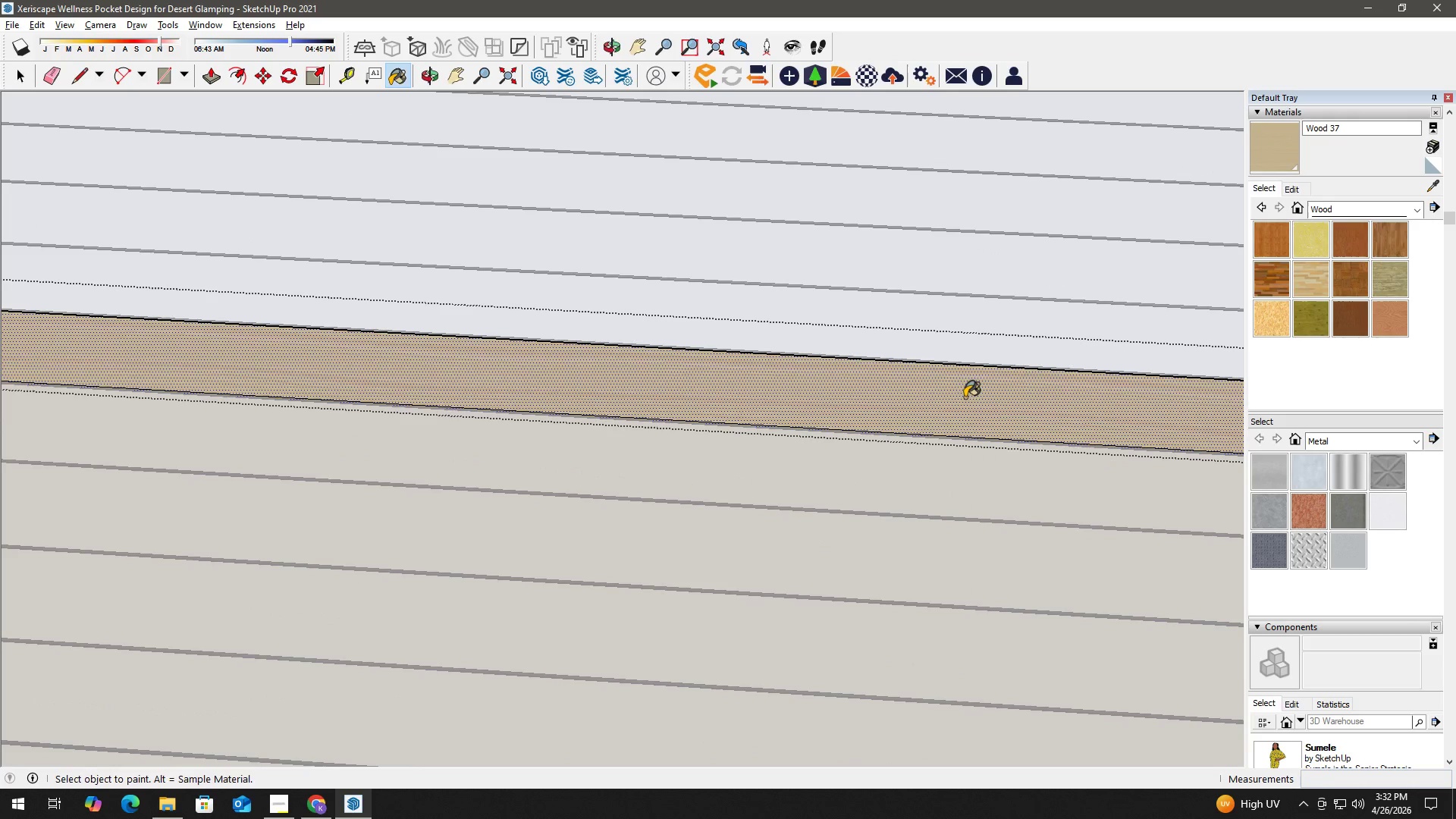 
key(Space)
 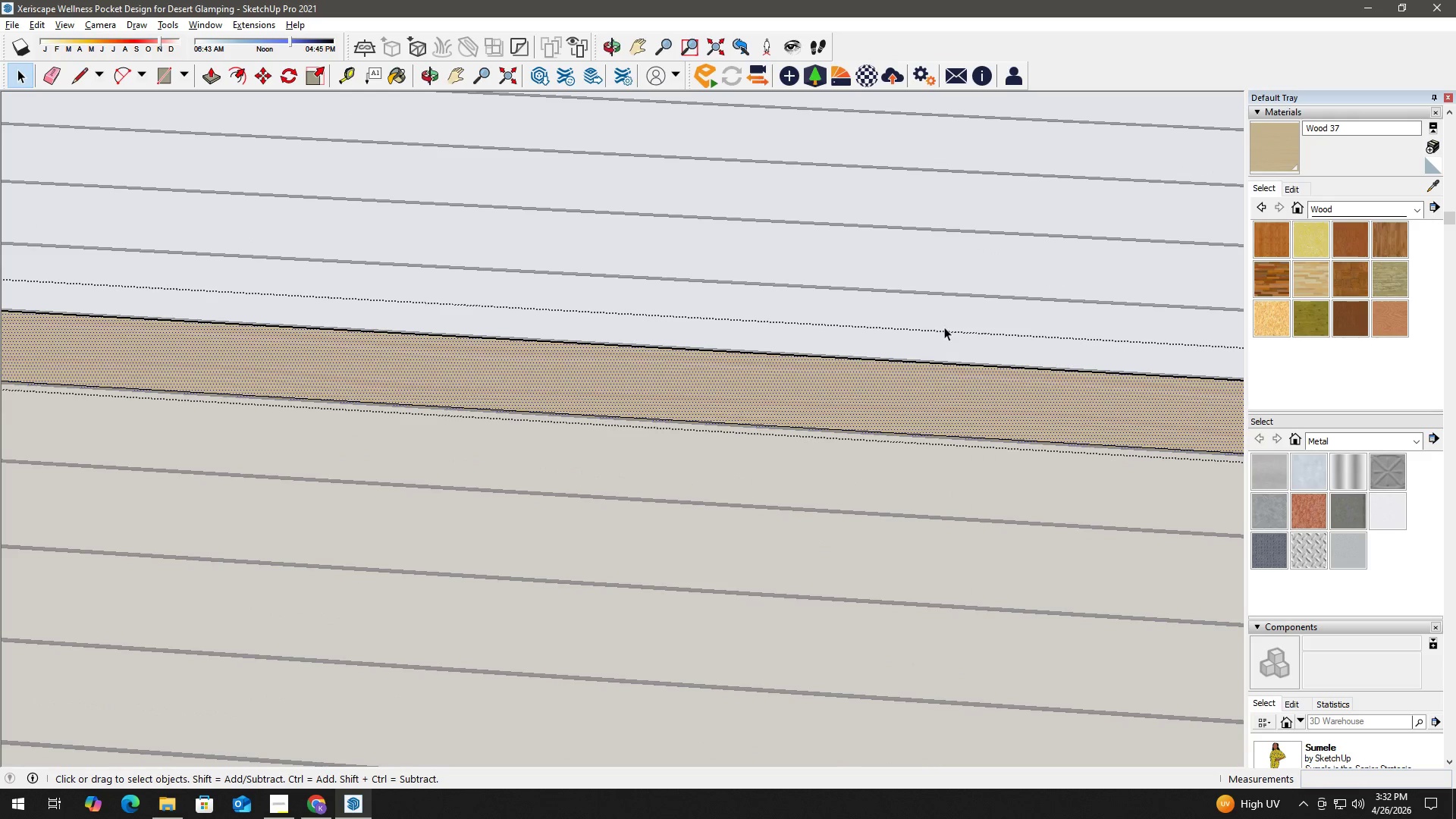 
key(Escape)
 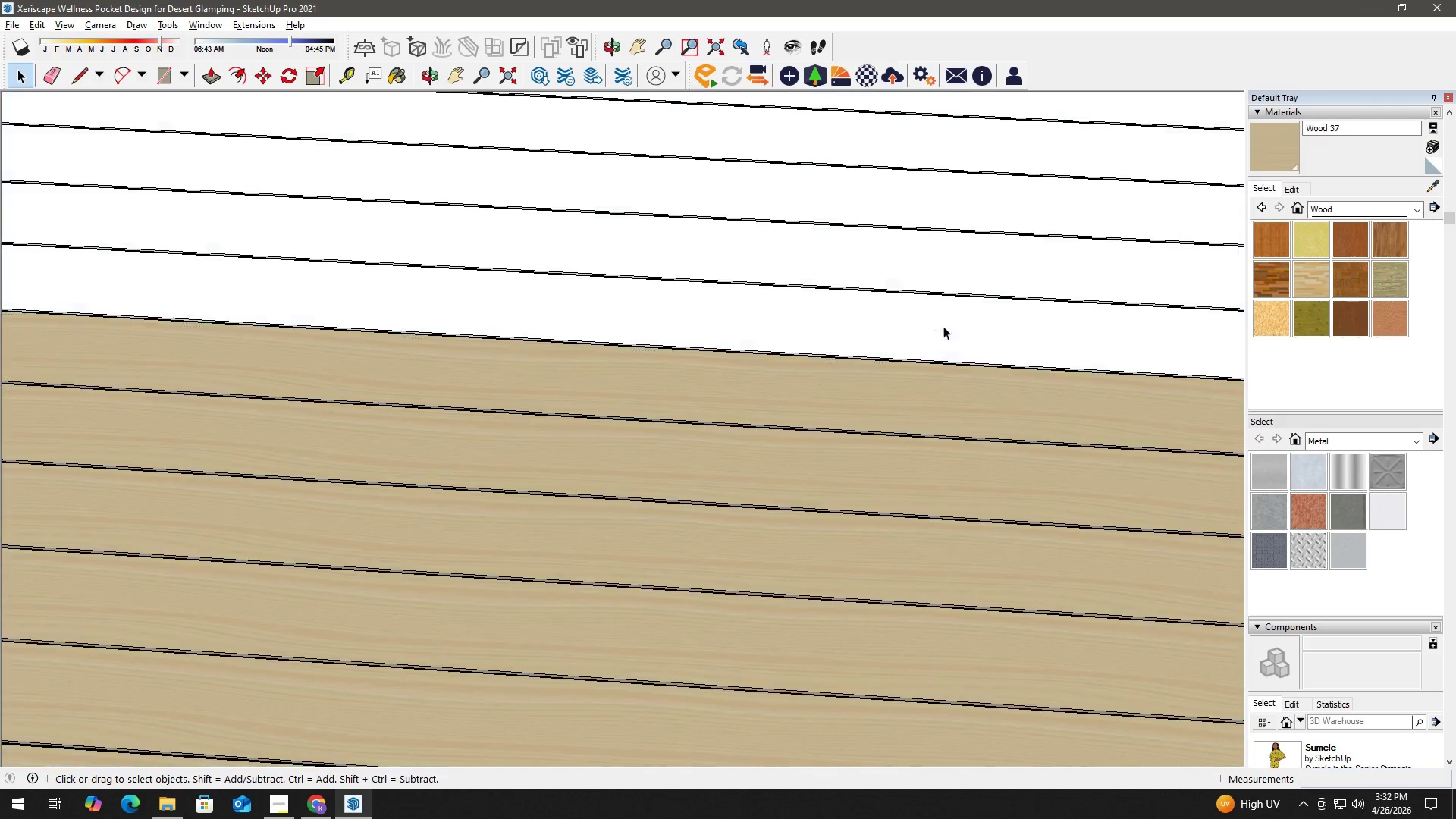 
left_click([943, 326])
 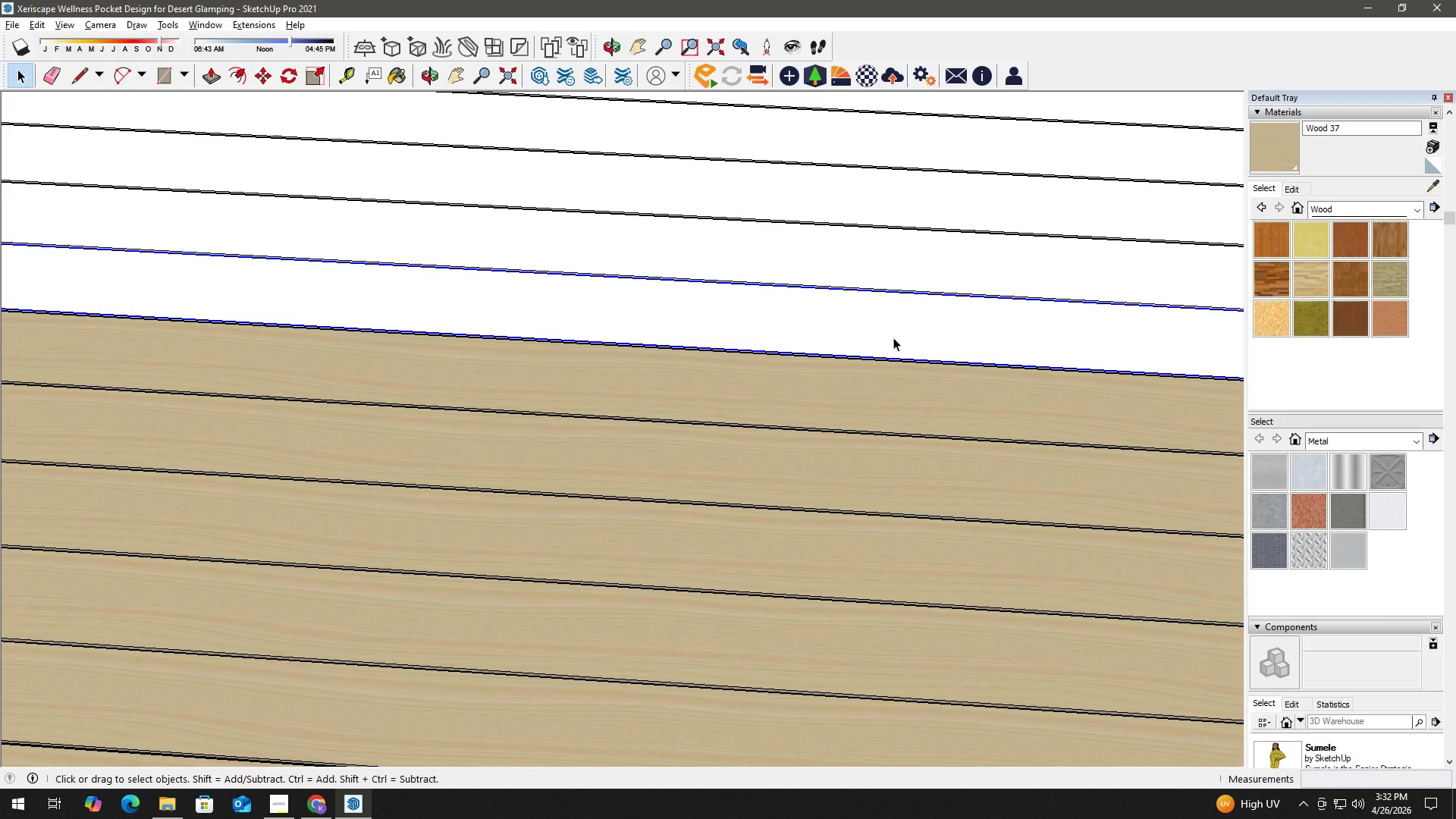 
key(H)
 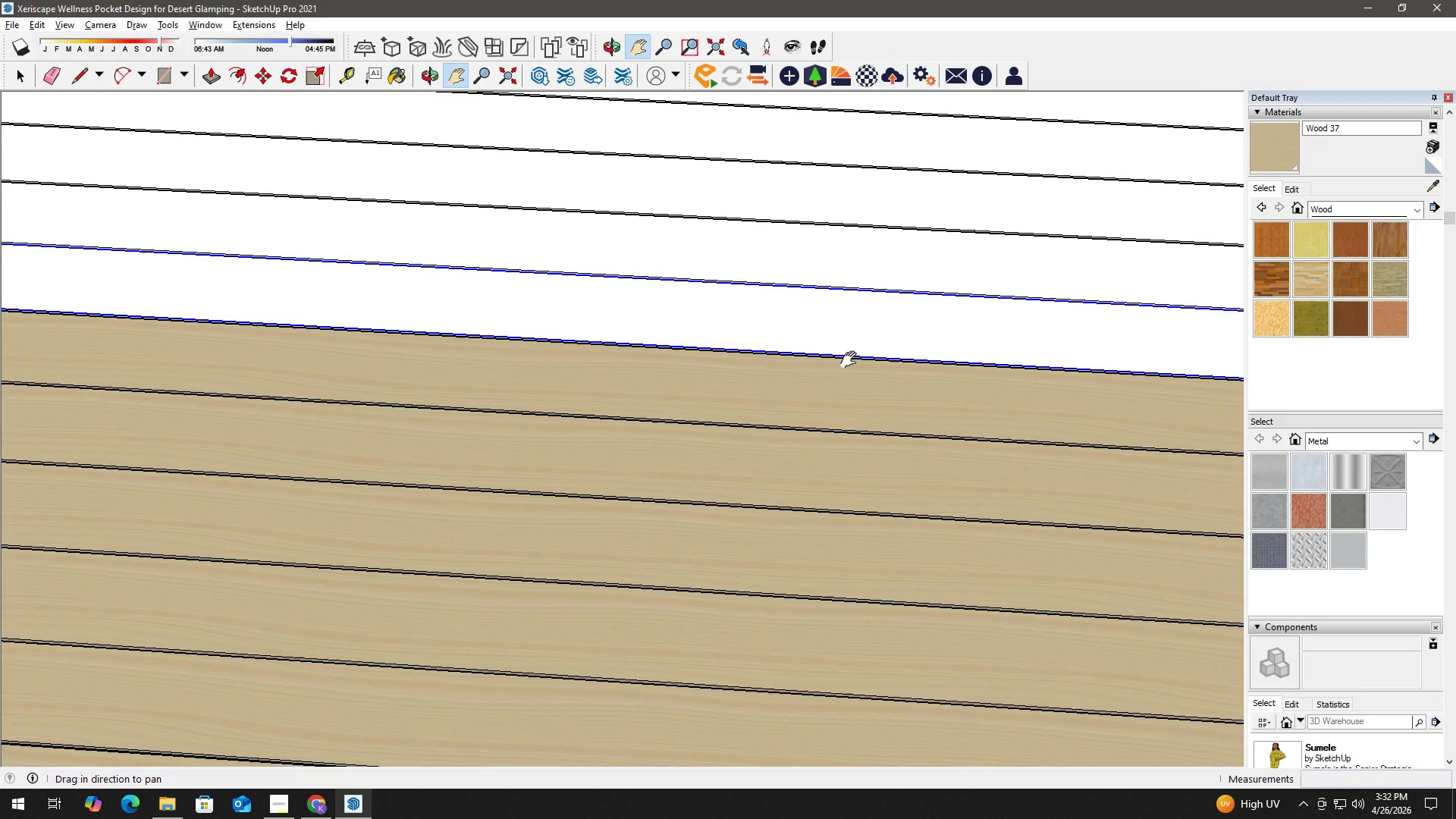 
left_click_drag(start_coordinate=[855, 353], to_coordinate=[734, 542])
 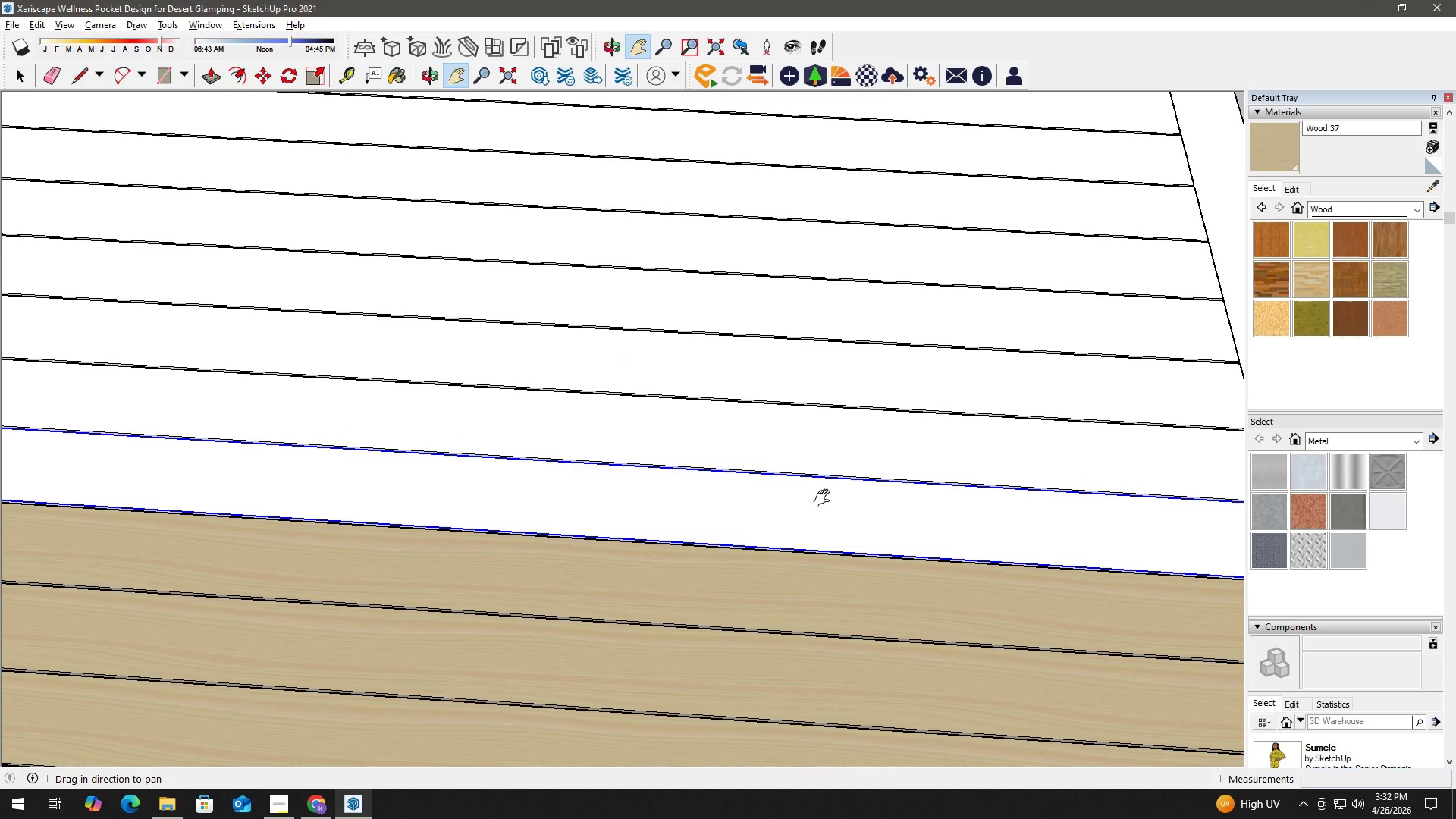 
key(Space)
 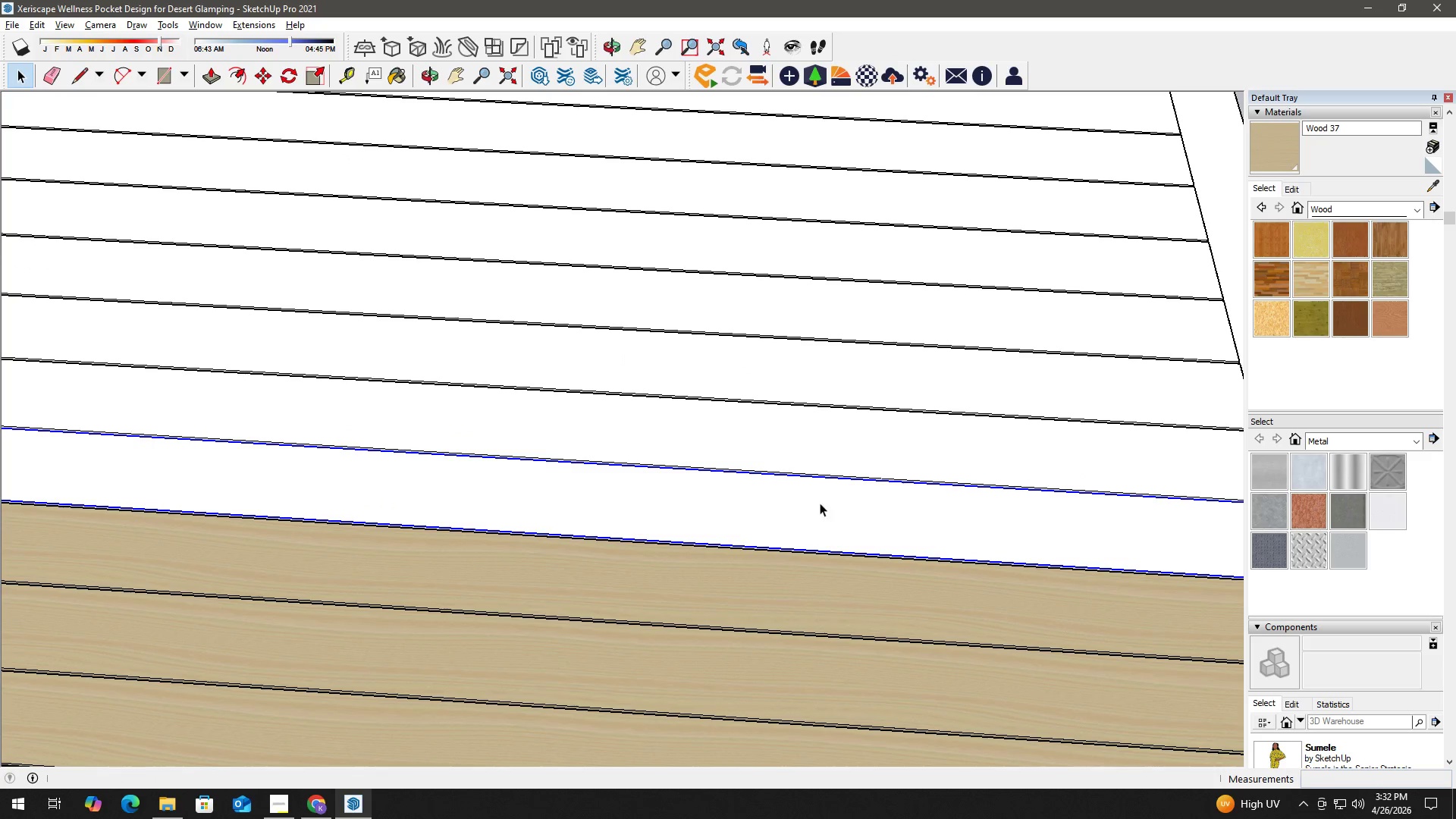 
left_click([820, 503])
 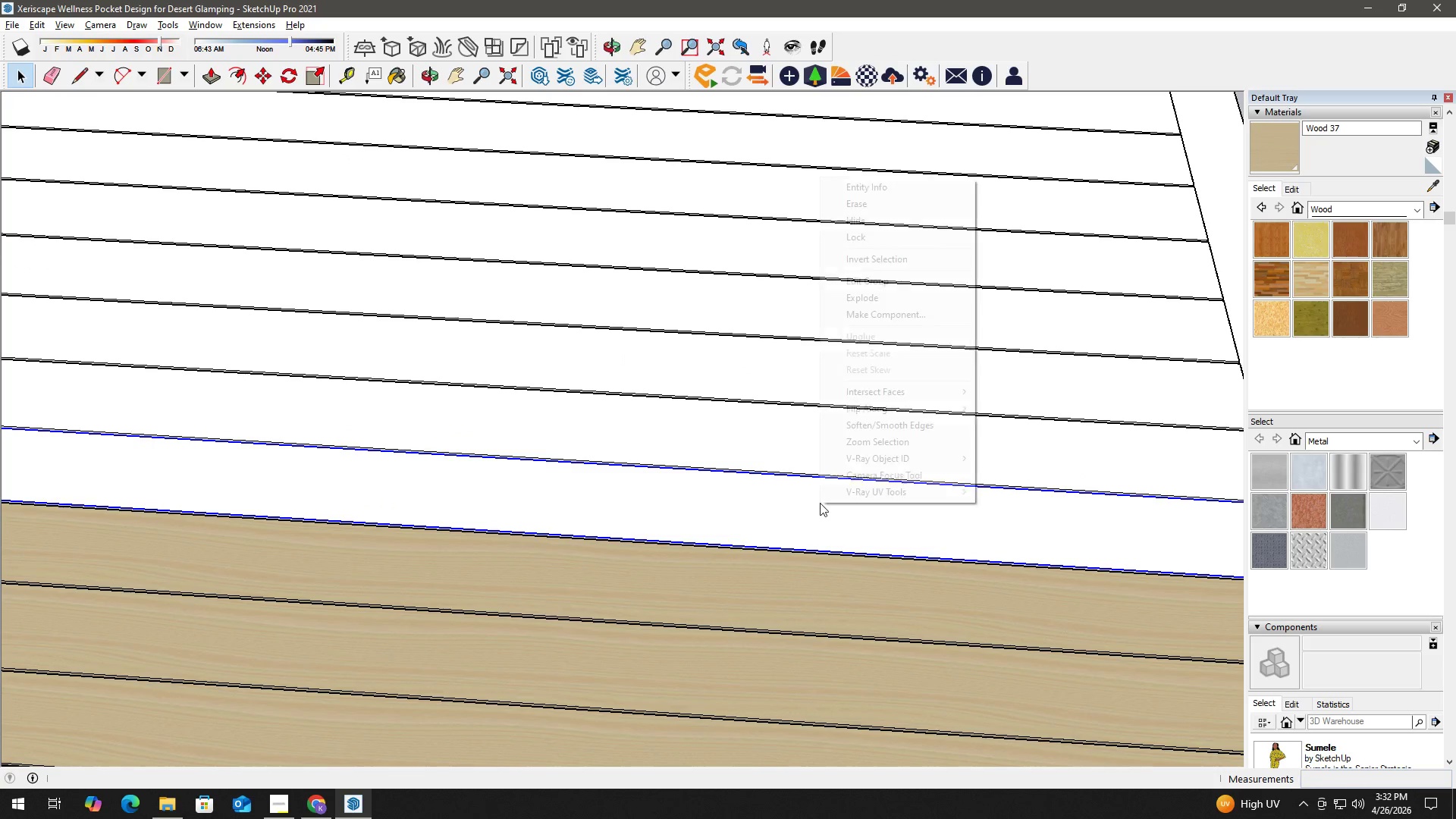 
right_click([820, 503])
 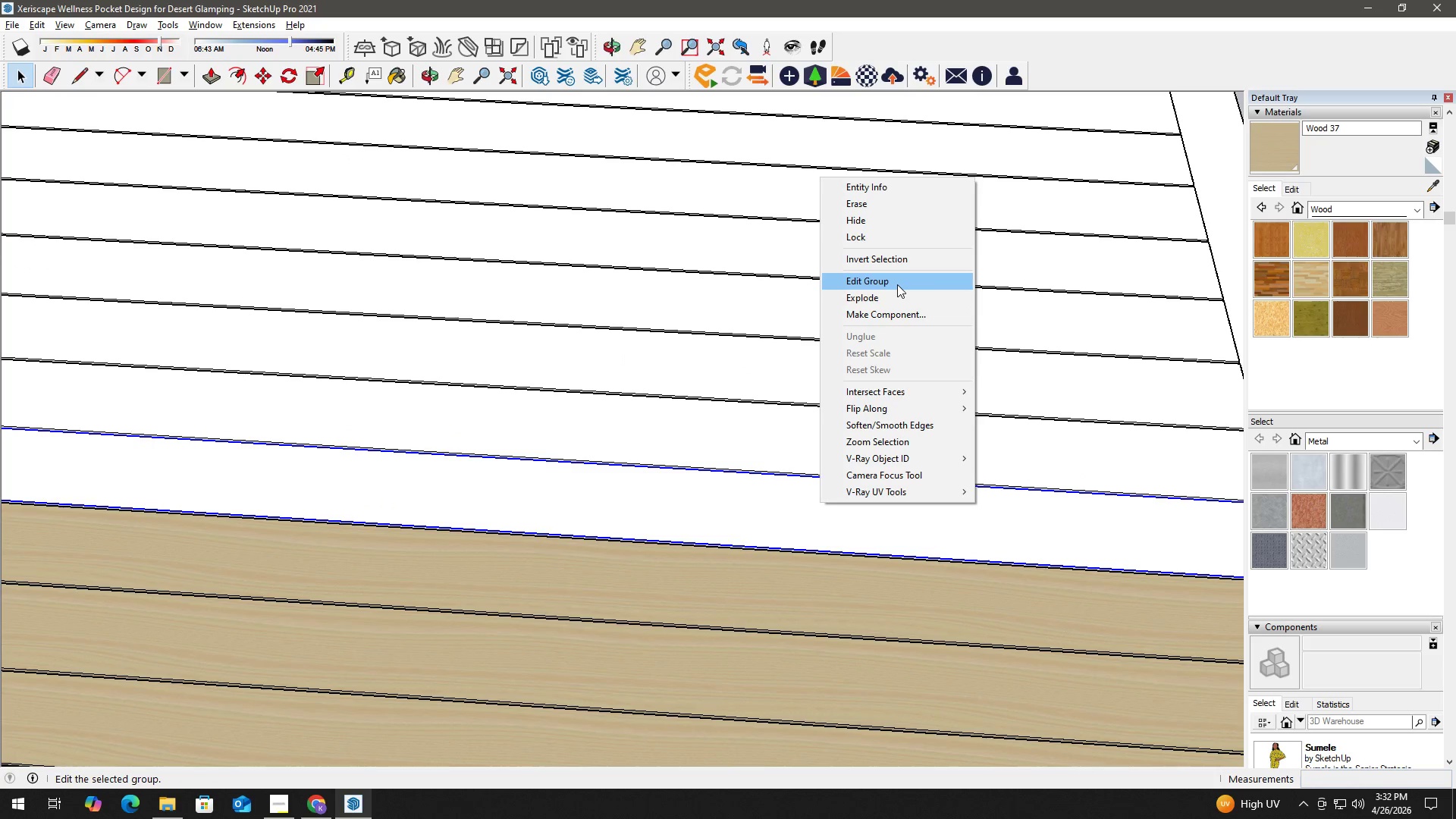 
left_click([897, 284])
 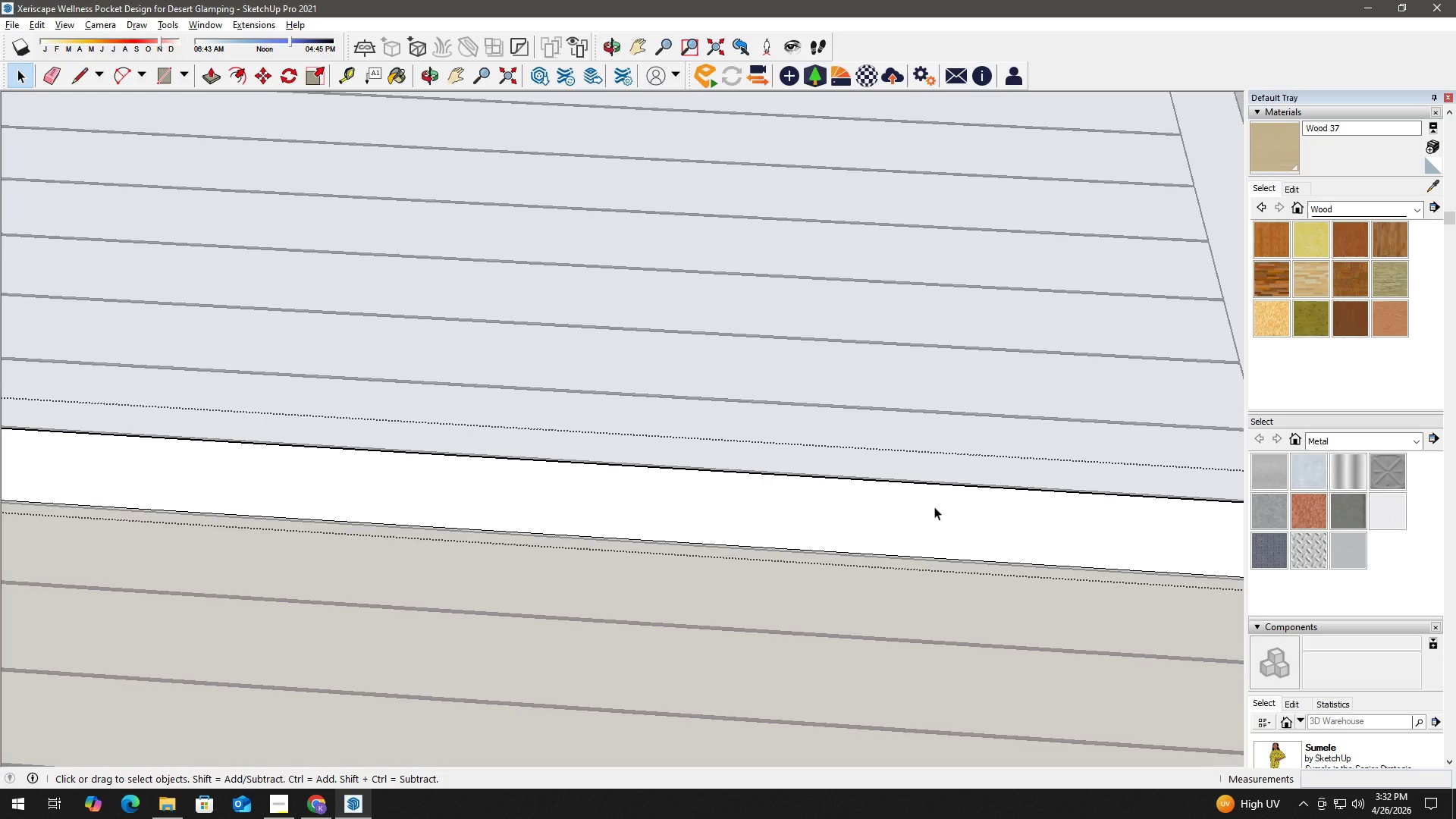 
left_click([934, 504])
 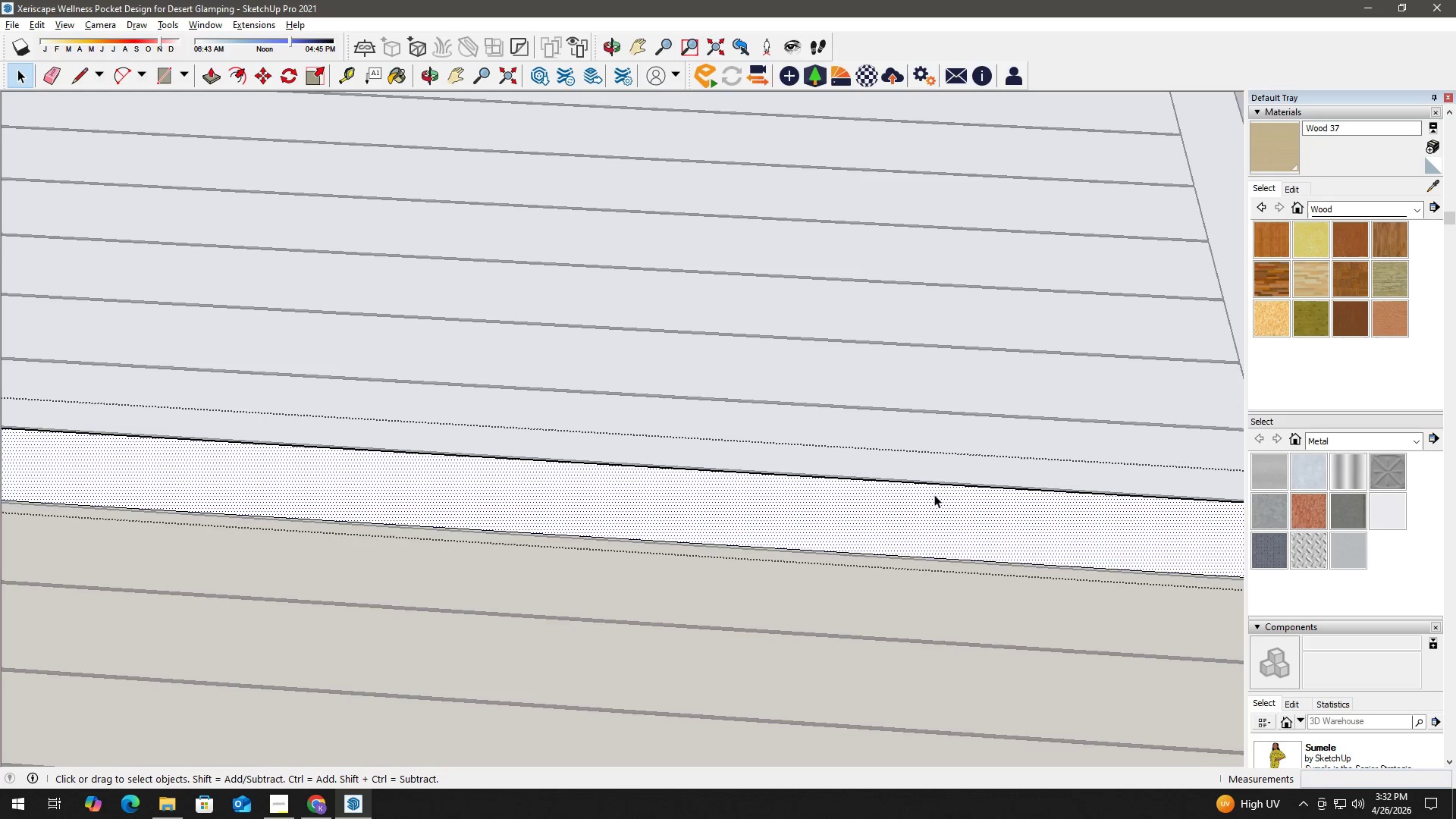 
right_click([934, 489])
 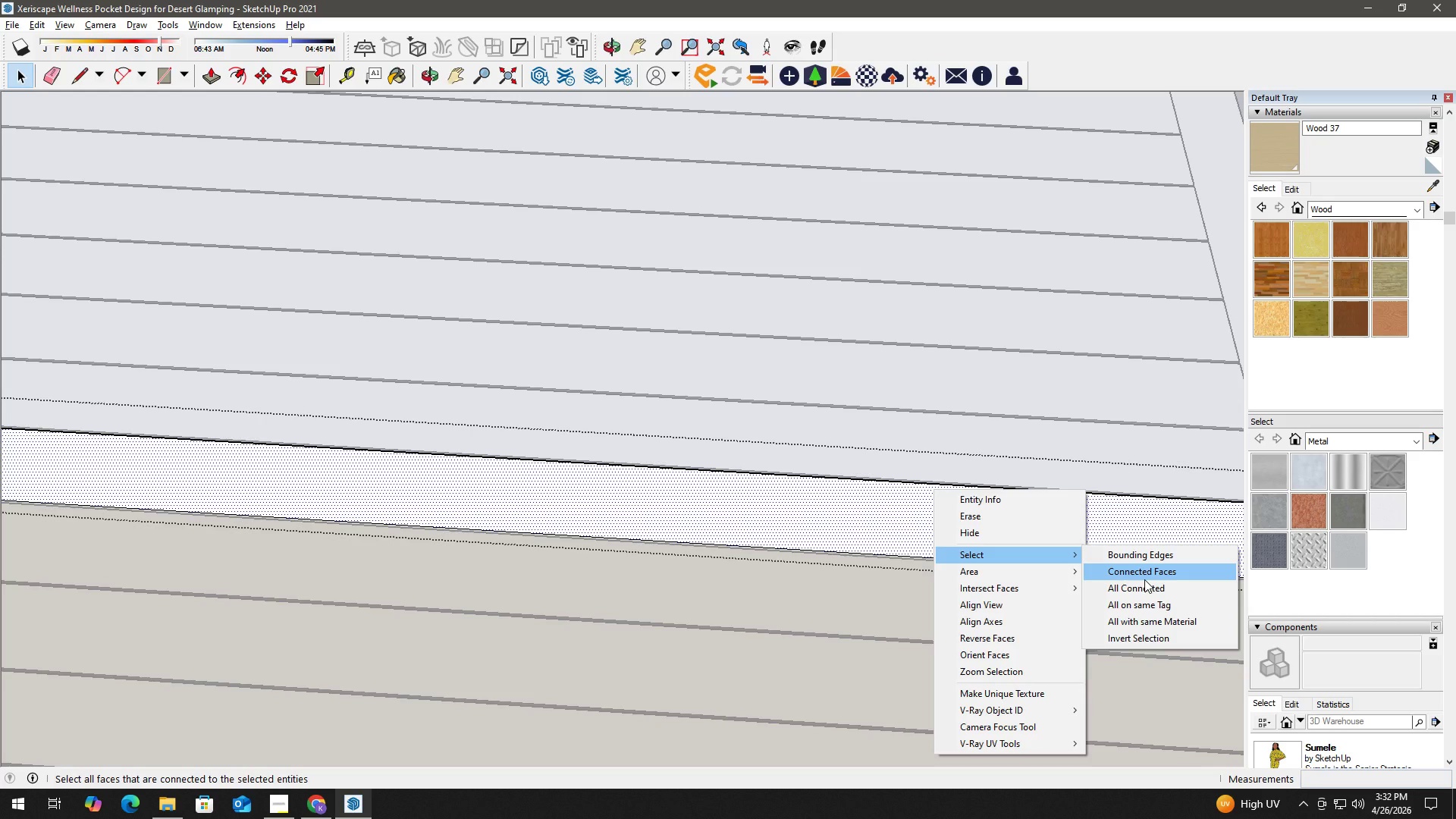 
left_click([1146, 588])
 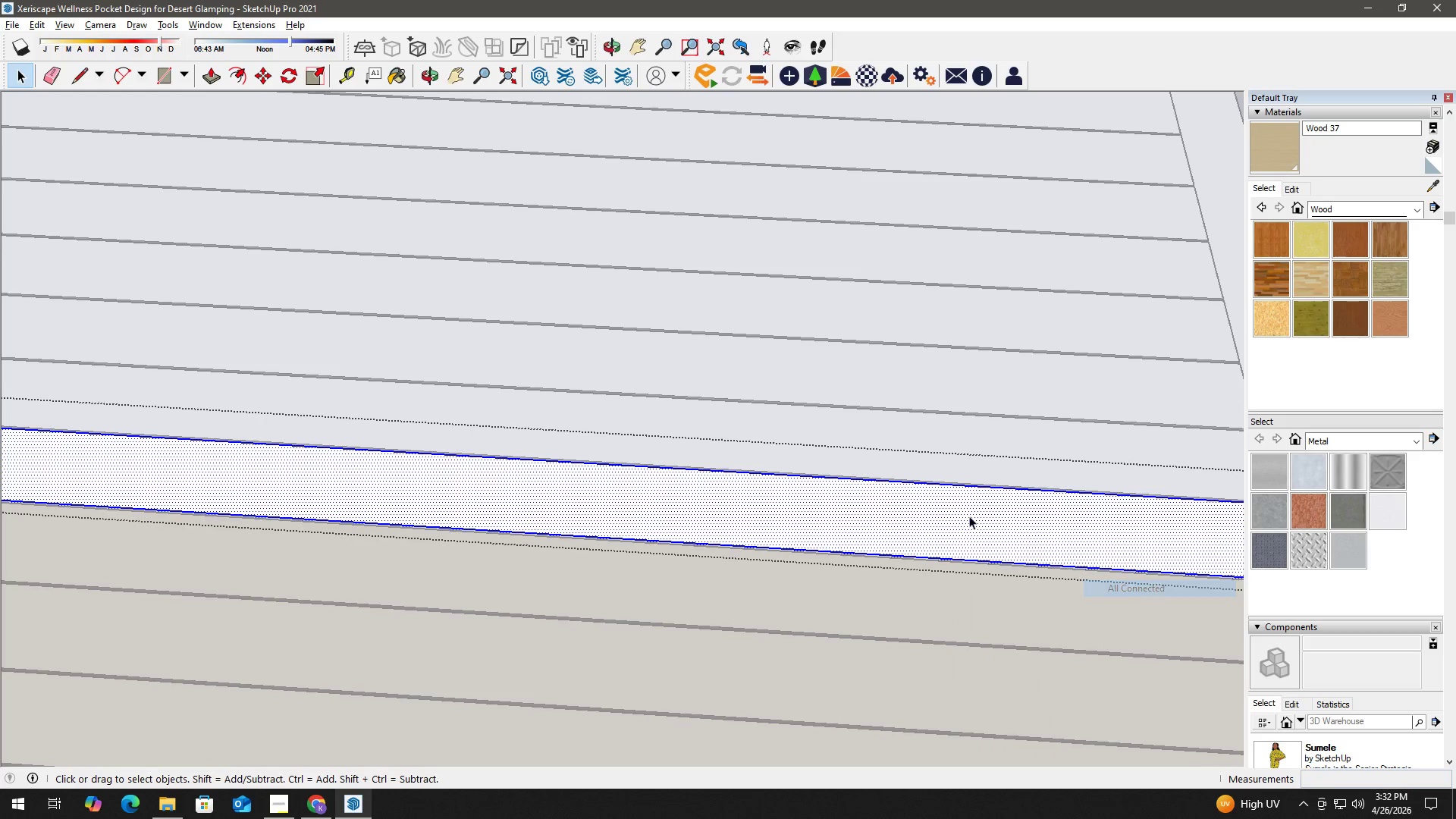 
key(B)
 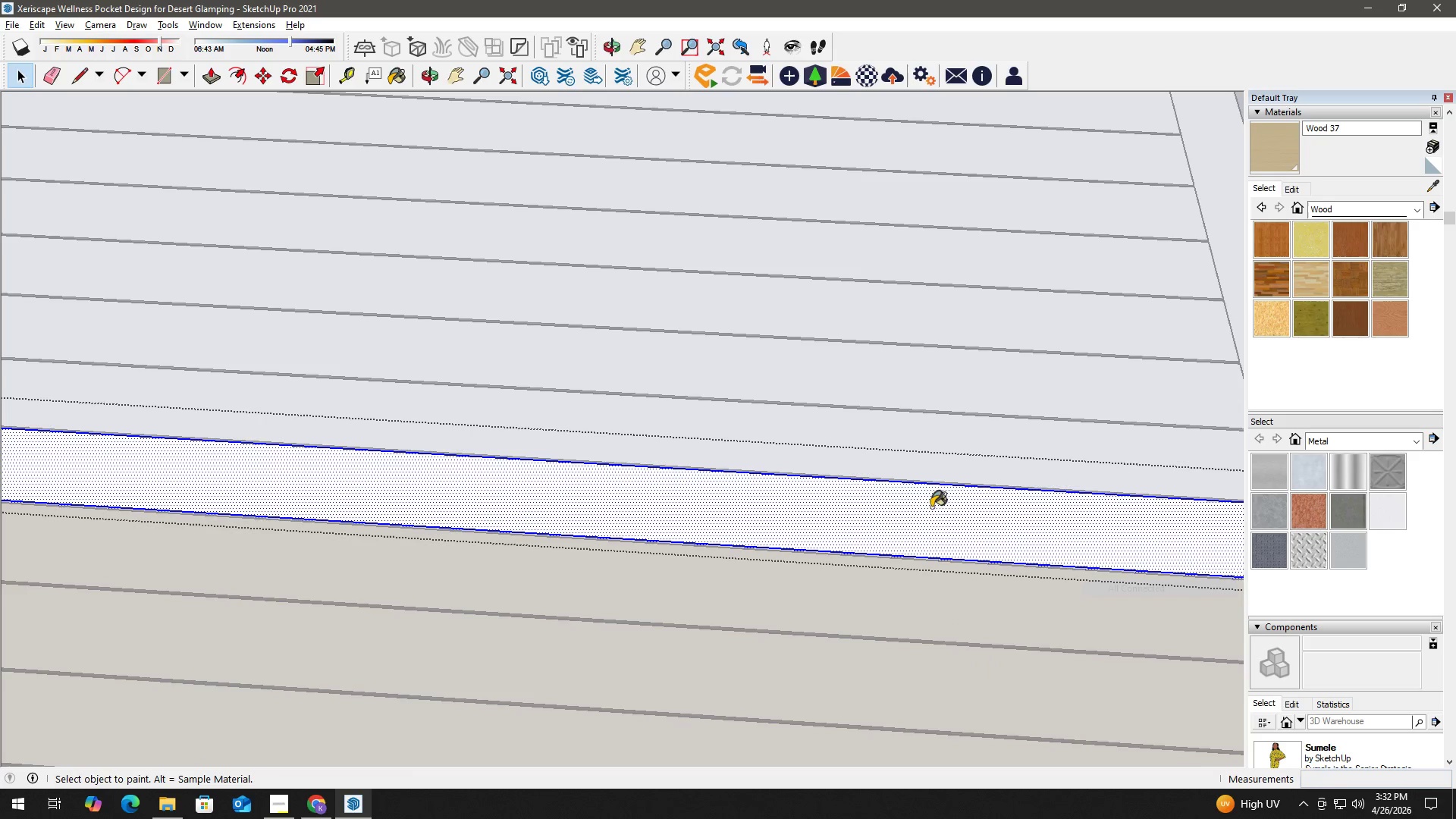 
double_click([903, 503])
 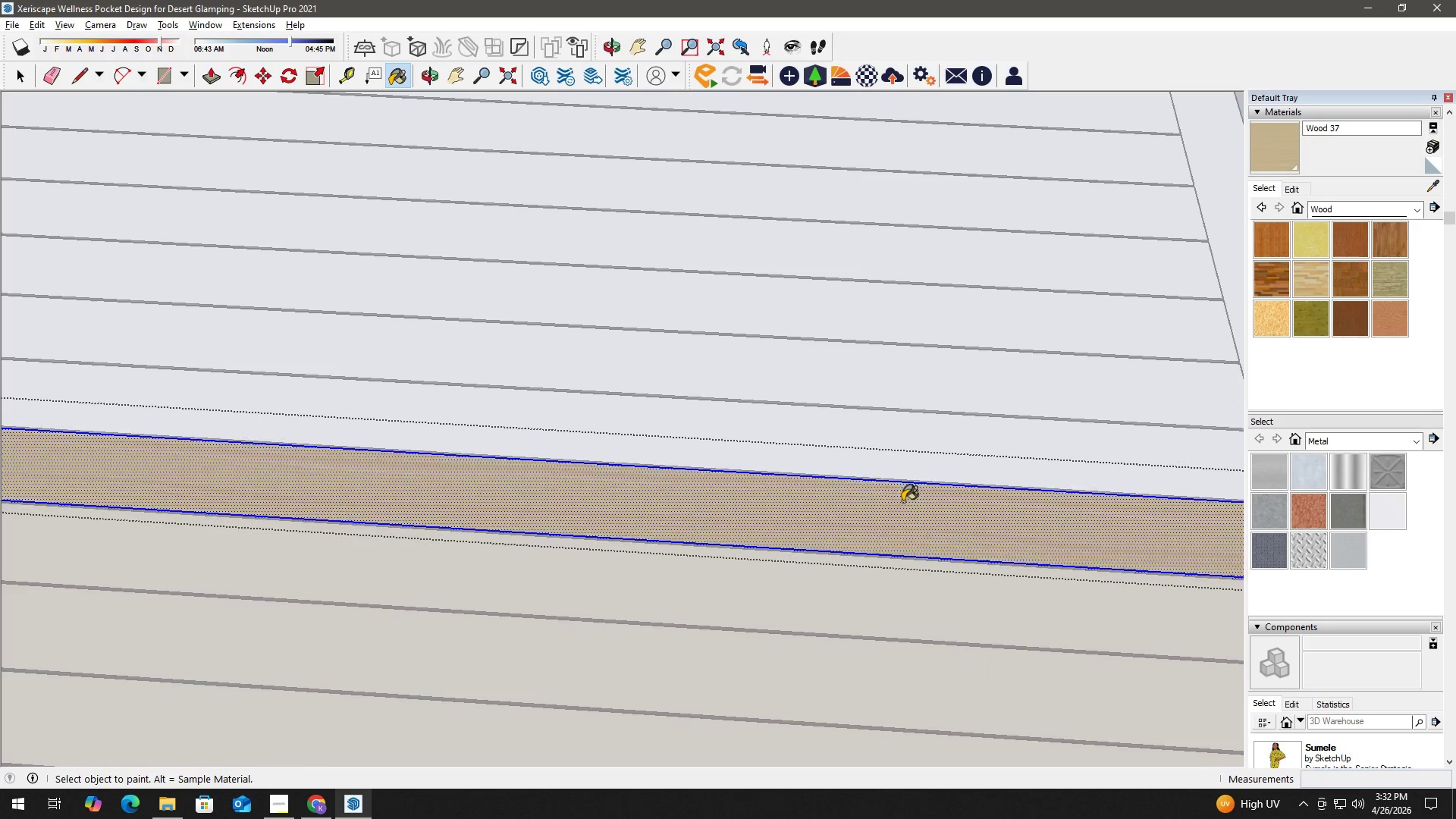 
key(Space)
 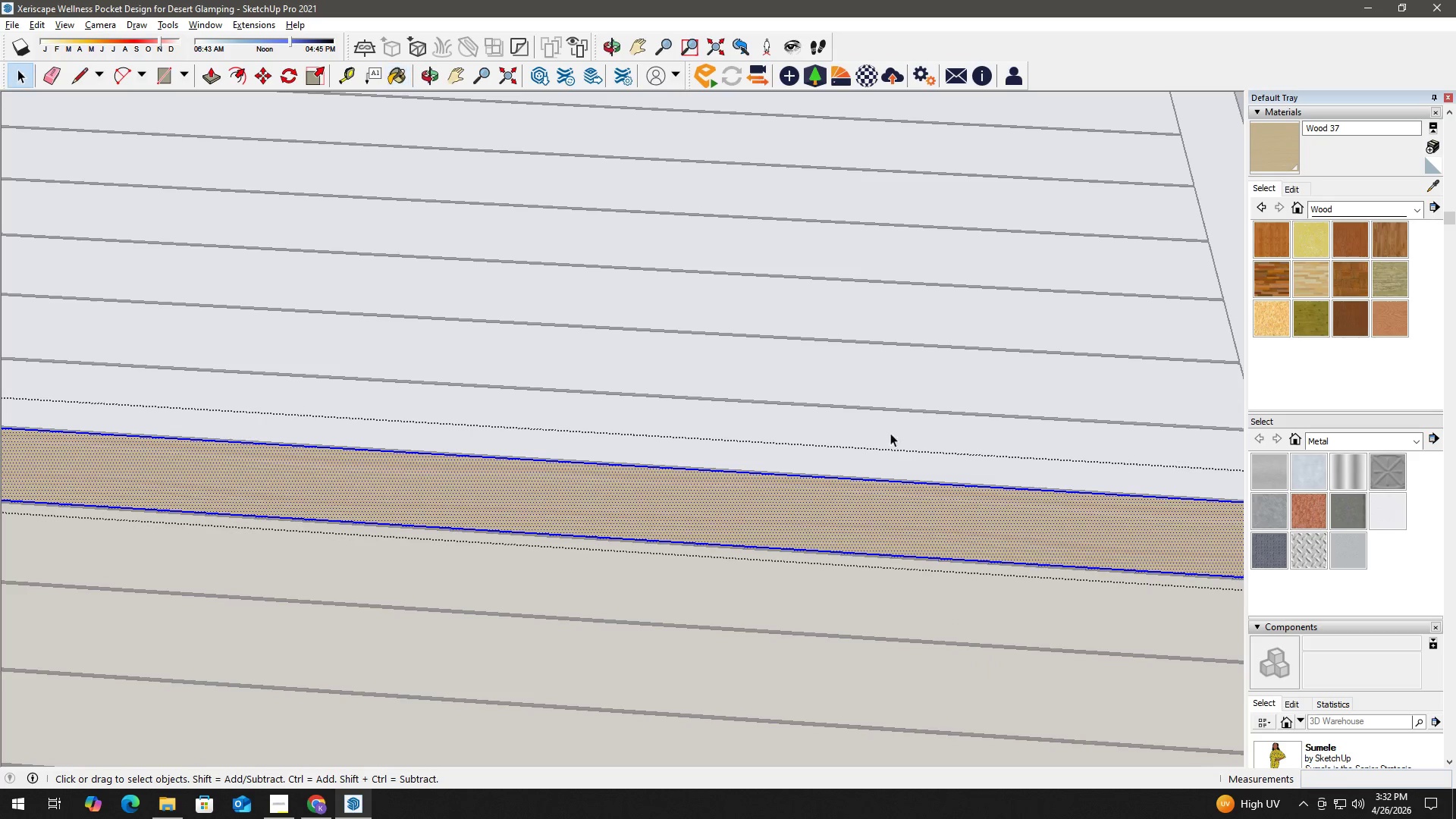 
triple_click([891, 426])
 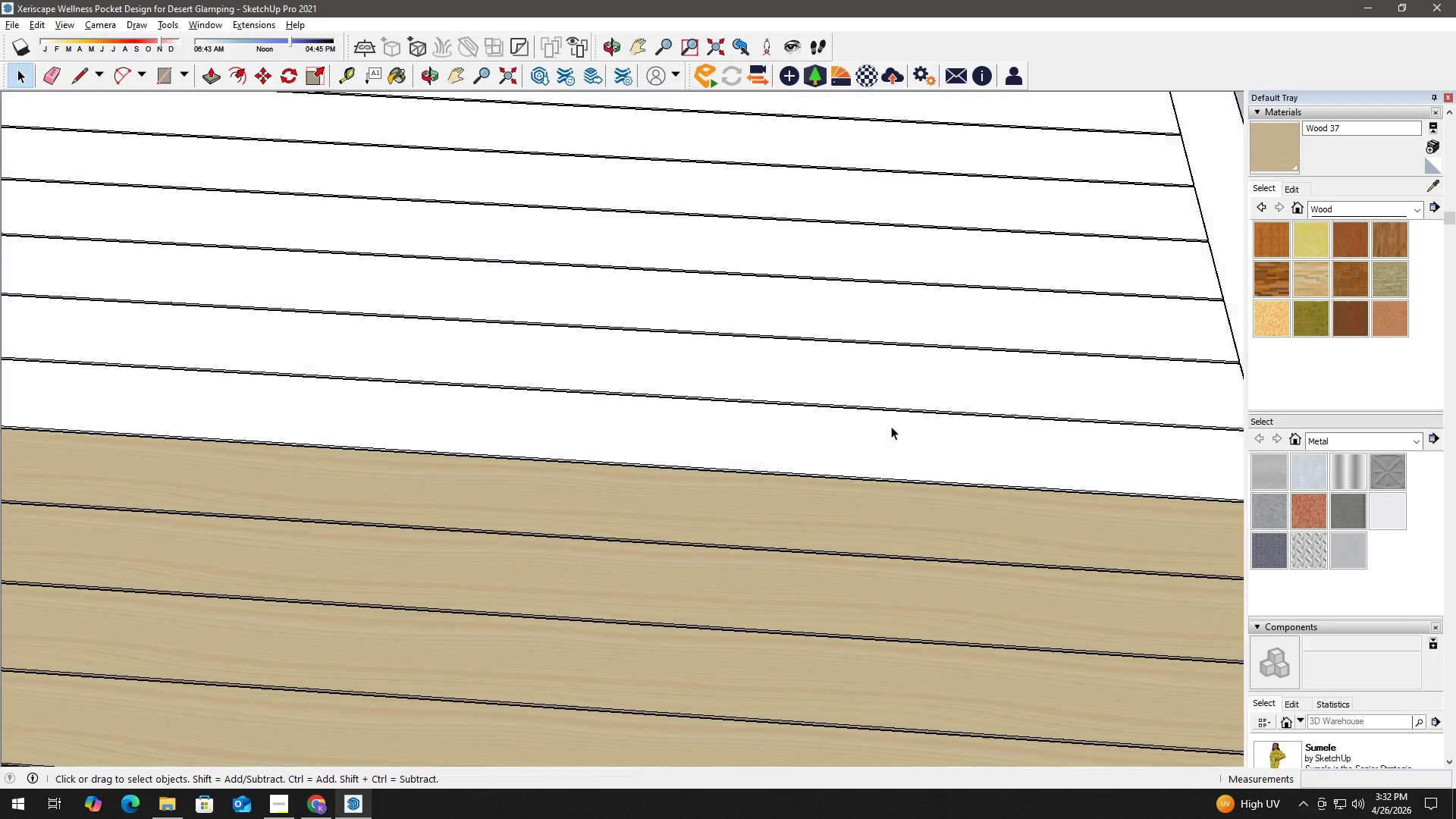 
key(Escape)
 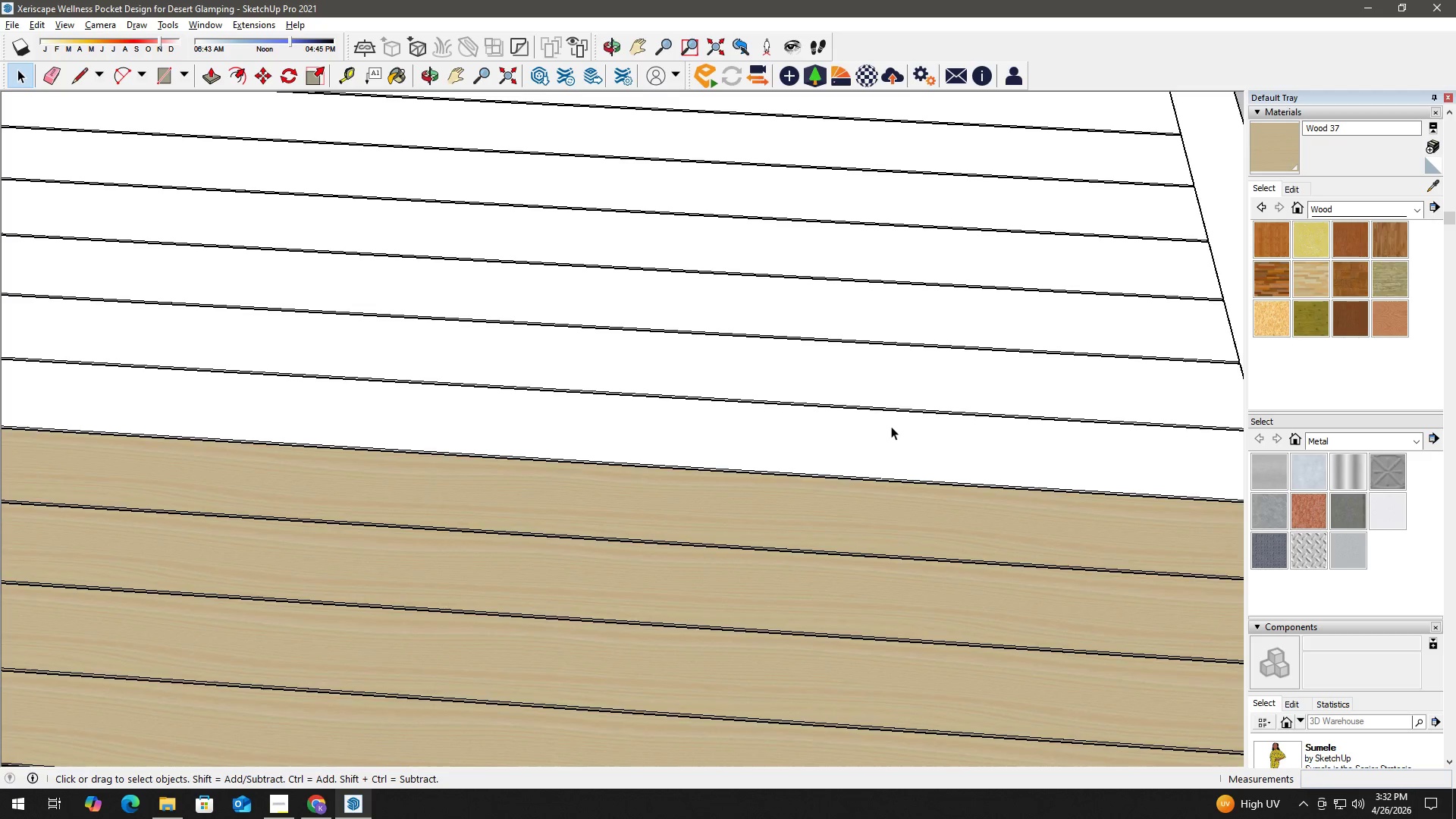 
triple_click([891, 426])
 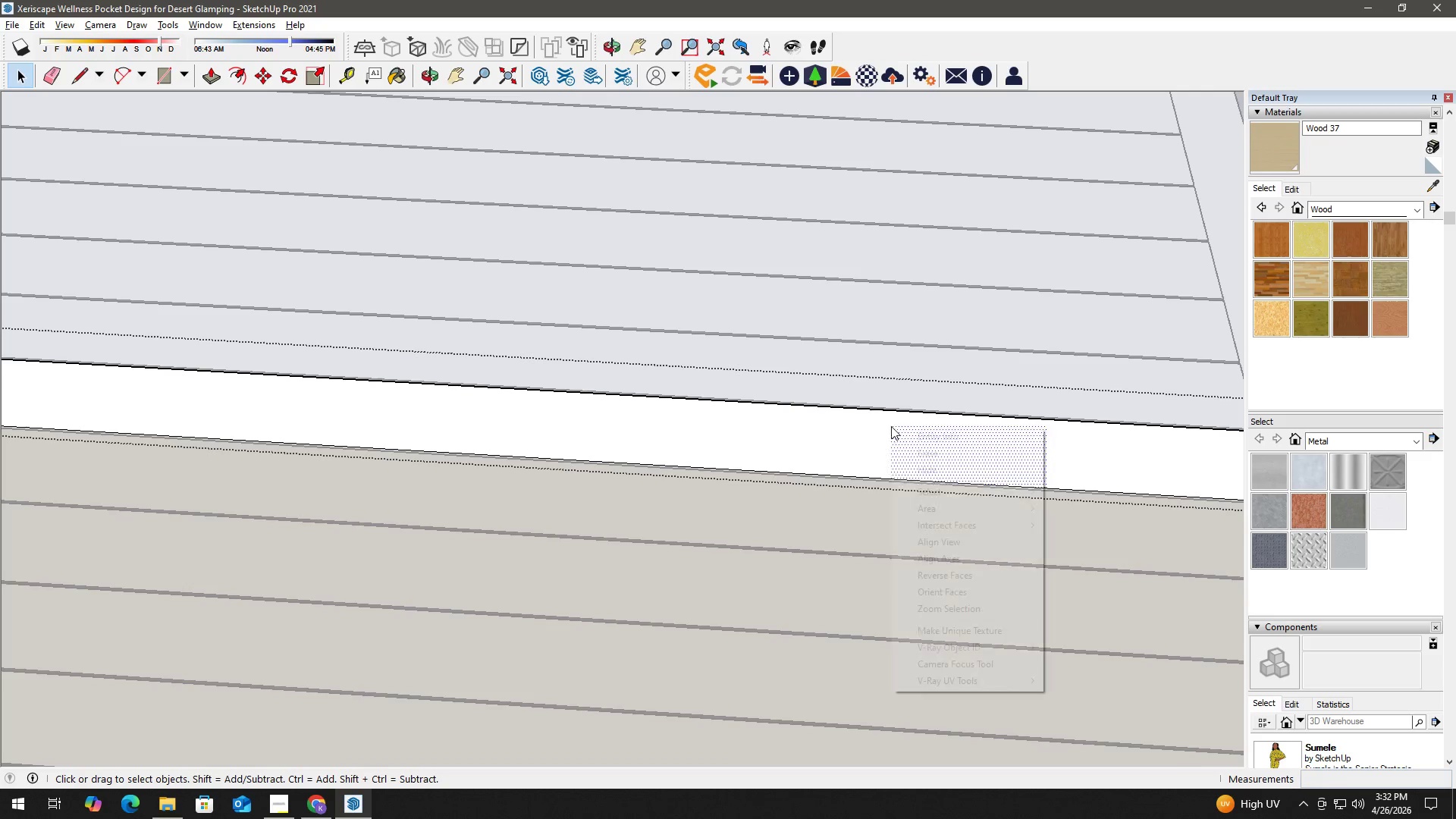 
right_click([891, 426])
 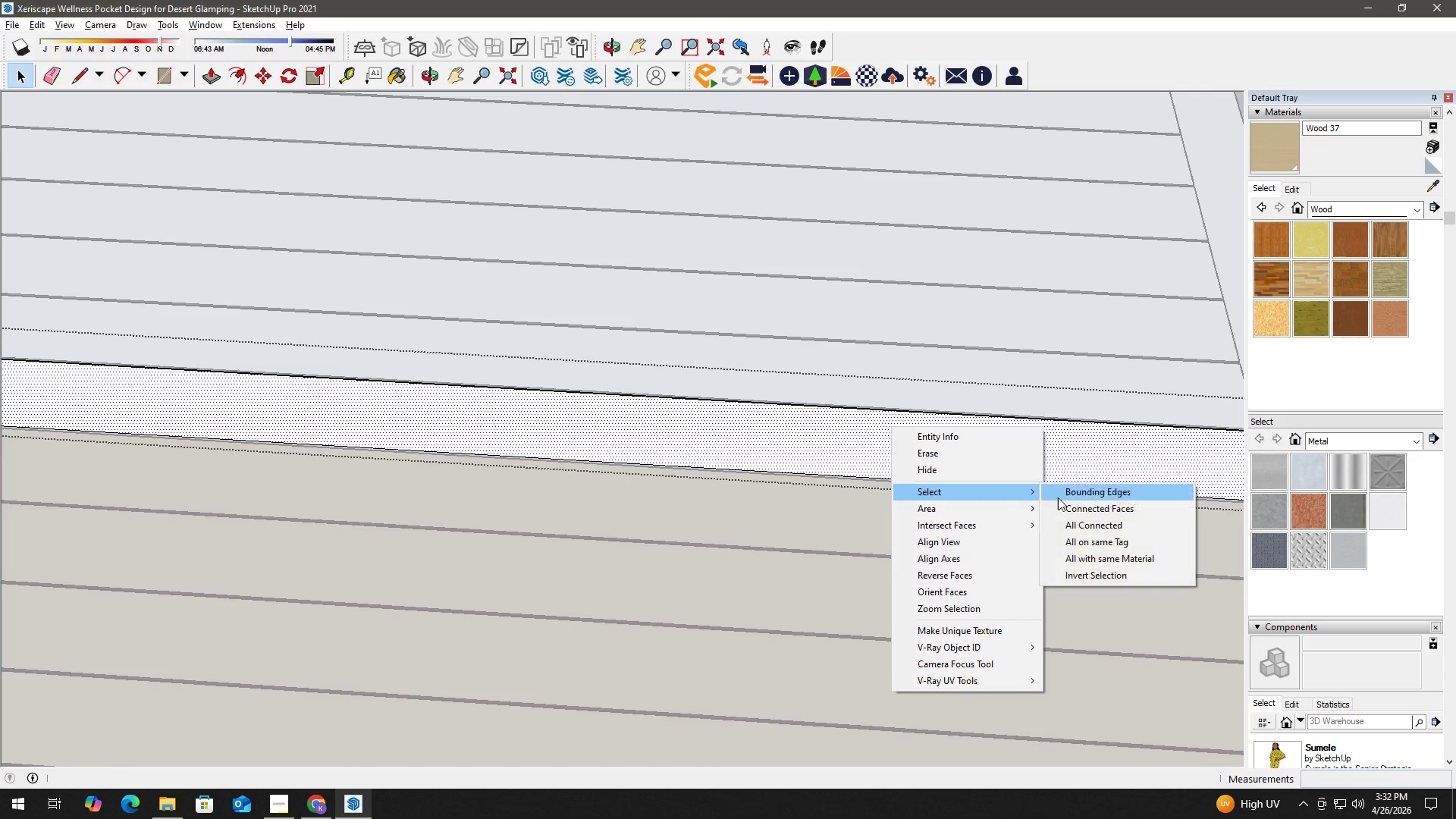 
left_click([1109, 526])
 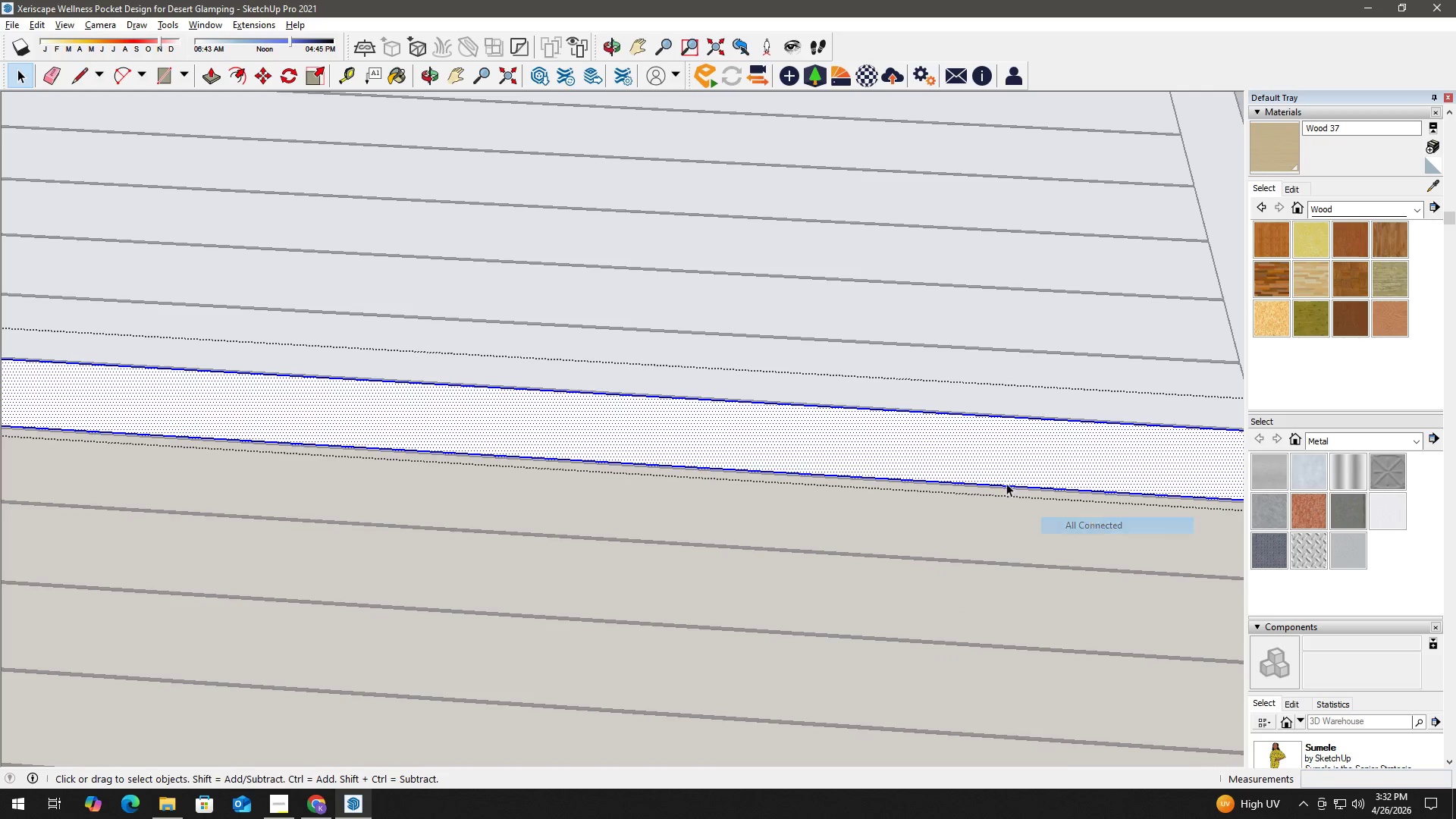 
key(B)
 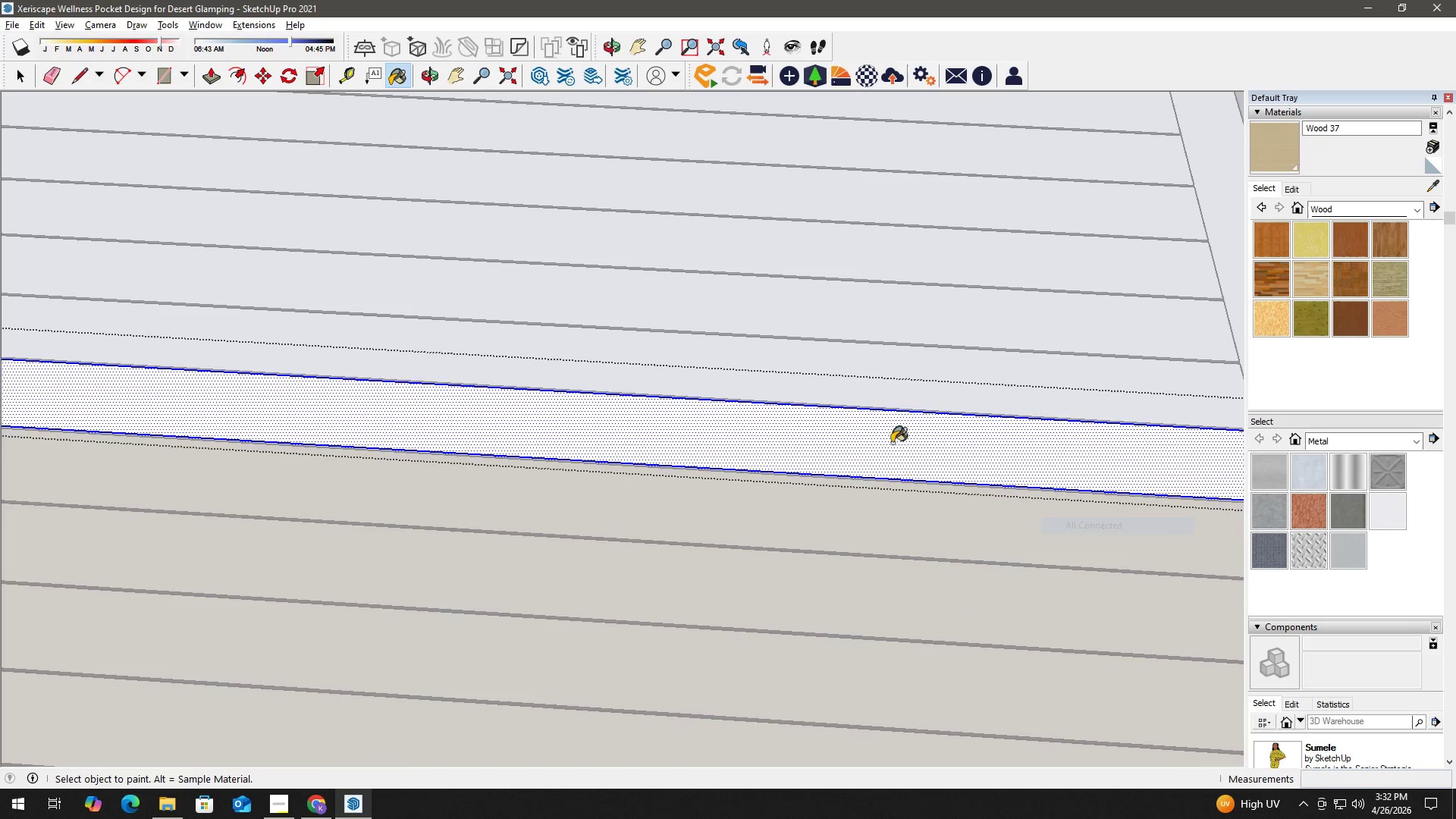 
double_click([891, 443])
 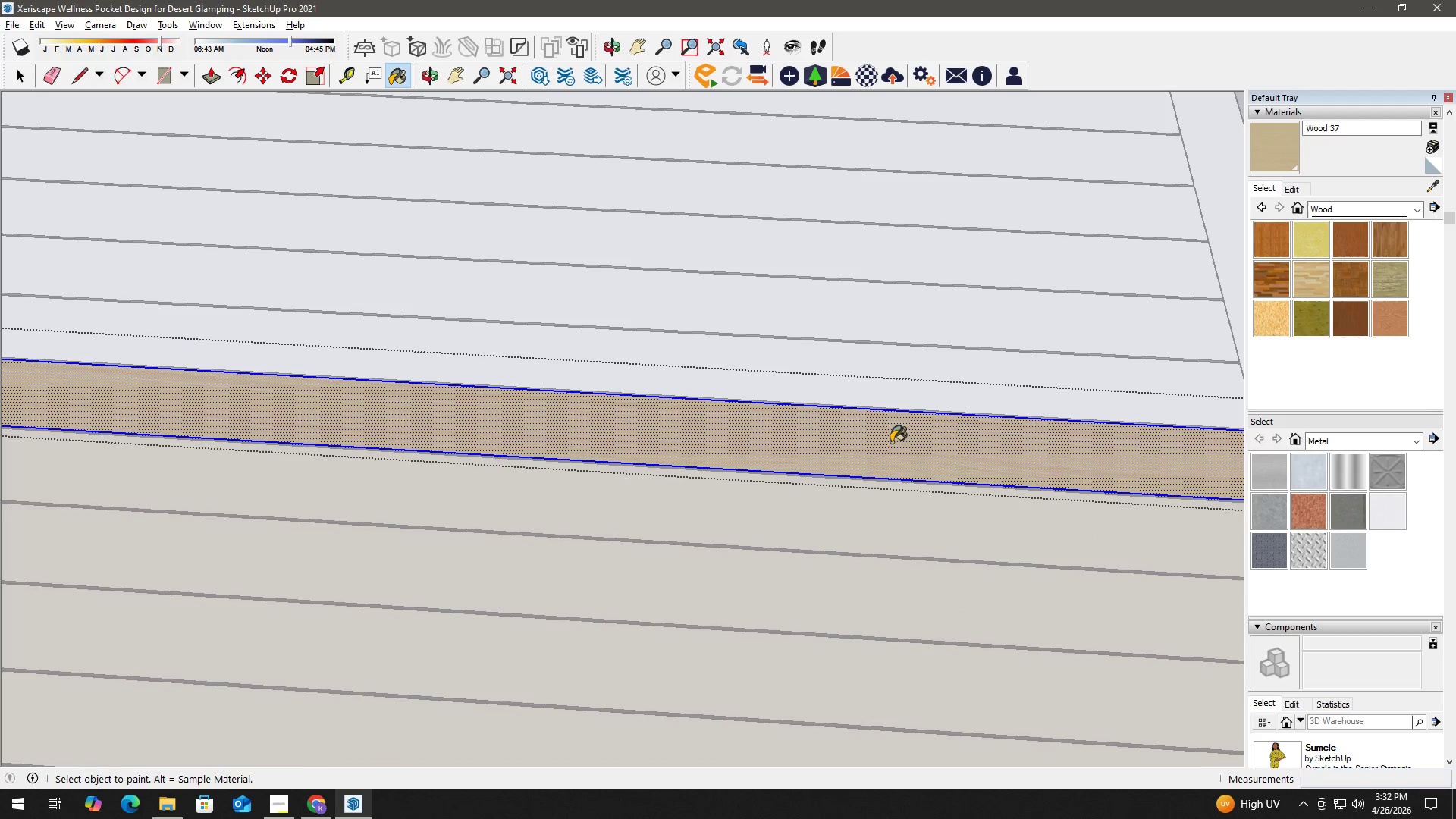 
key(Space)
 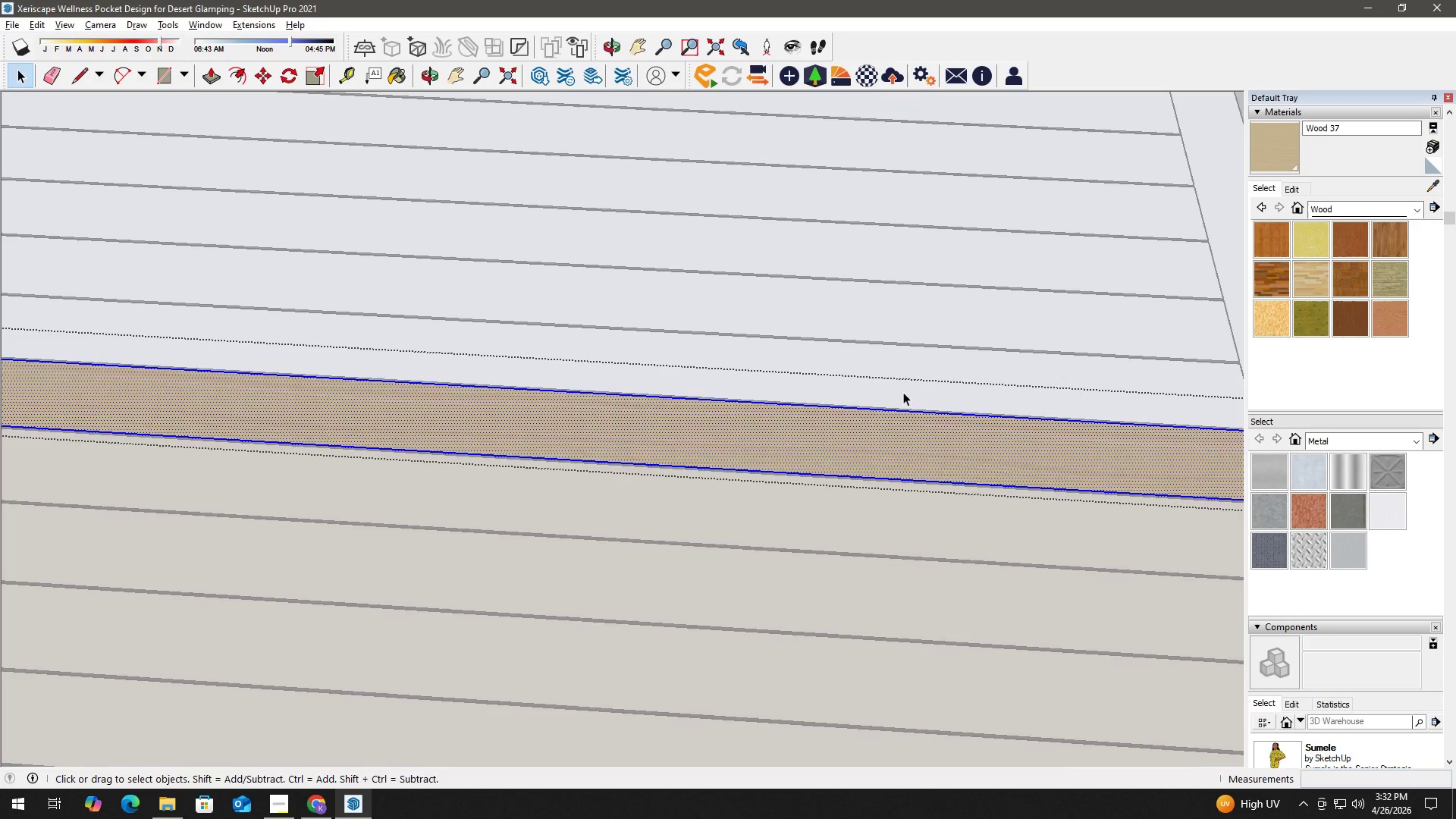 
key(Escape)
 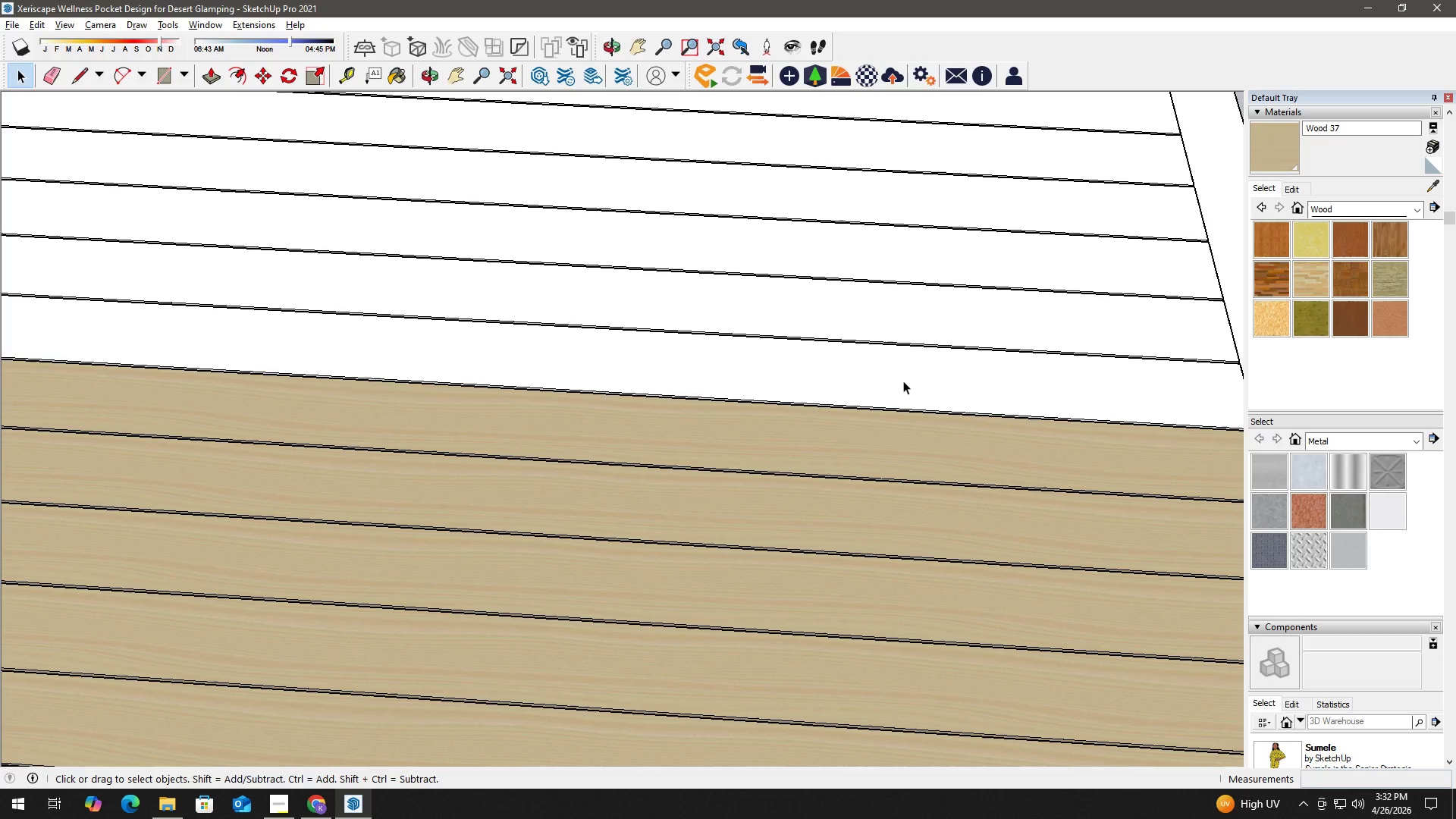 
left_click([903, 378])
 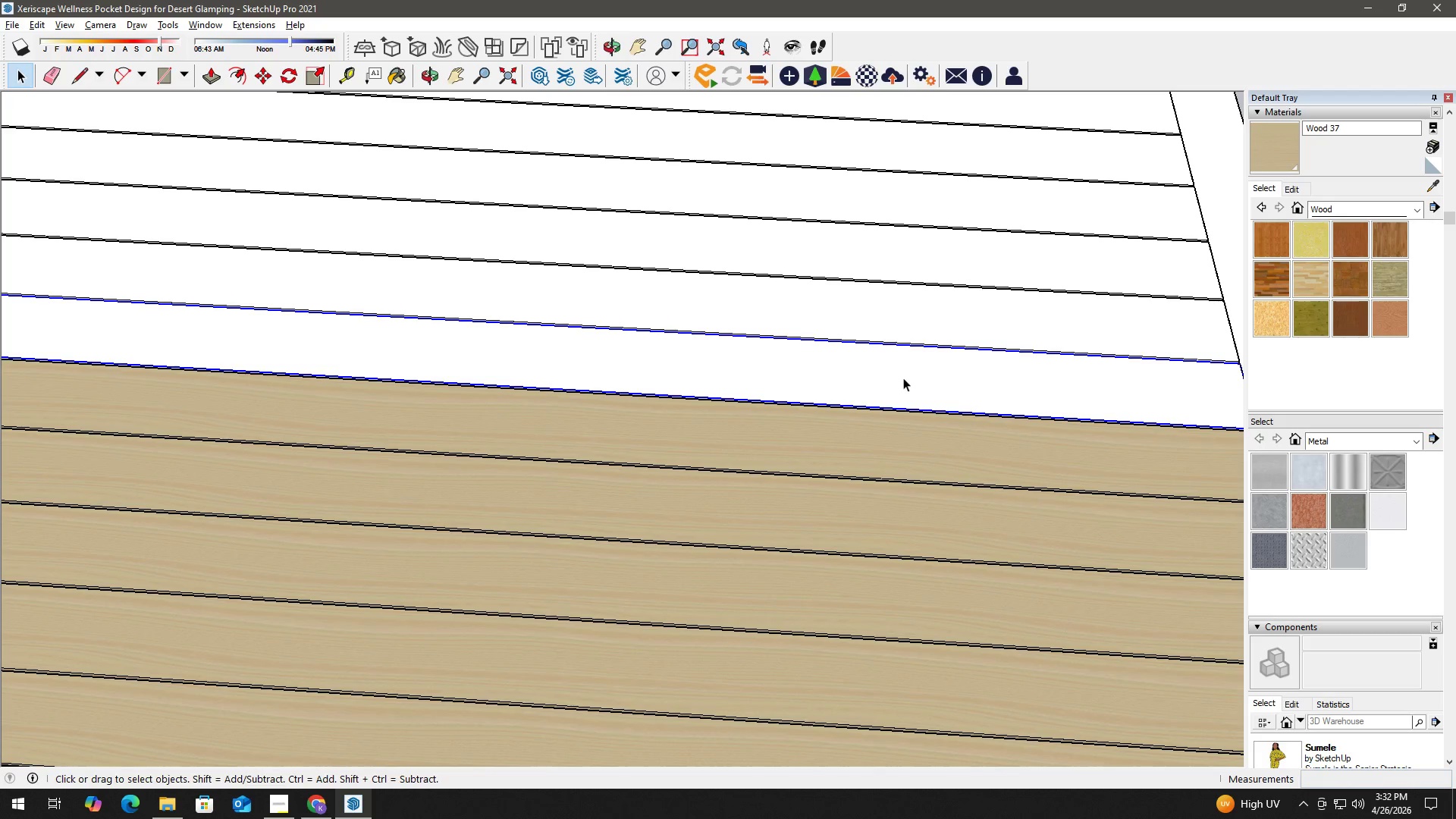 
key(H)
 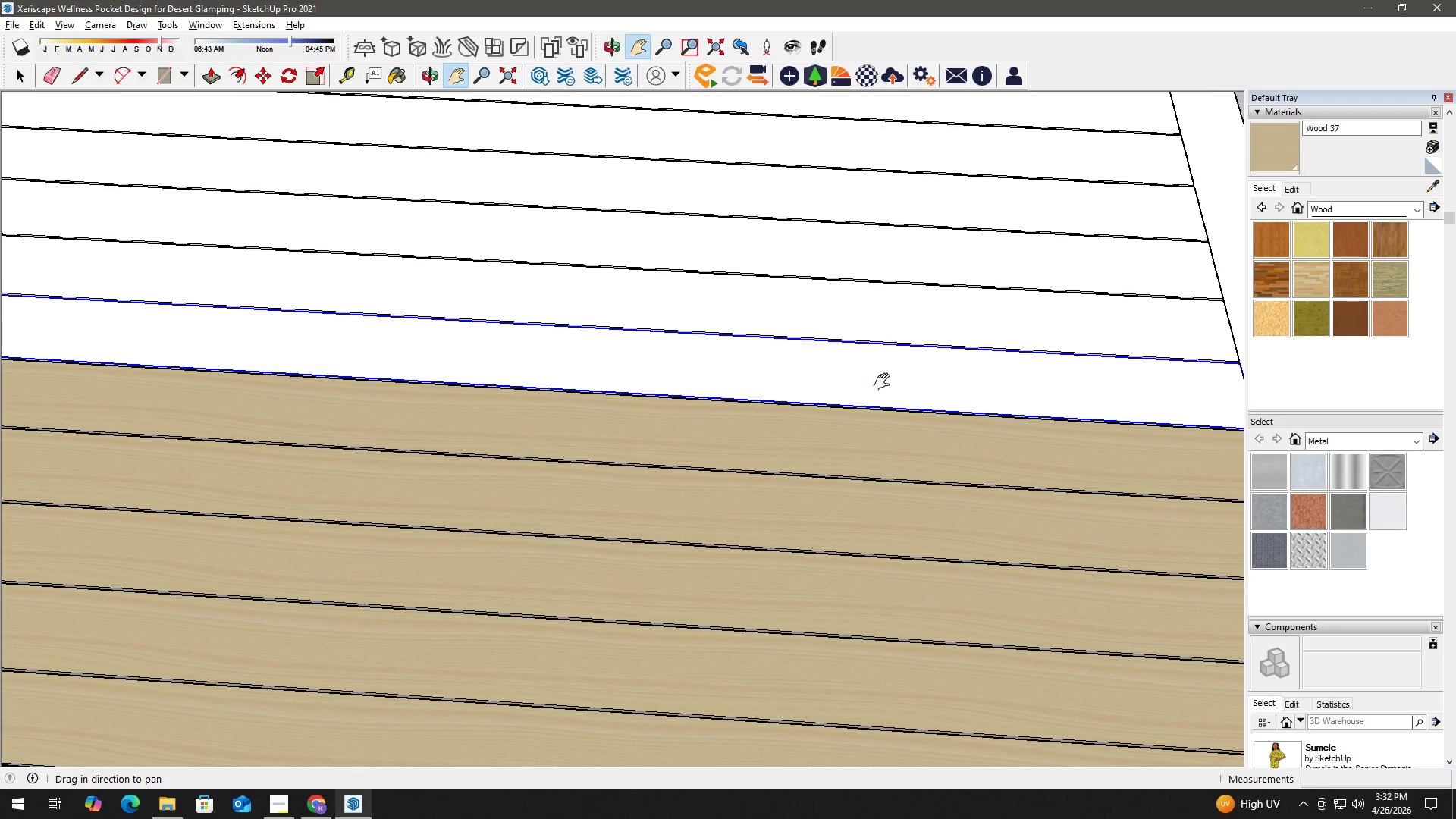 
left_click_drag(start_coordinate=[876, 396], to_coordinate=[806, 528])
 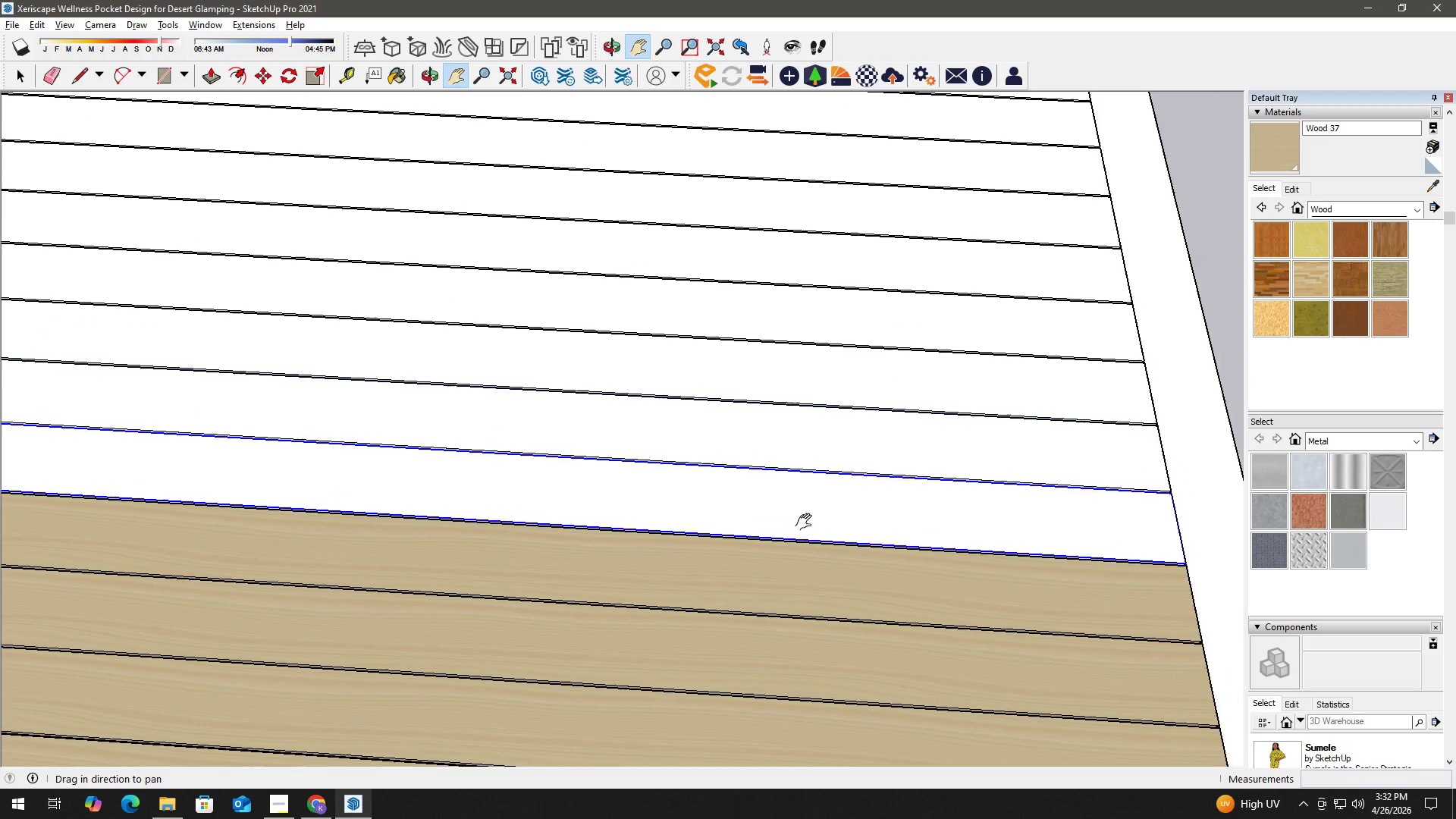 
key(Space)
 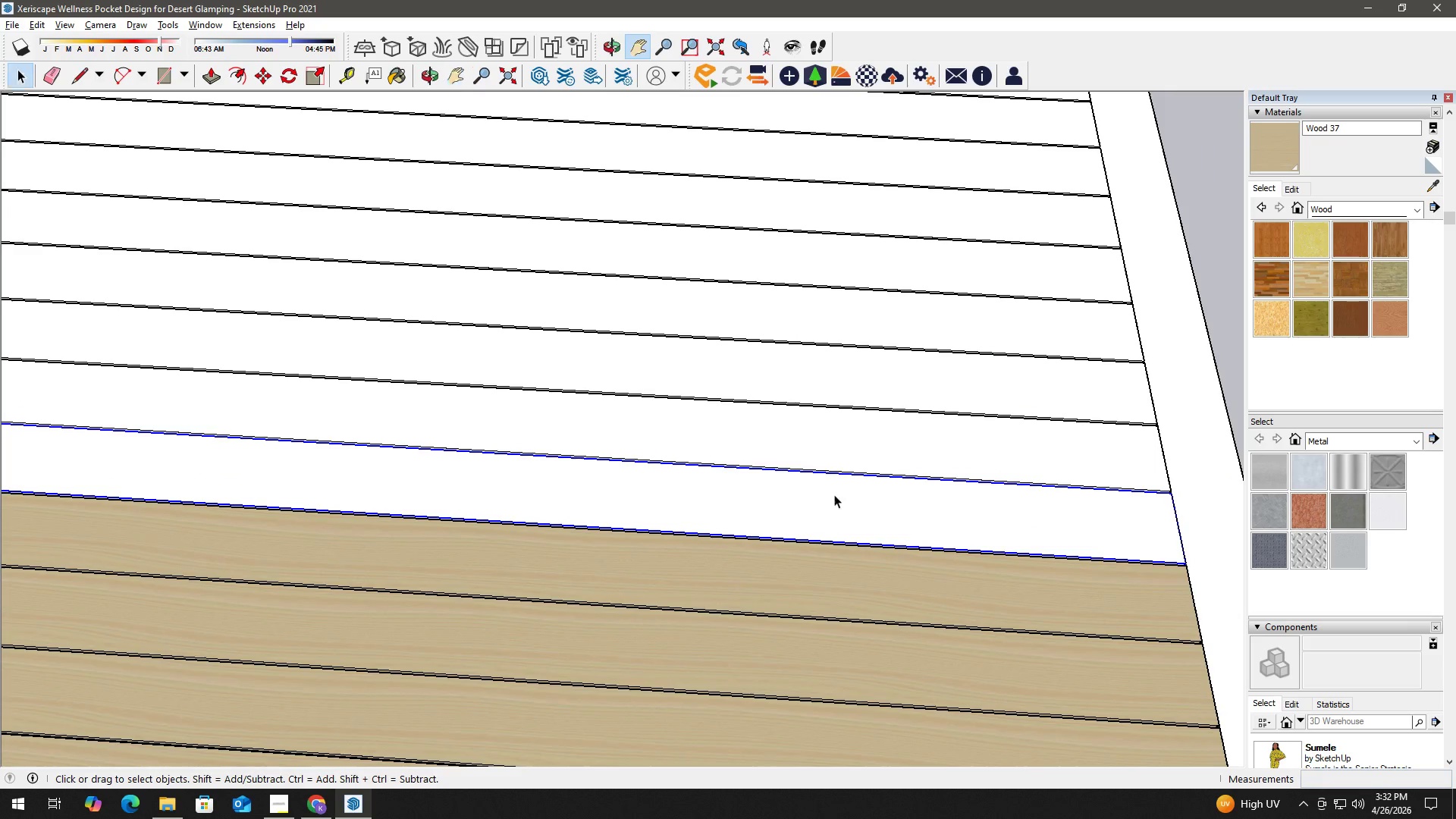 
triple_click([835, 492])
 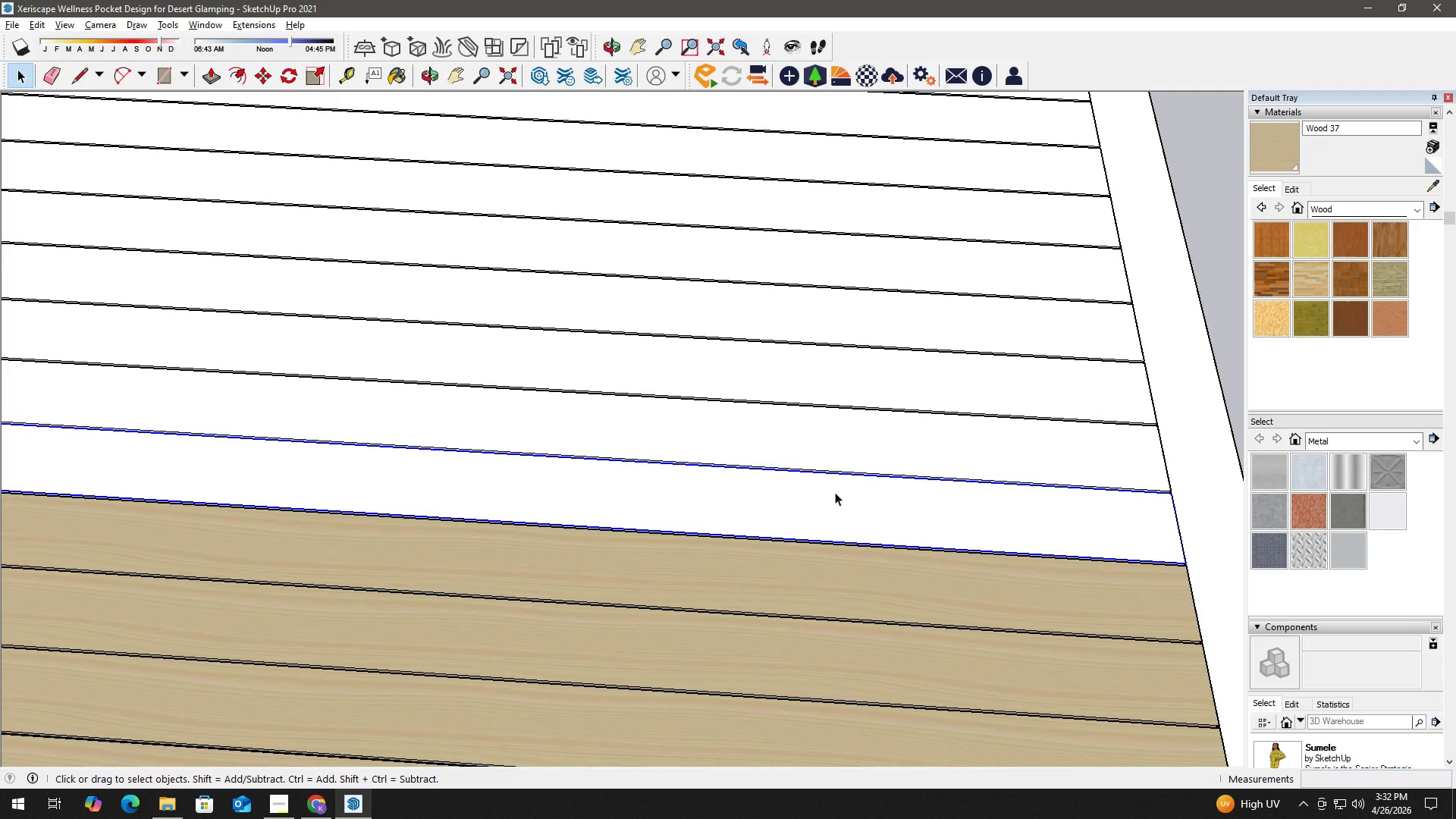 
right_click([835, 492])
 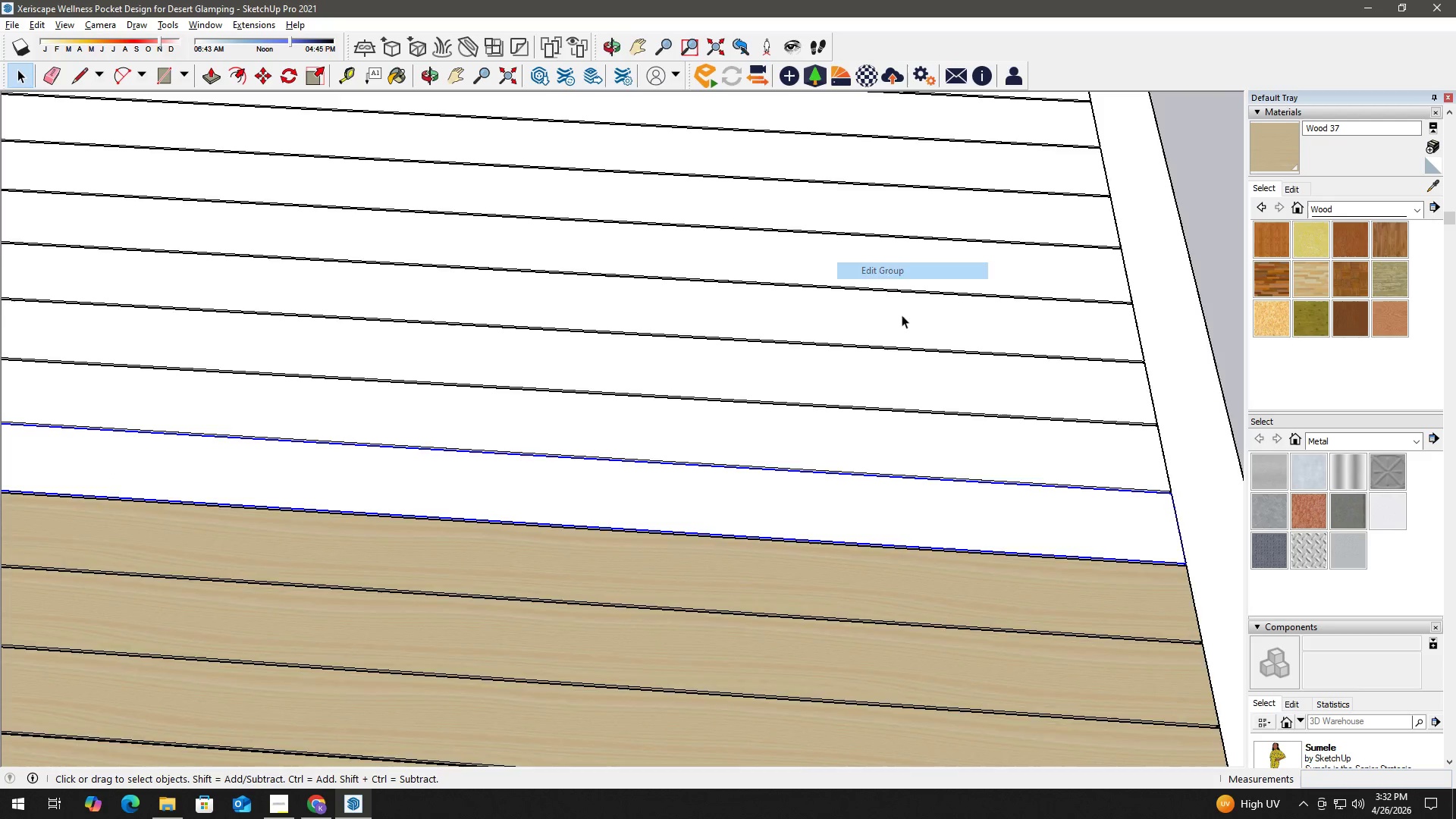 
left_click([874, 521])
 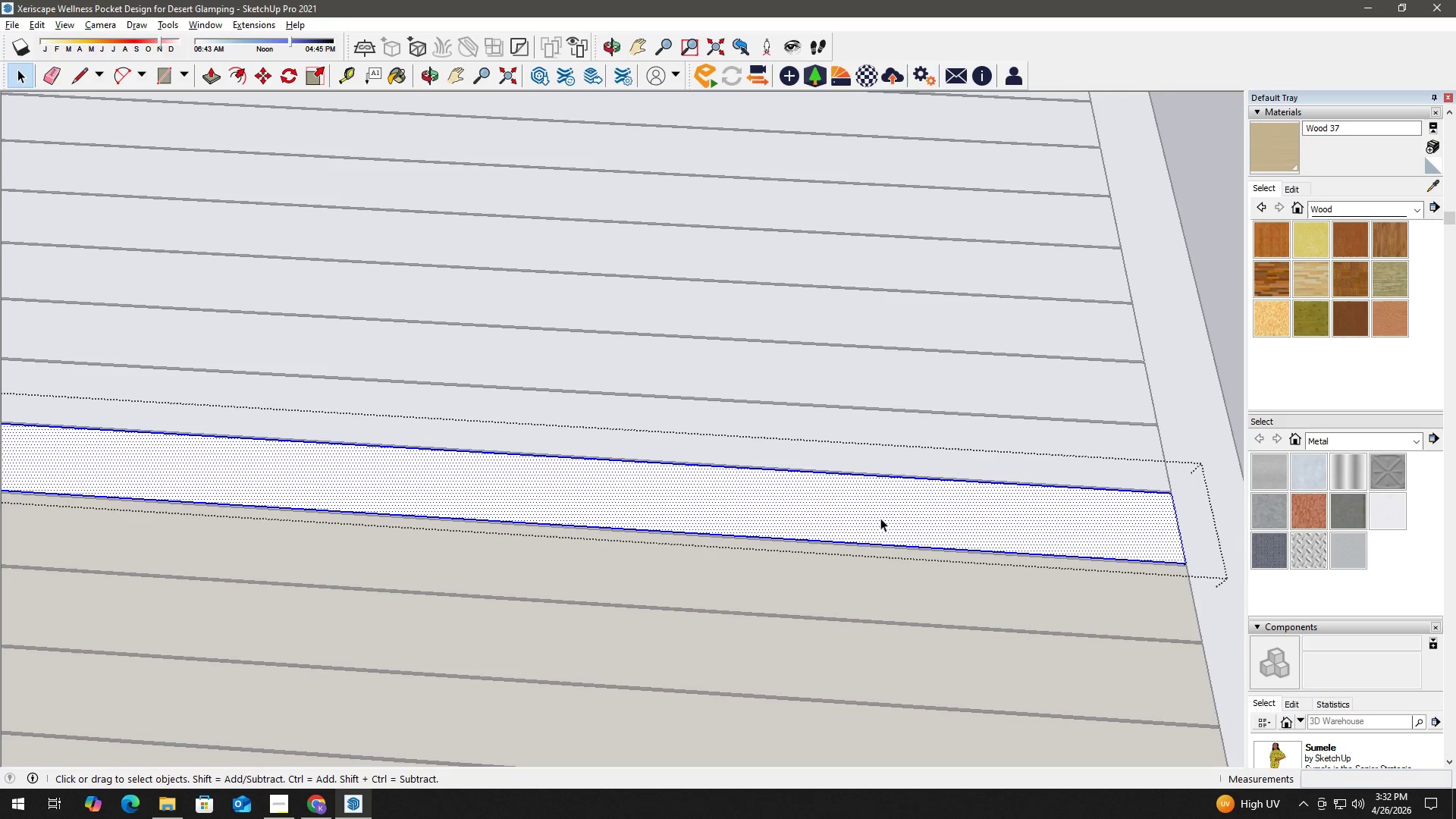 
right_click([880, 518])
 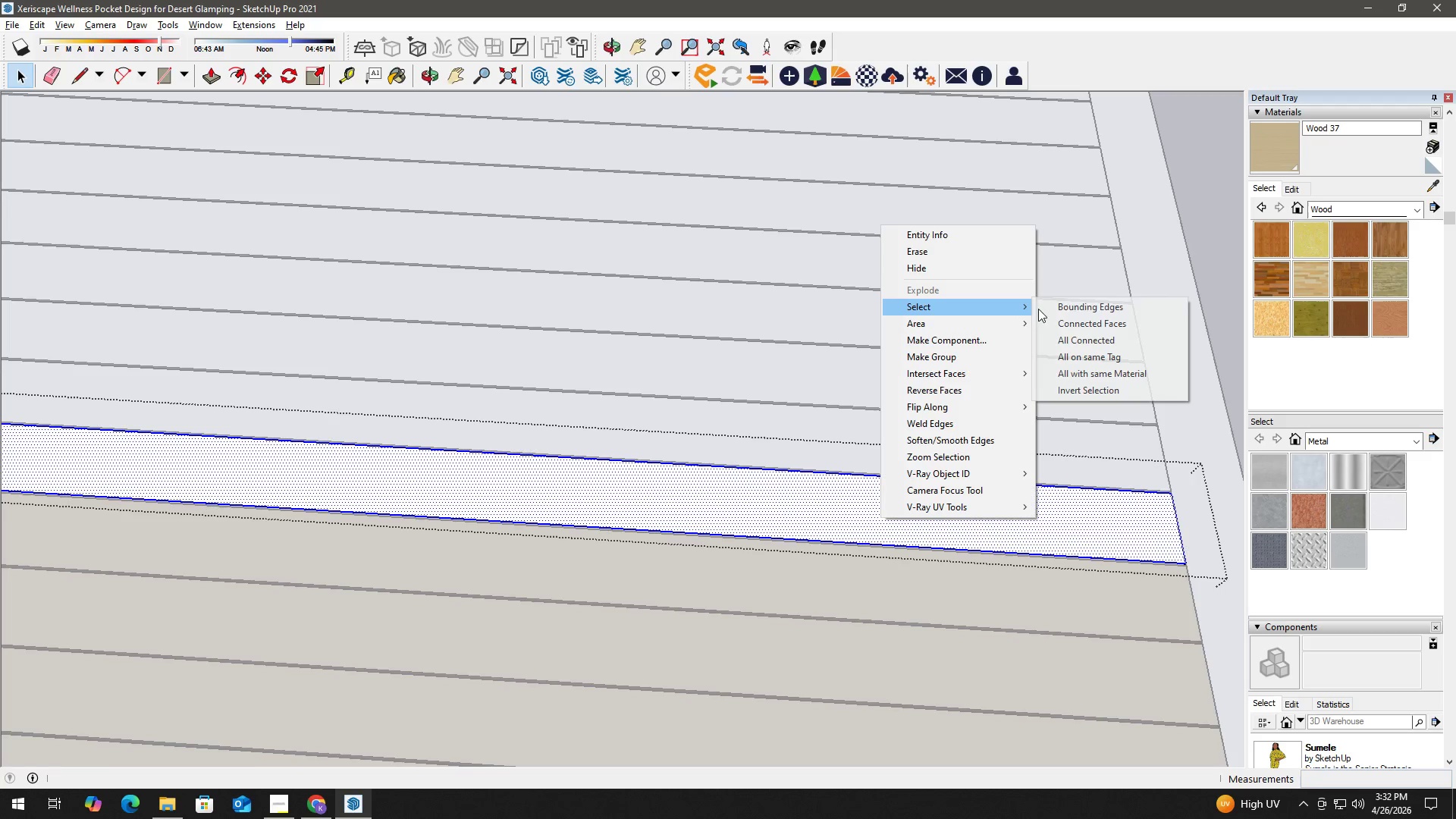 
left_click([1090, 335])
 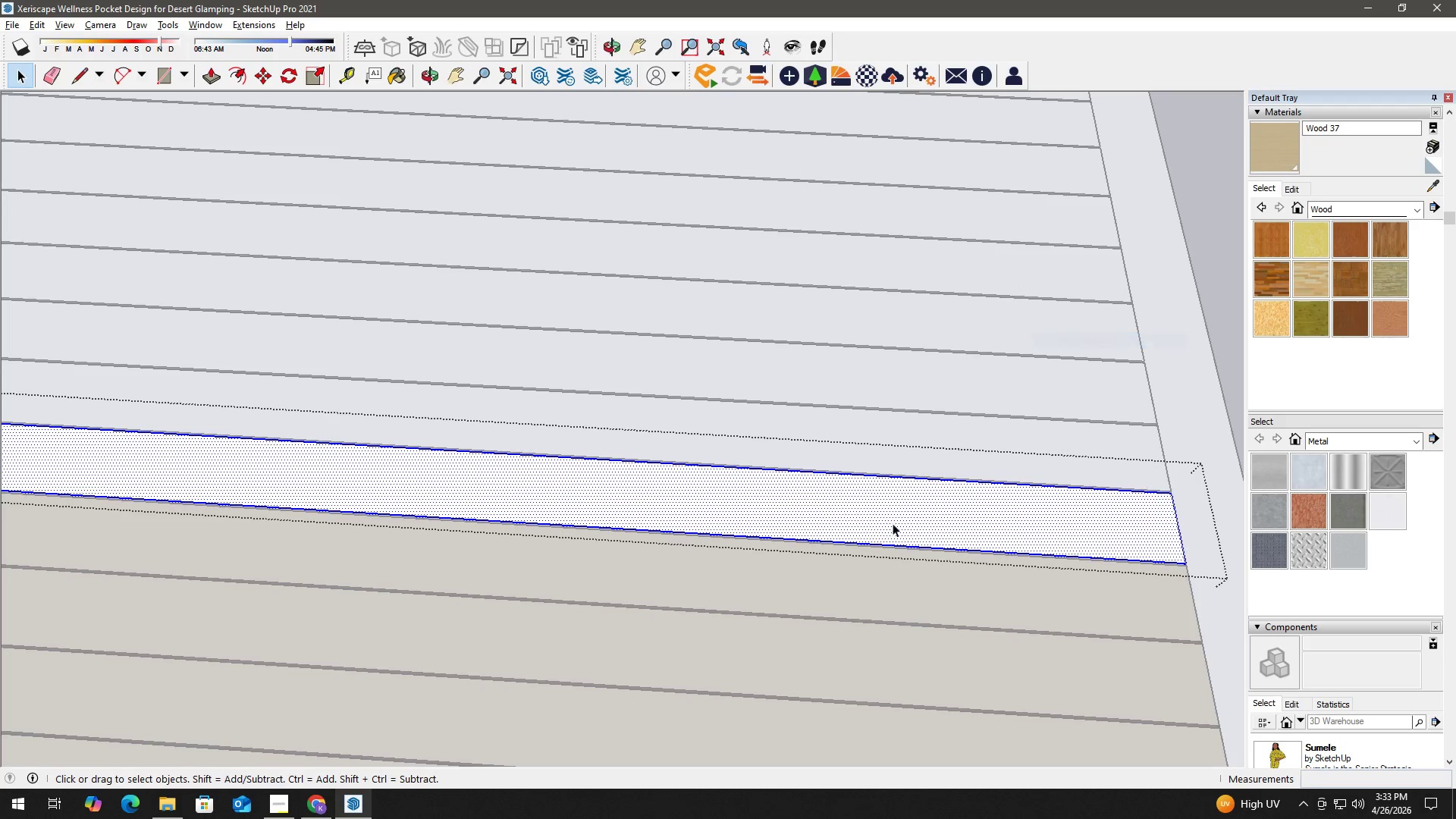 
key(B)
 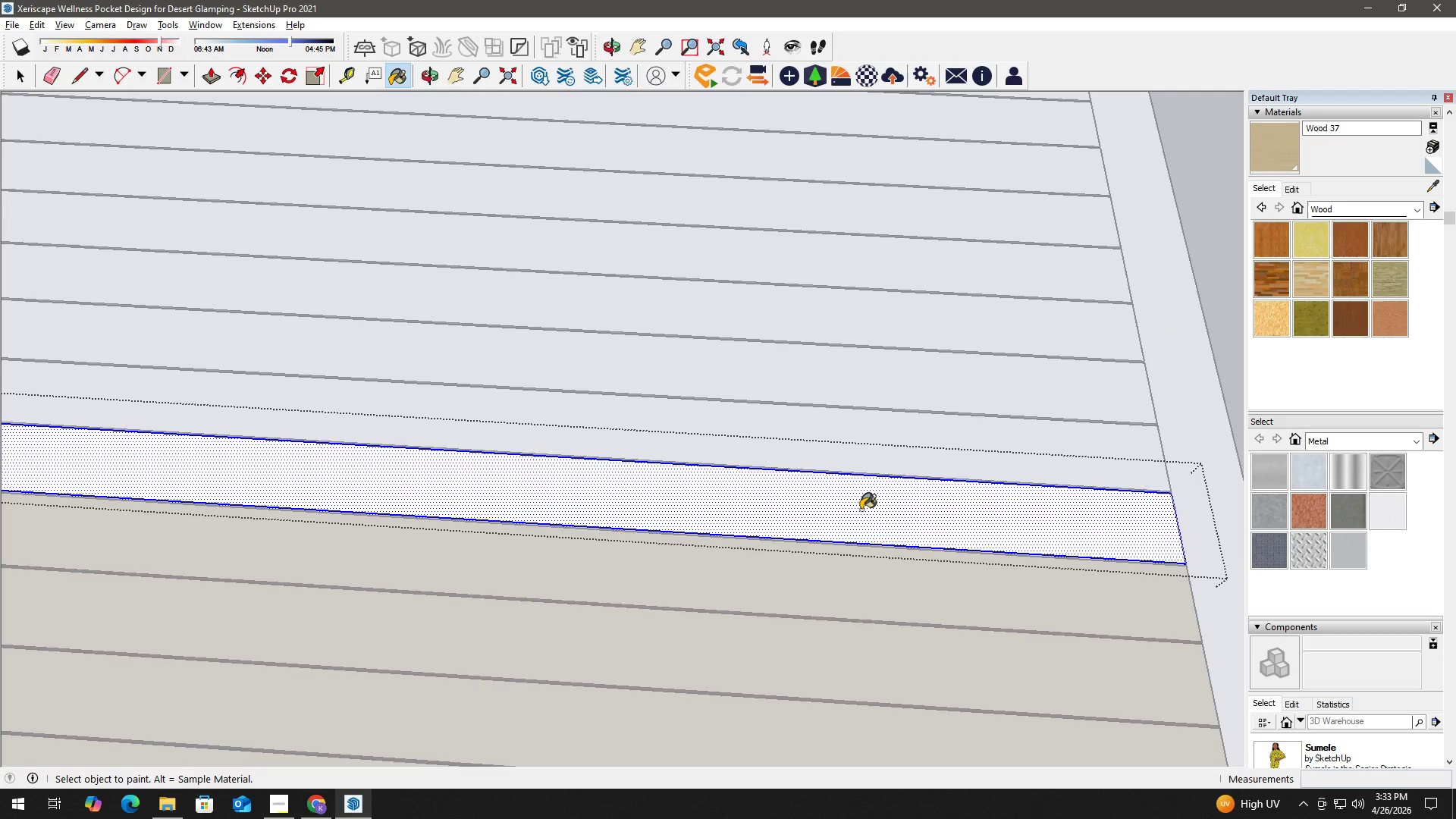 
left_click([861, 510])
 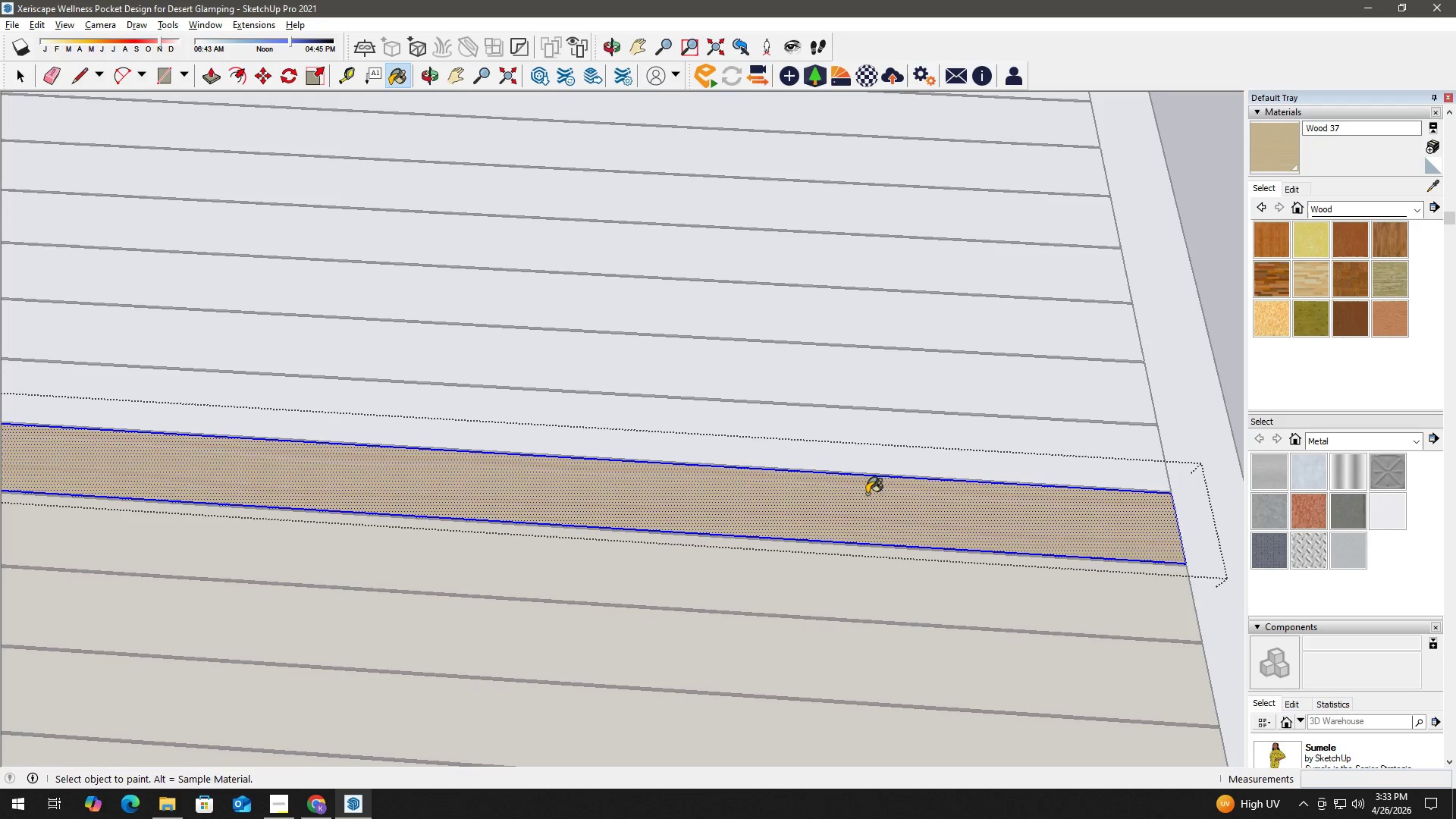 
key(Space)
 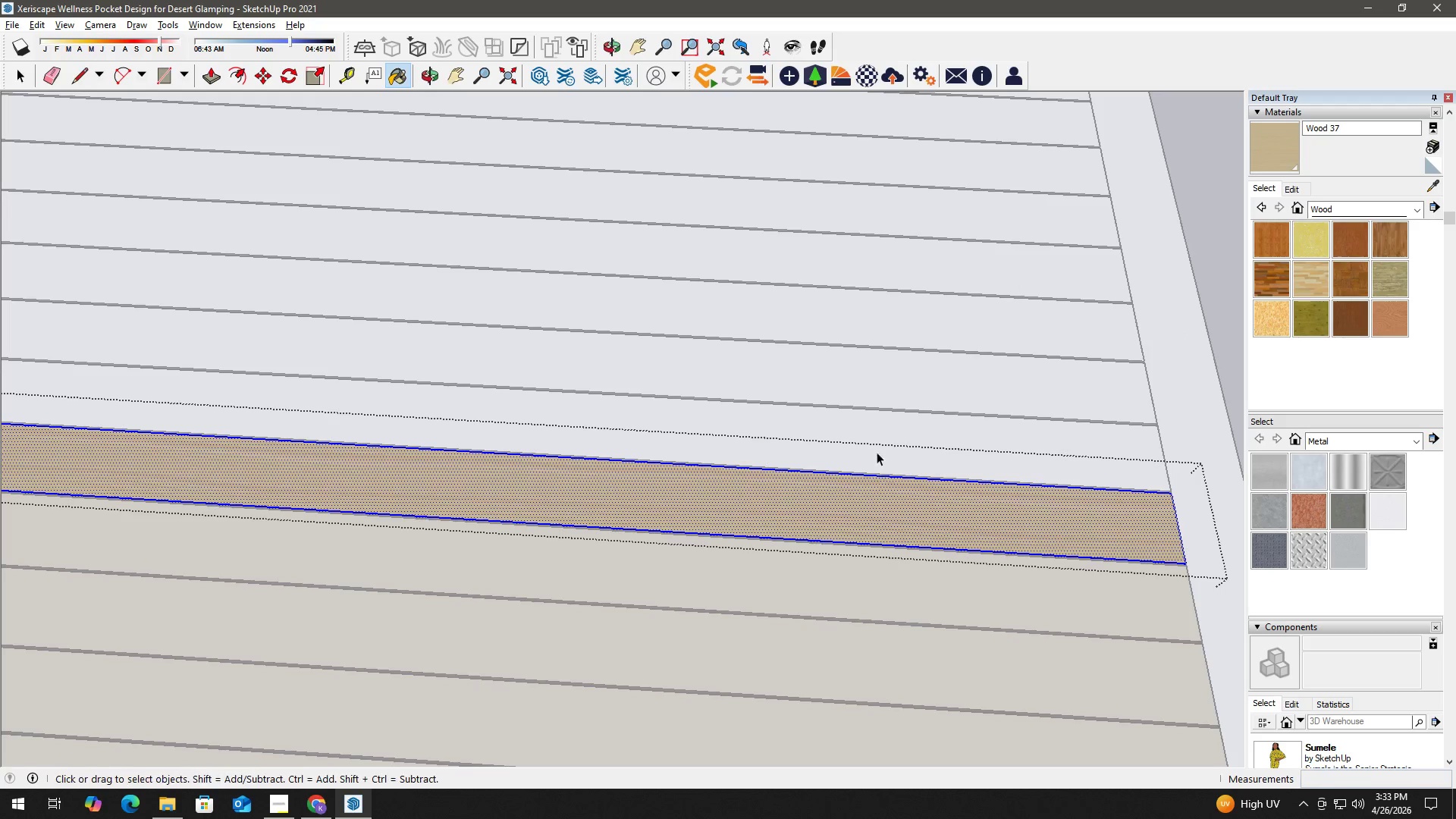 
double_click([884, 440])
 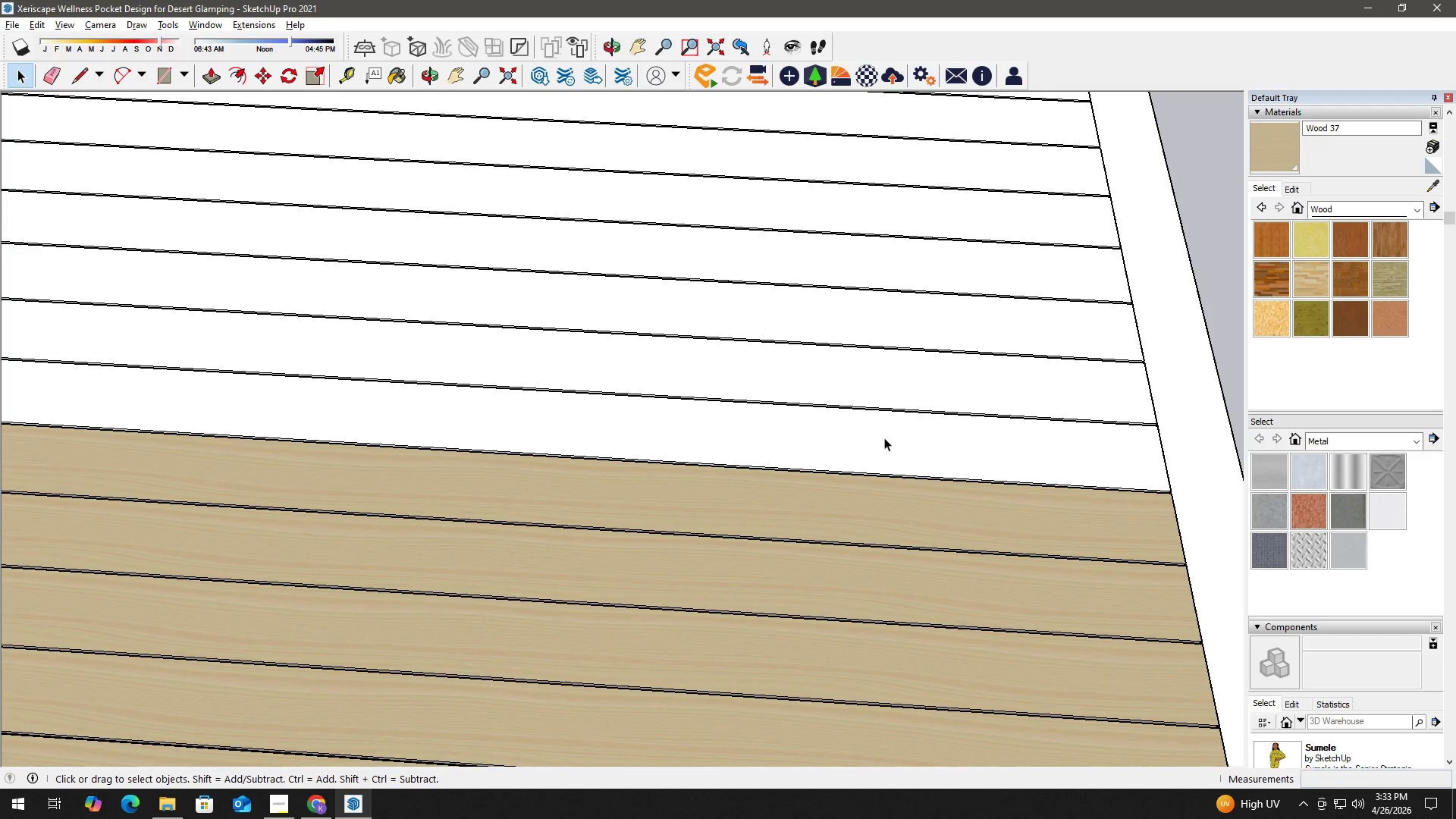 
triple_click([883, 435])
 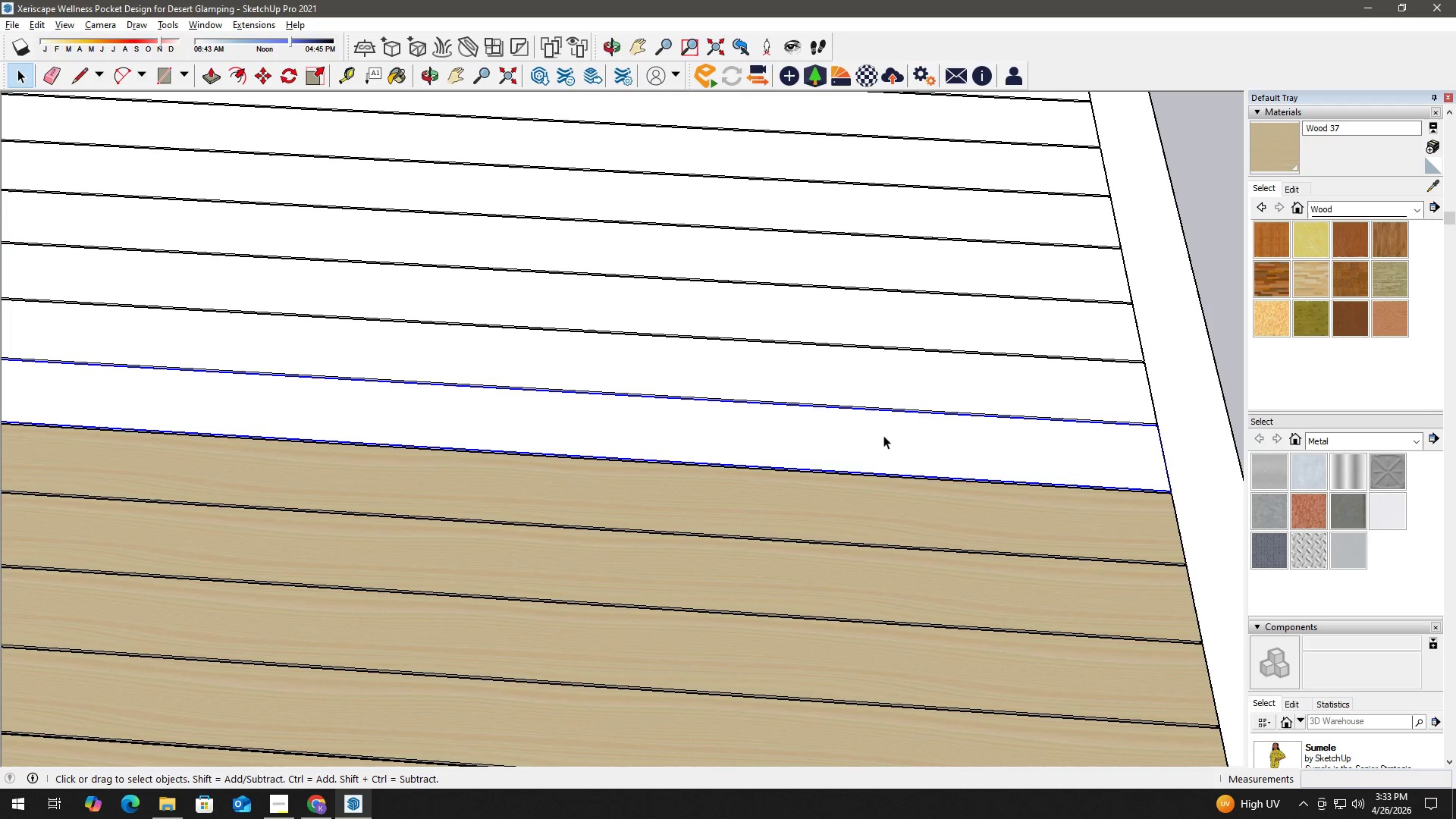 
double_click([883, 435])
 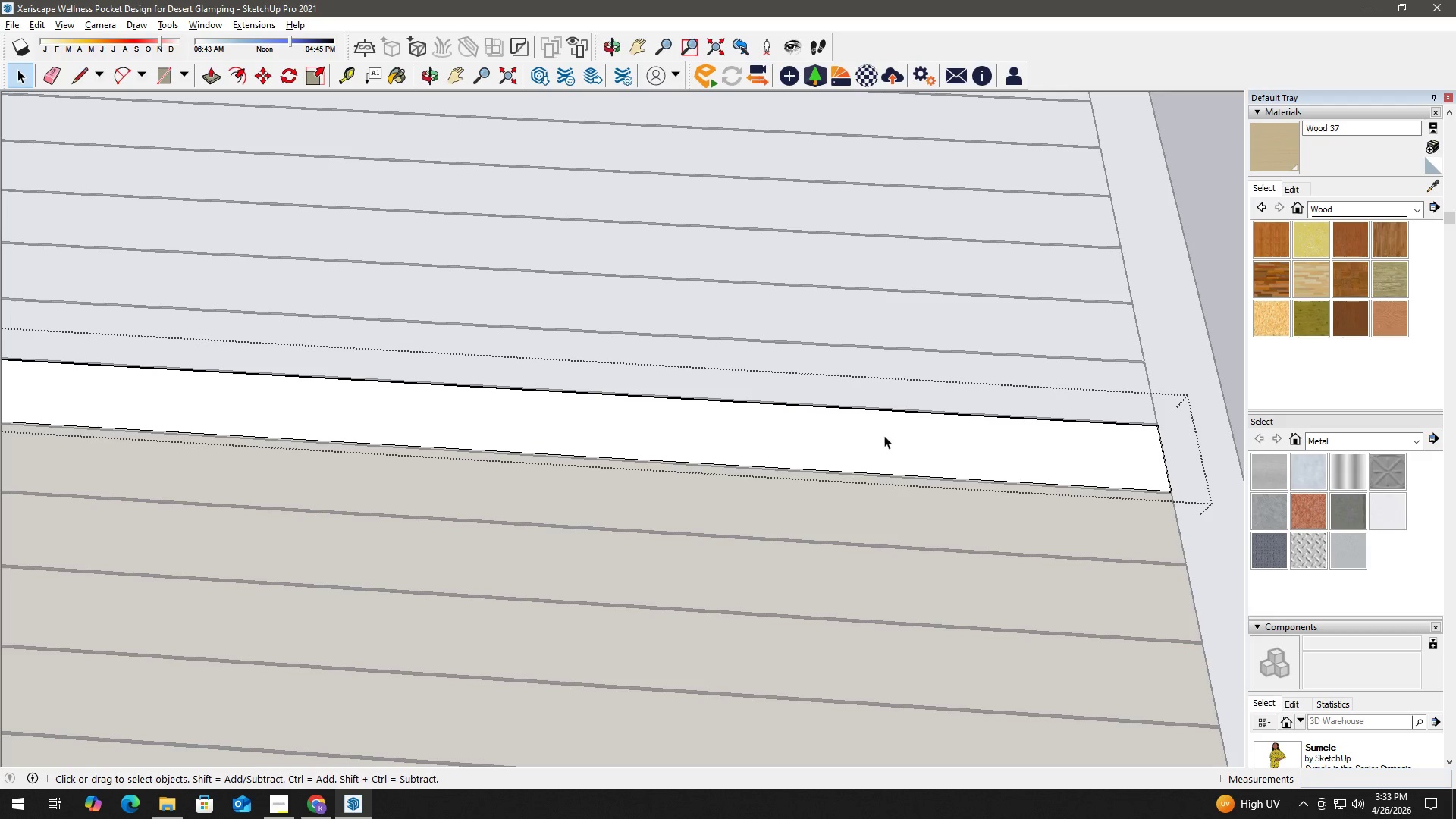 
triple_click([886, 435])
 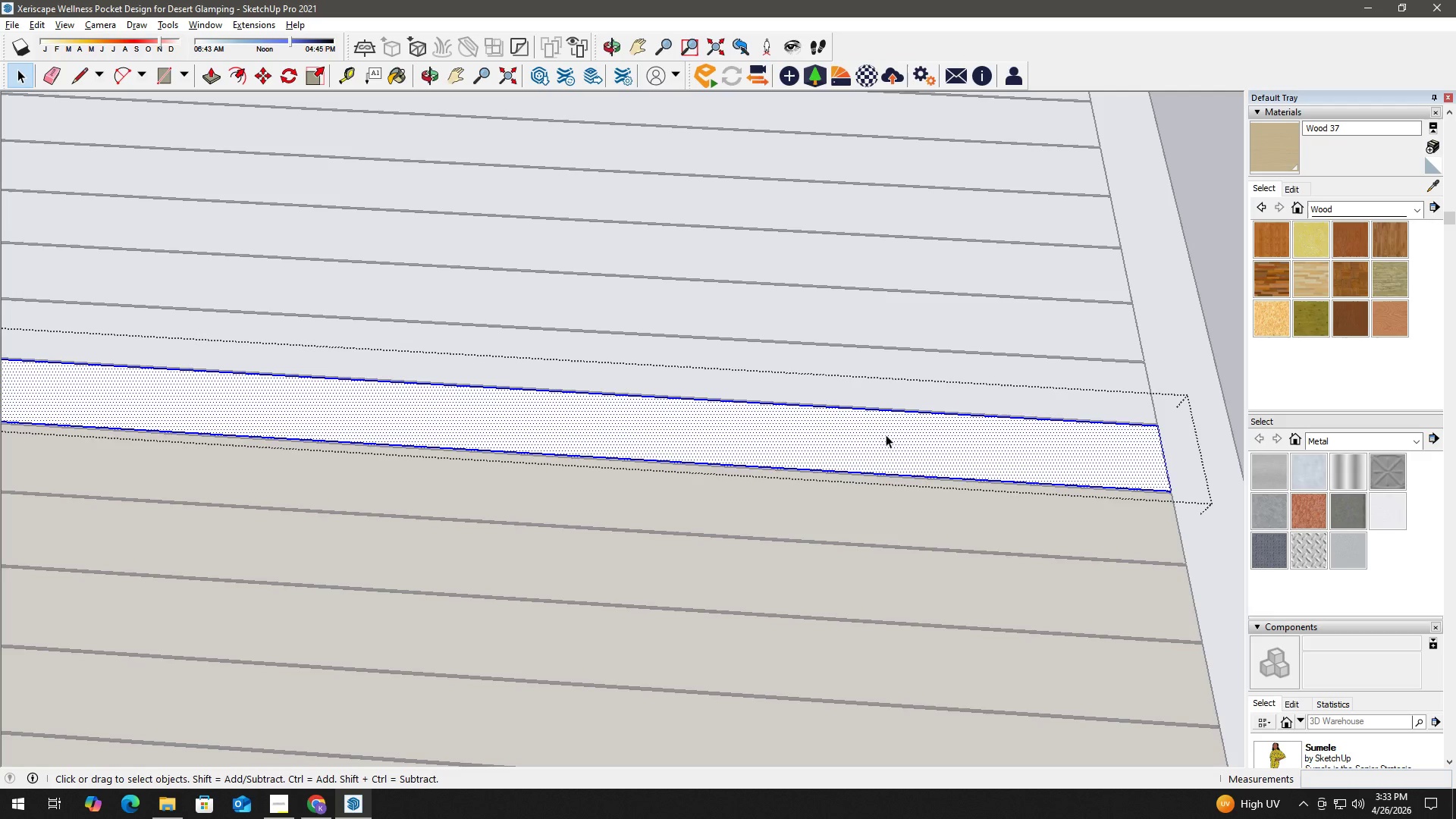 
right_click([886, 435])
 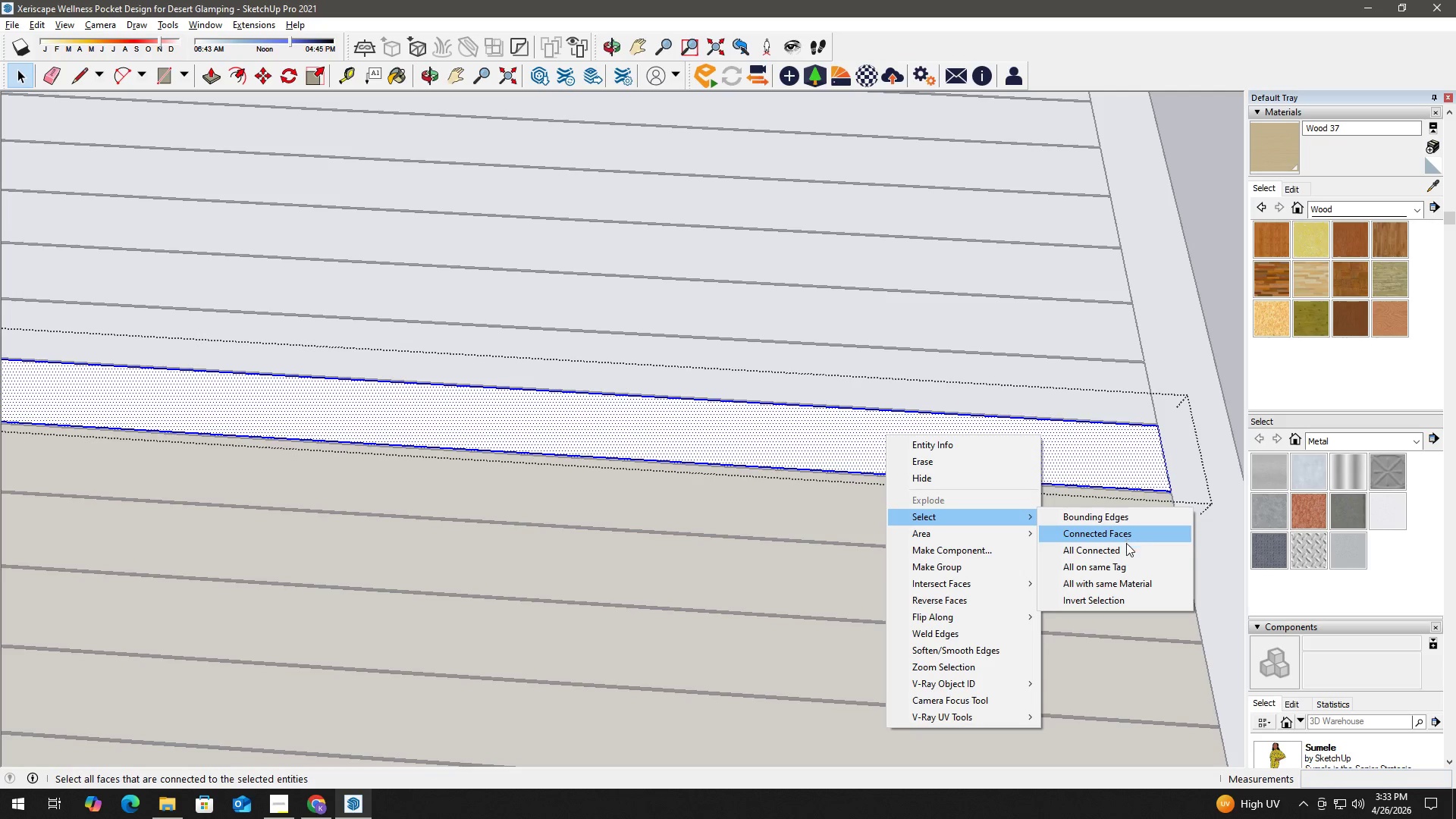 
key(B)
 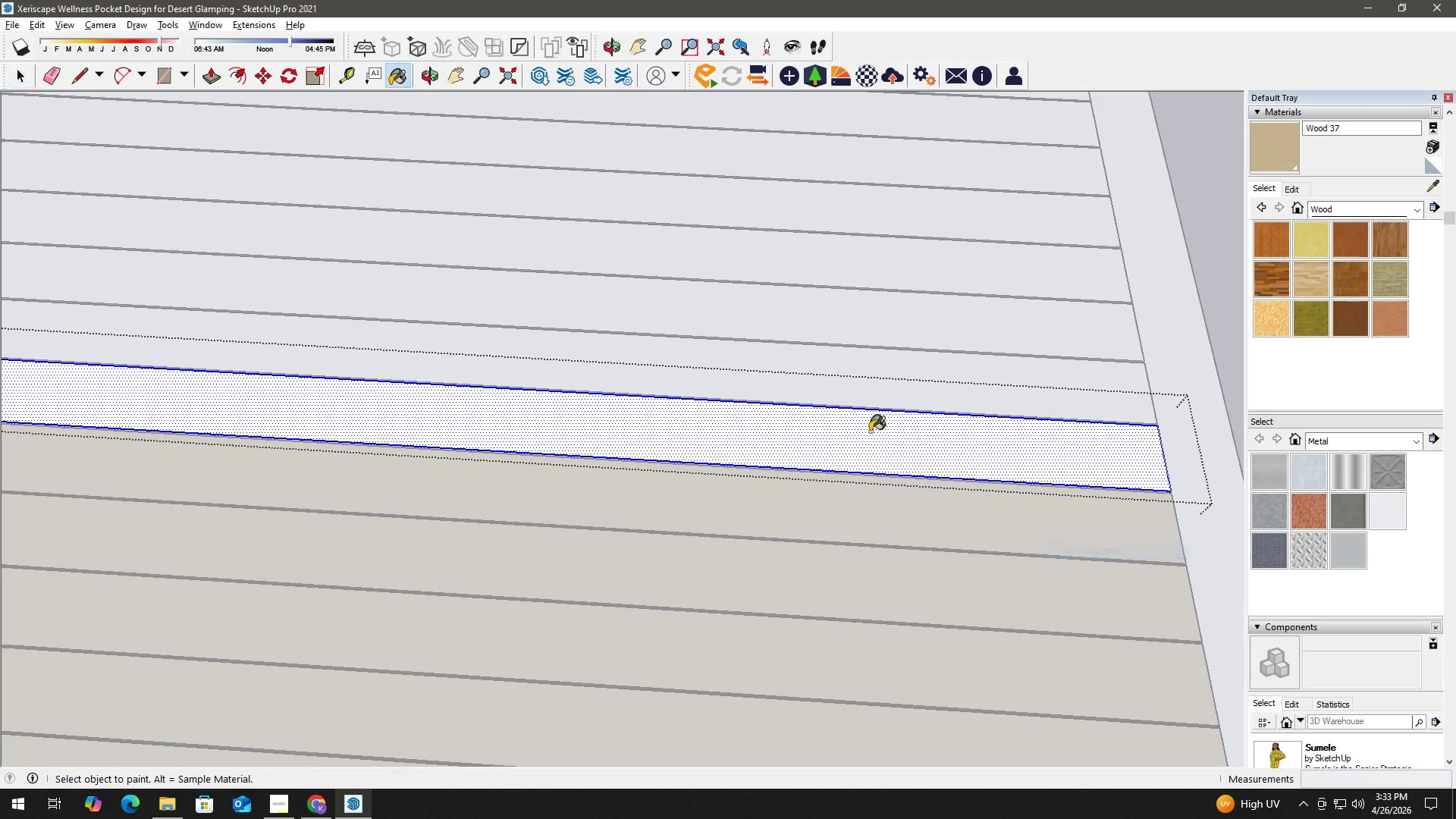 
double_click([870, 431])
 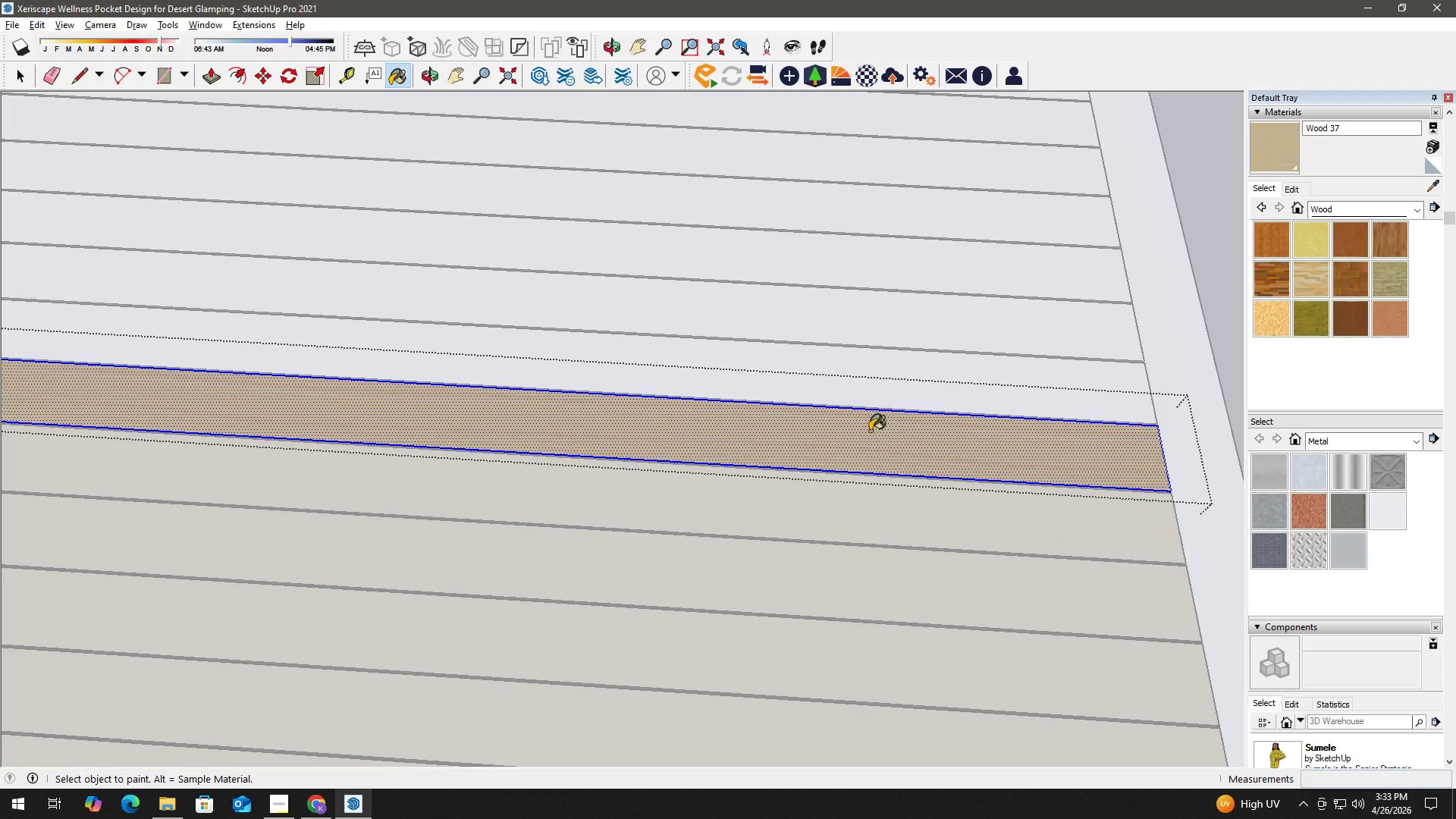 
key(Space)
 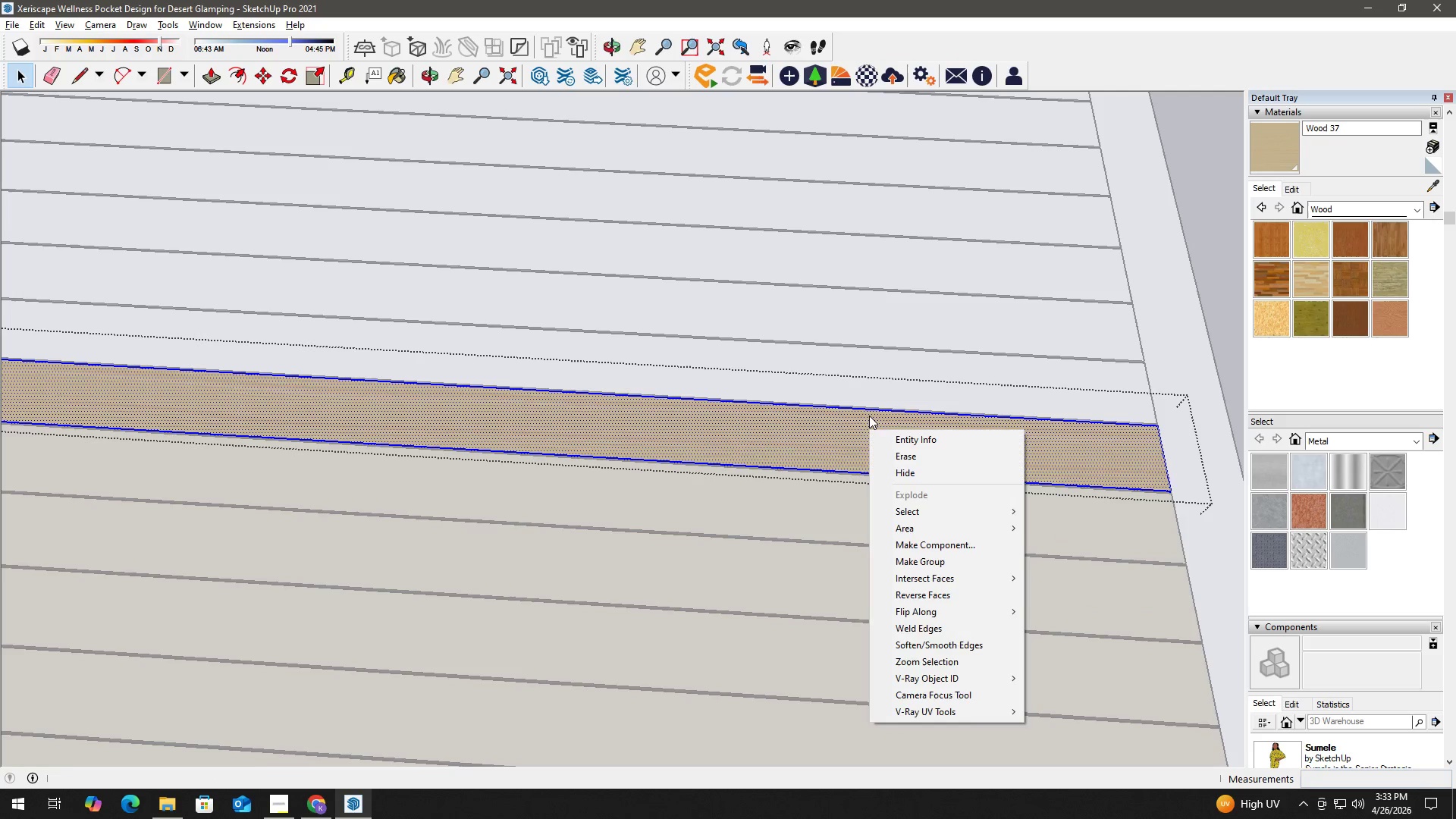 
left_click([854, 382])
 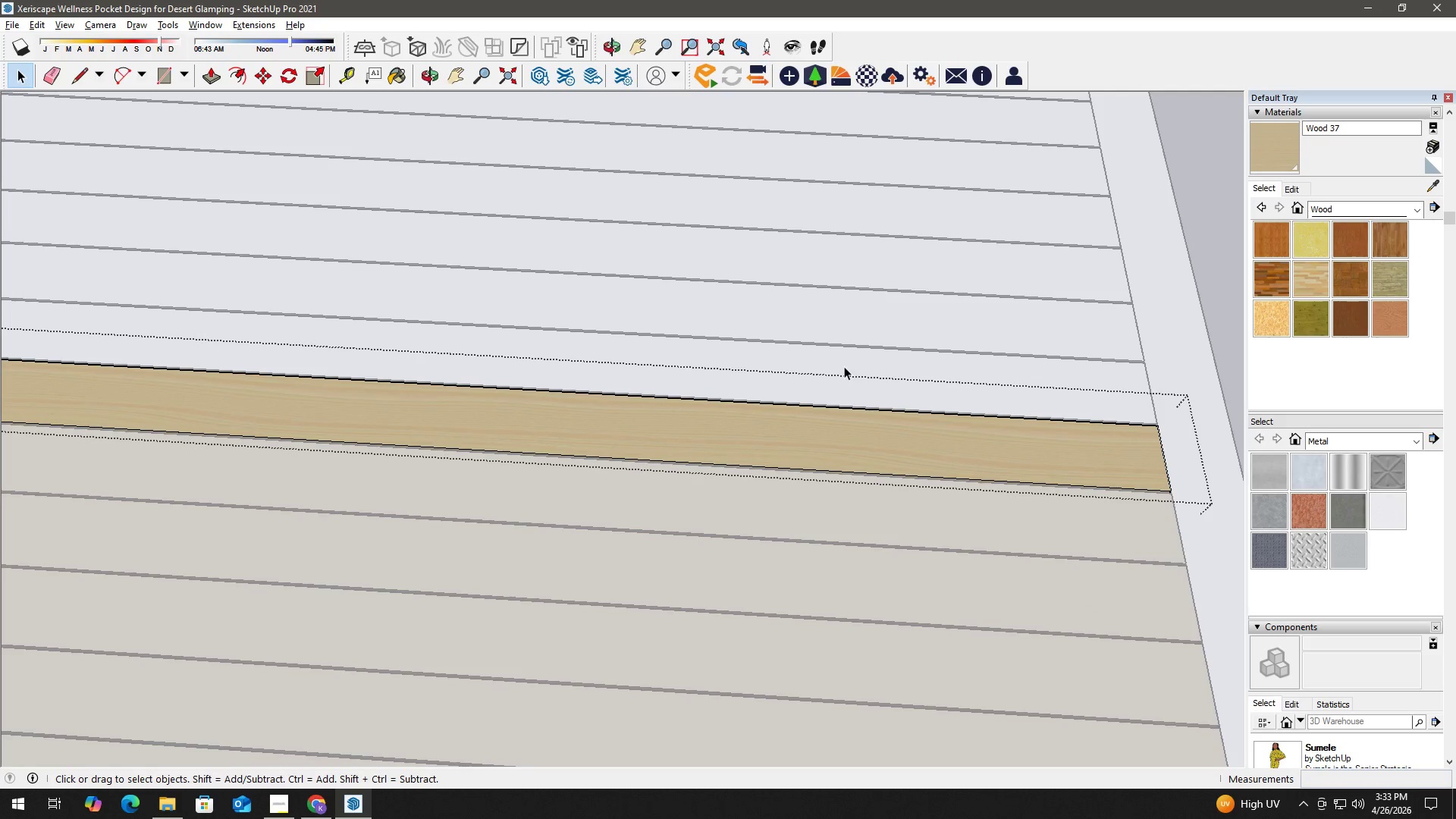 
key(Escape)
 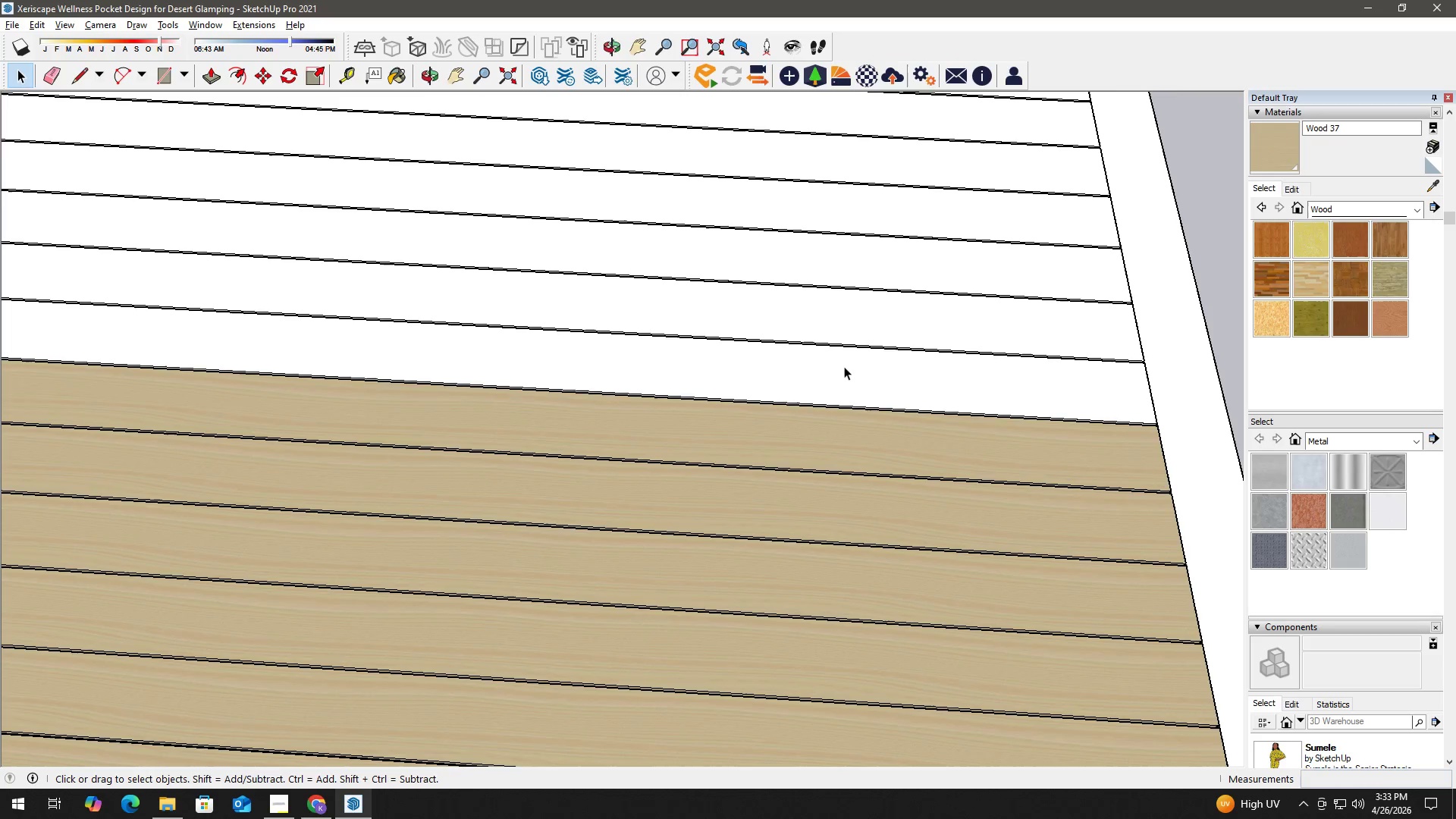 
left_click([844, 366])
 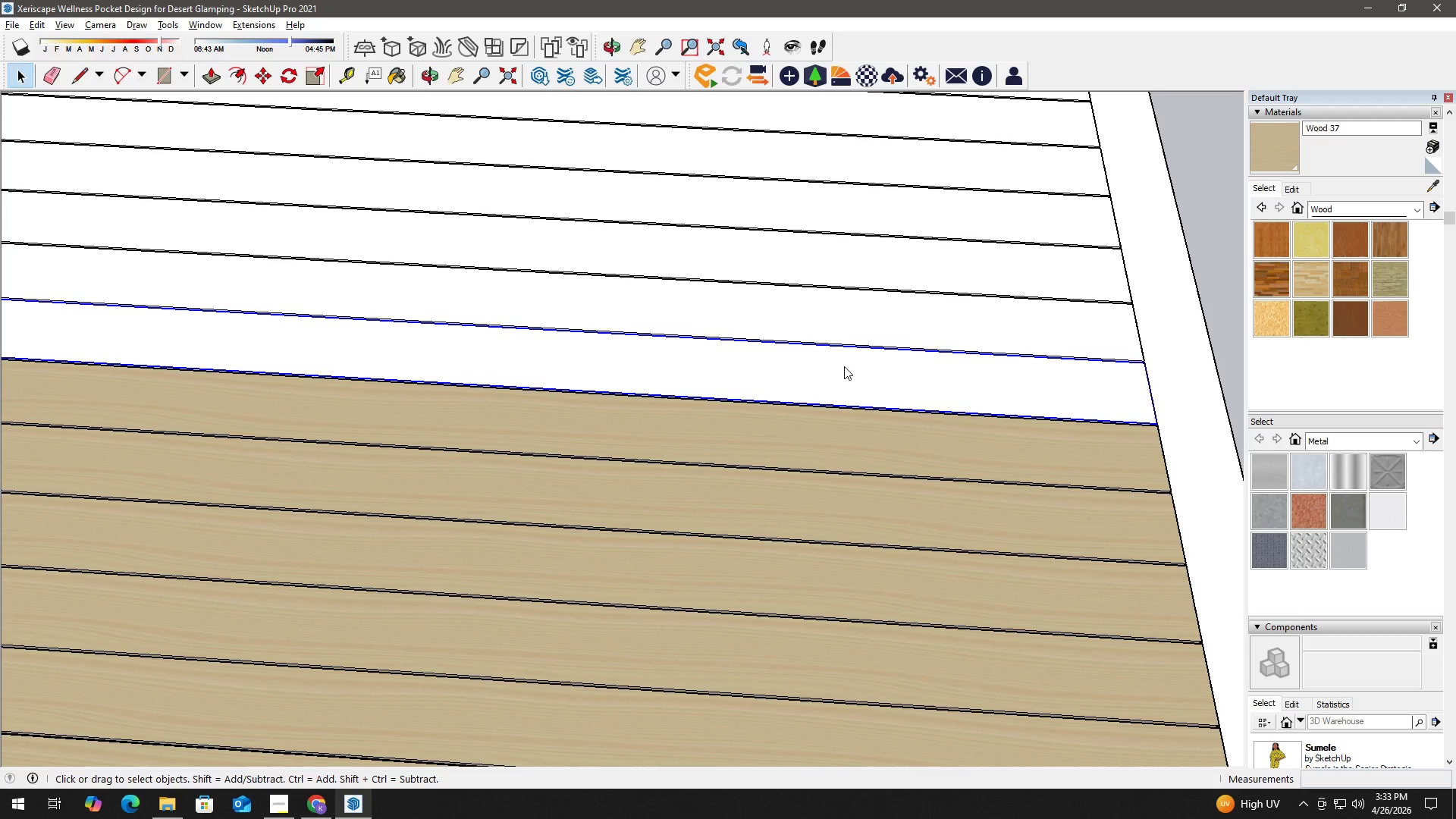 
right_click([844, 366])
 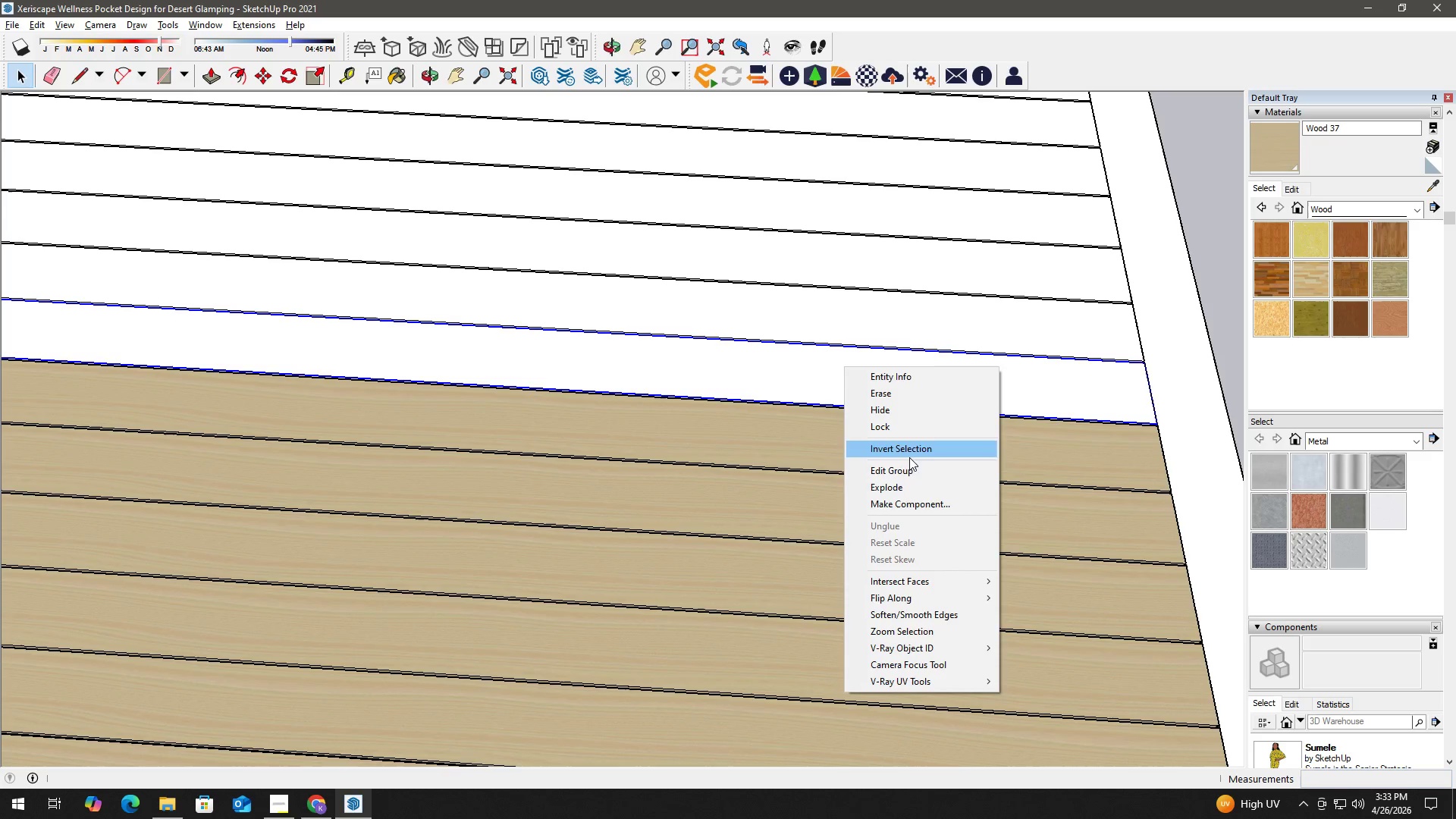 
left_click([912, 467])
 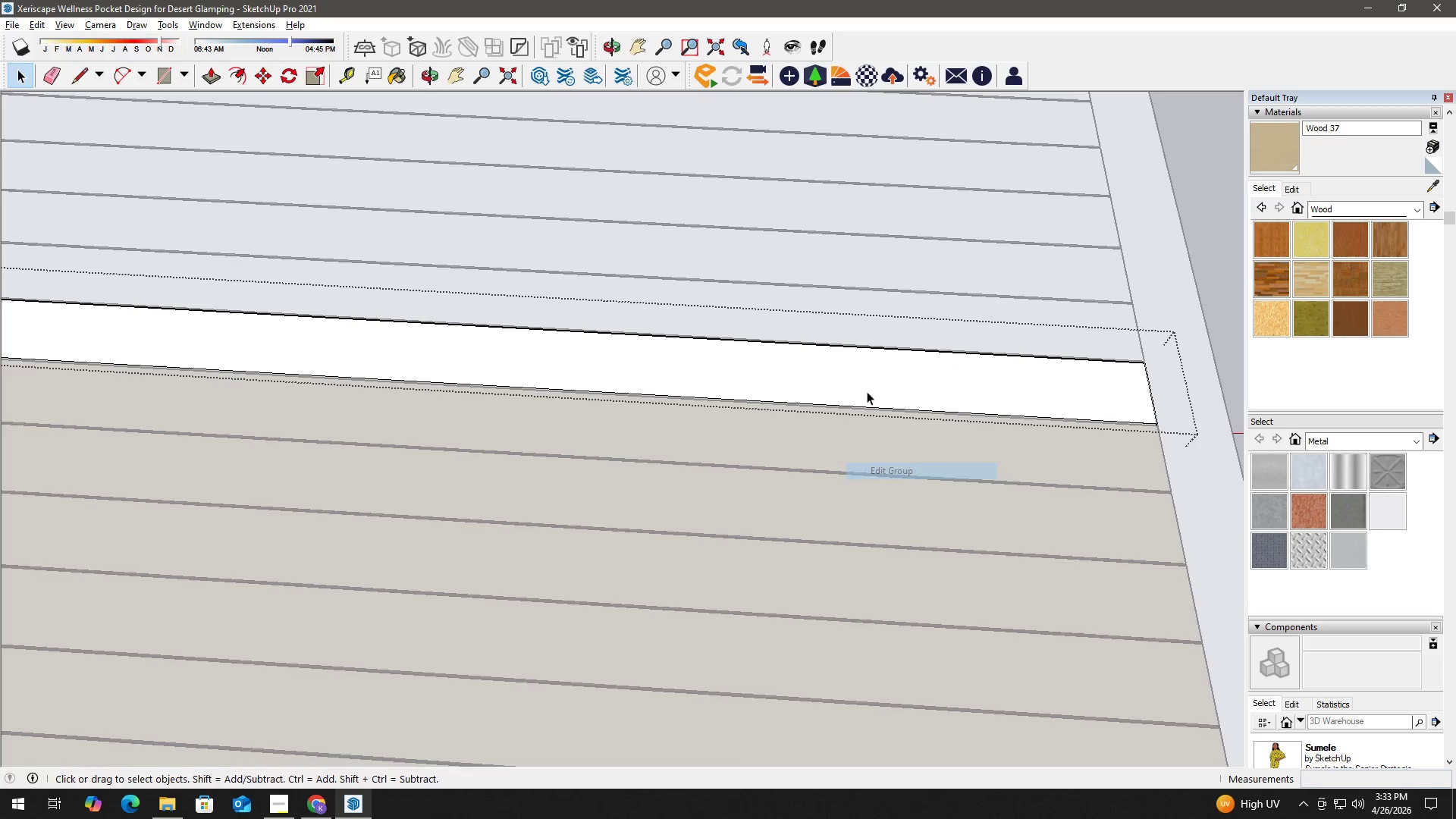 
key(B)
 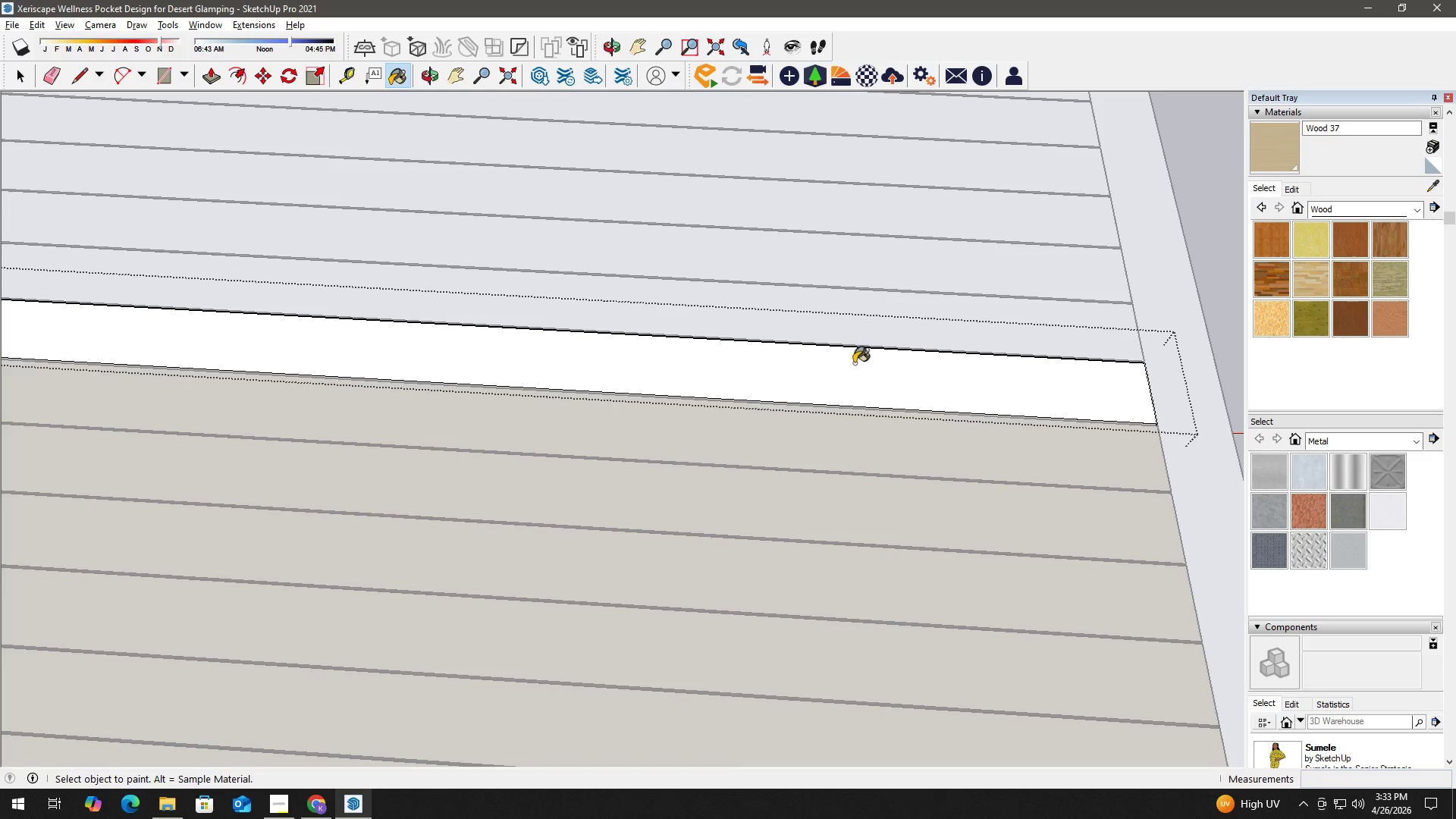 
key(Space)
 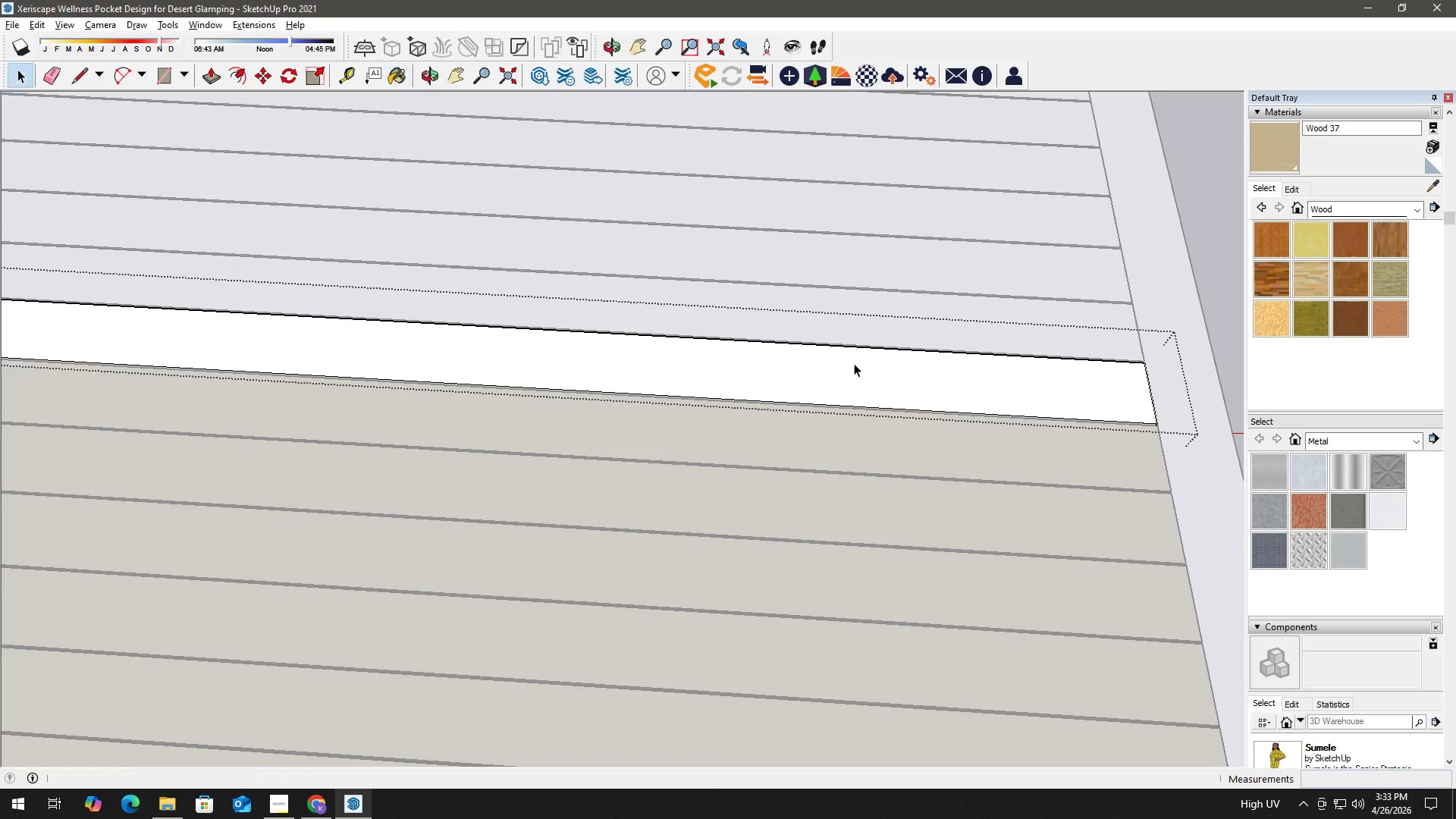 
left_click([854, 363])
 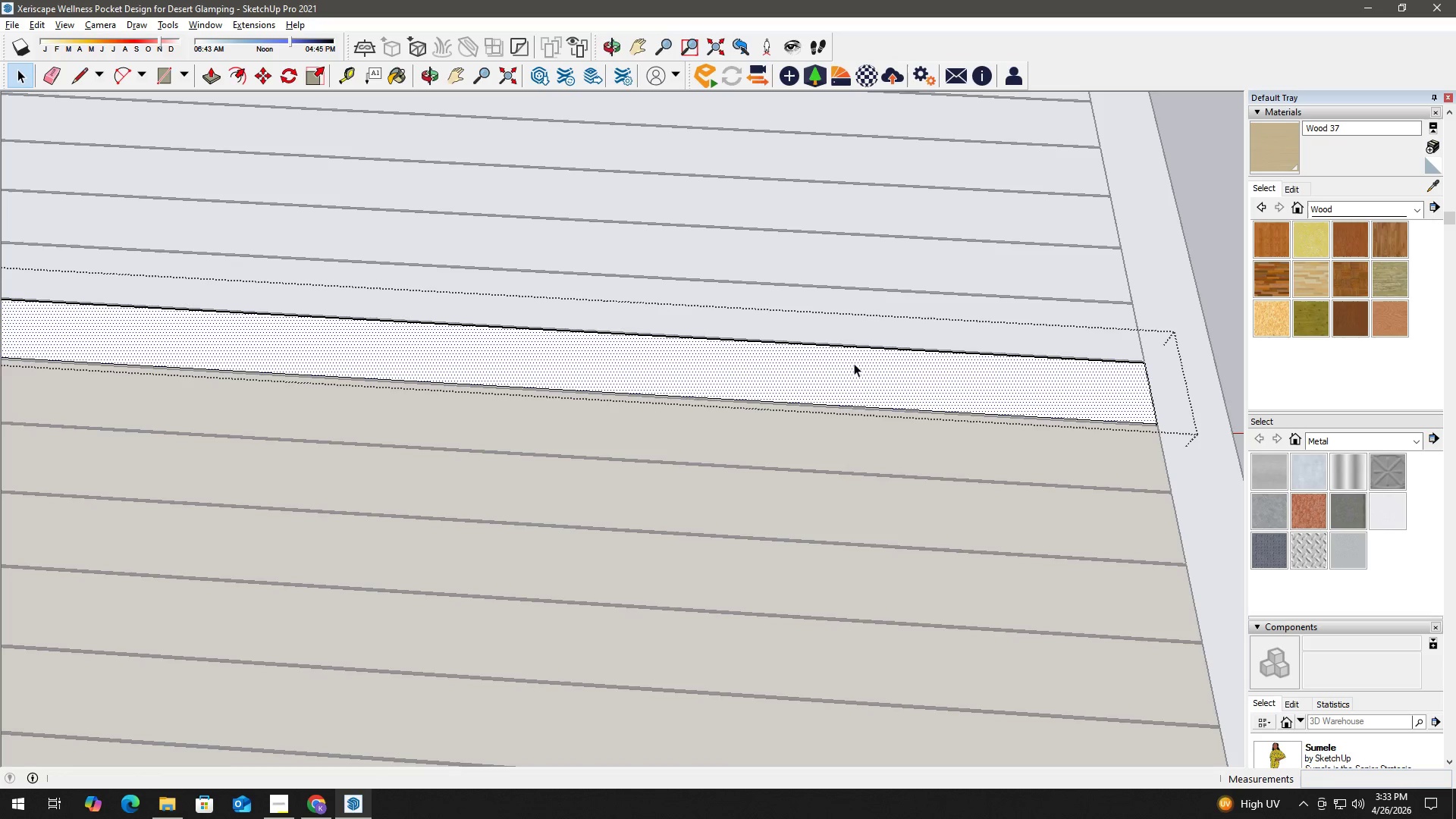 
right_click([854, 363])
 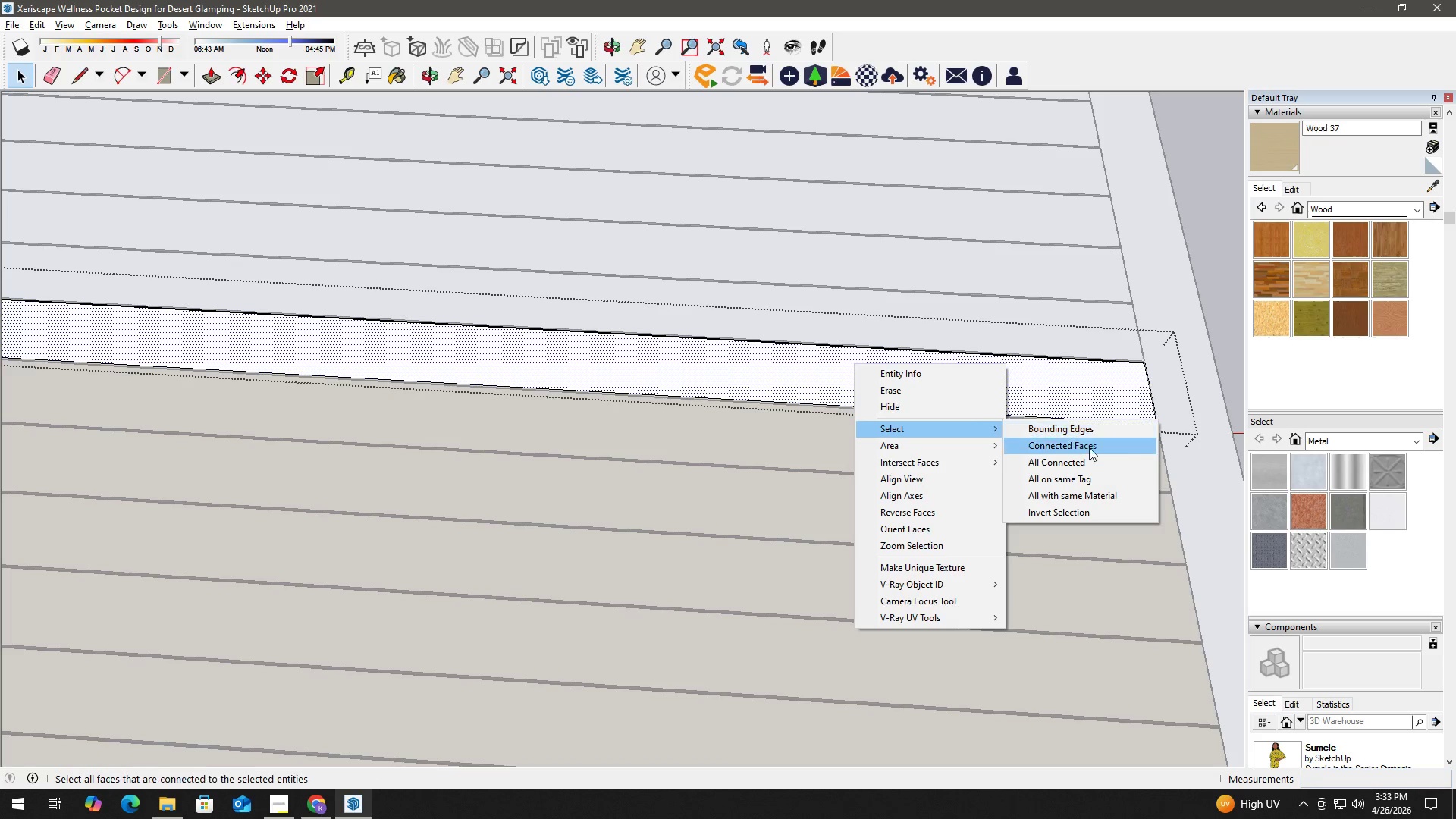 
left_click([1088, 454])
 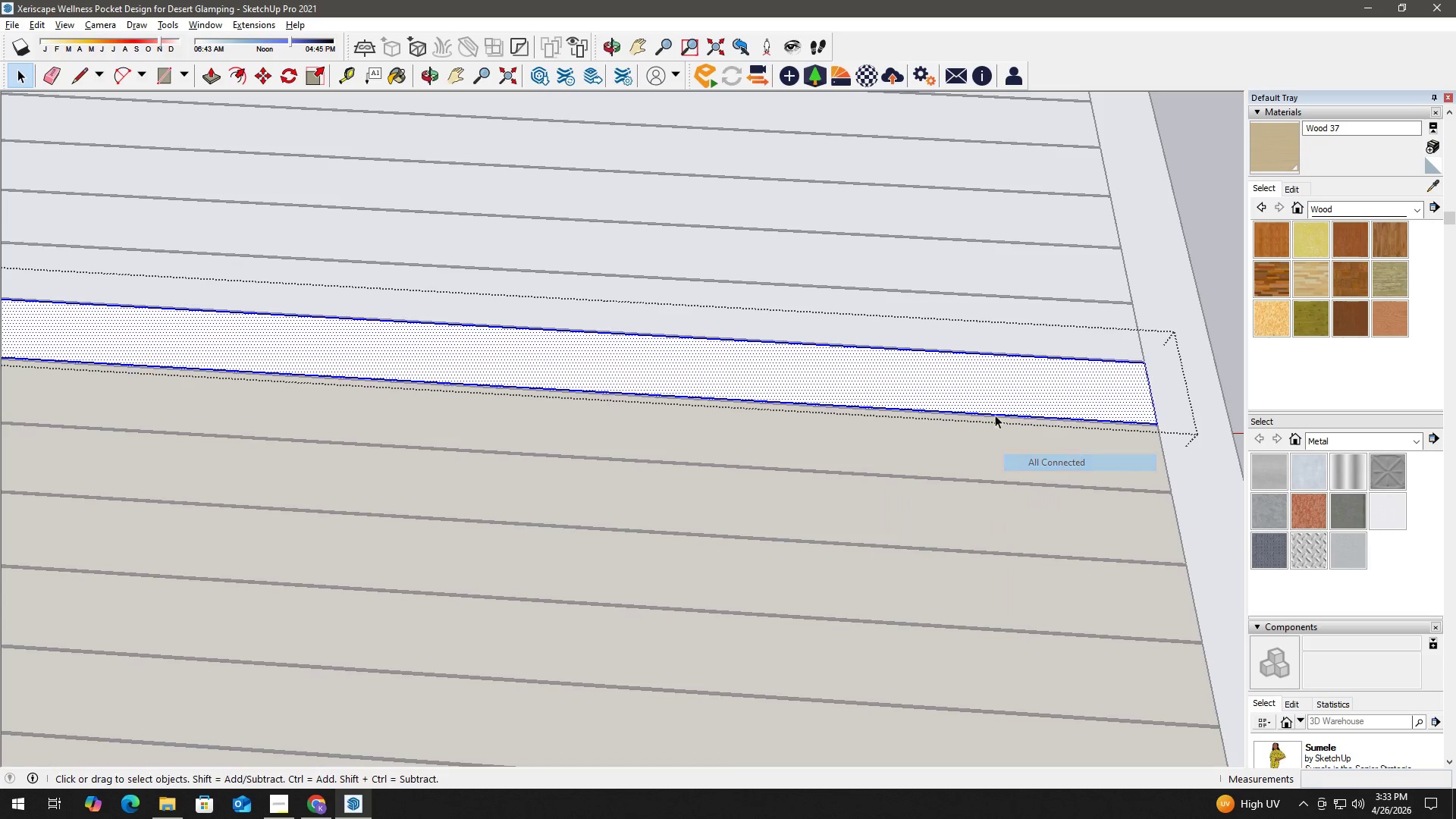 
key(B)
 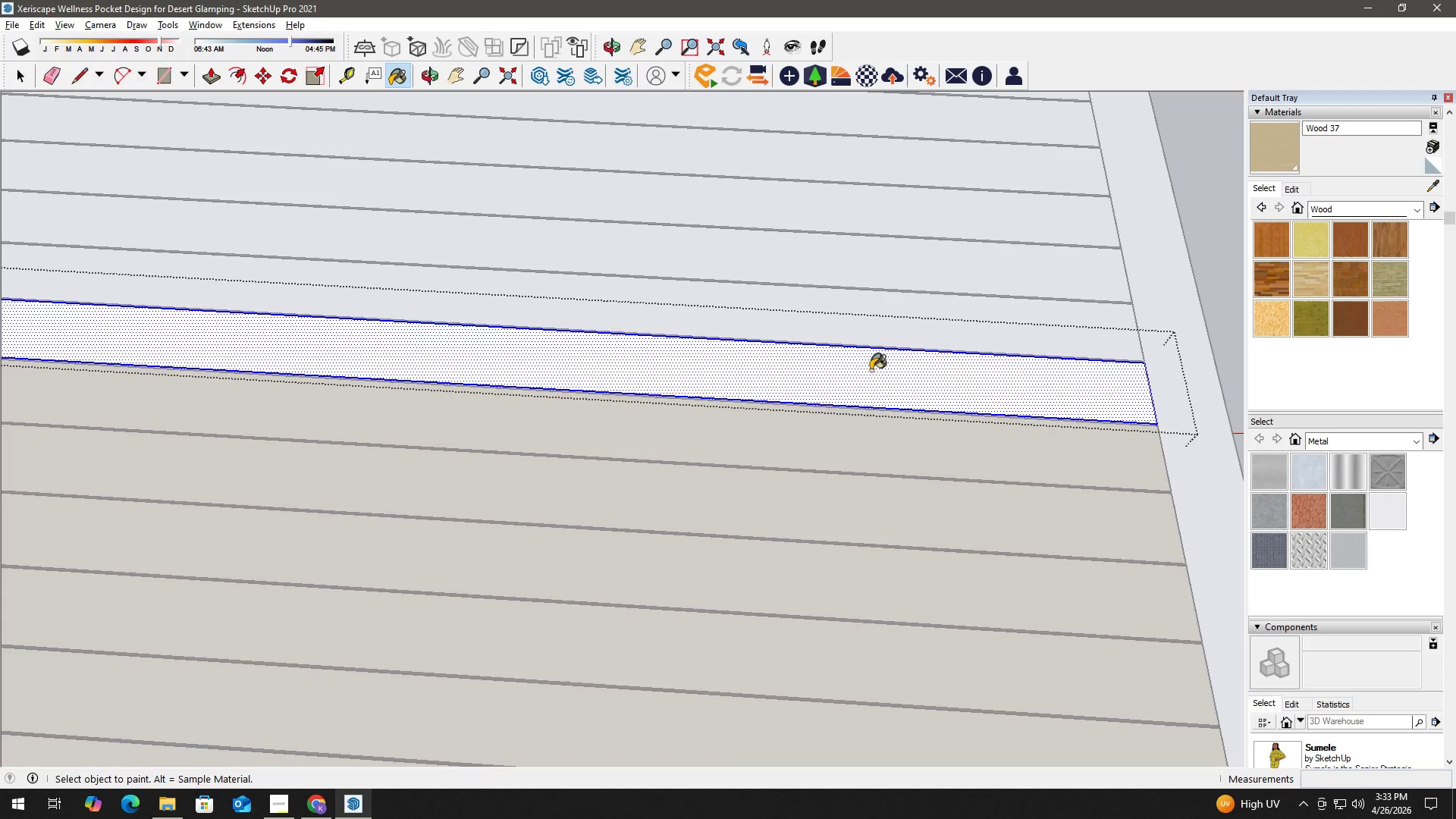 
key(Space)
 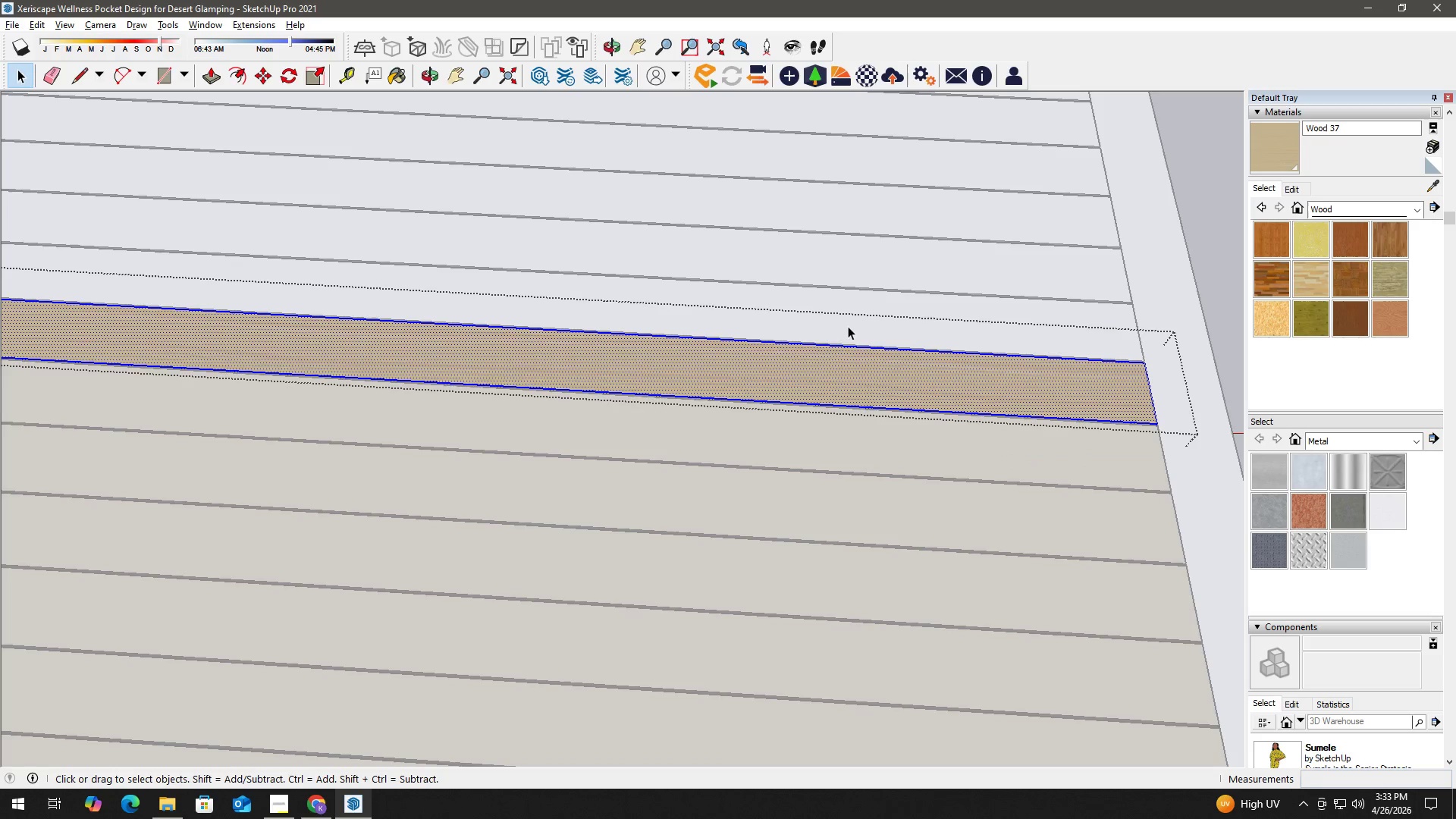 
triple_click([846, 317])
 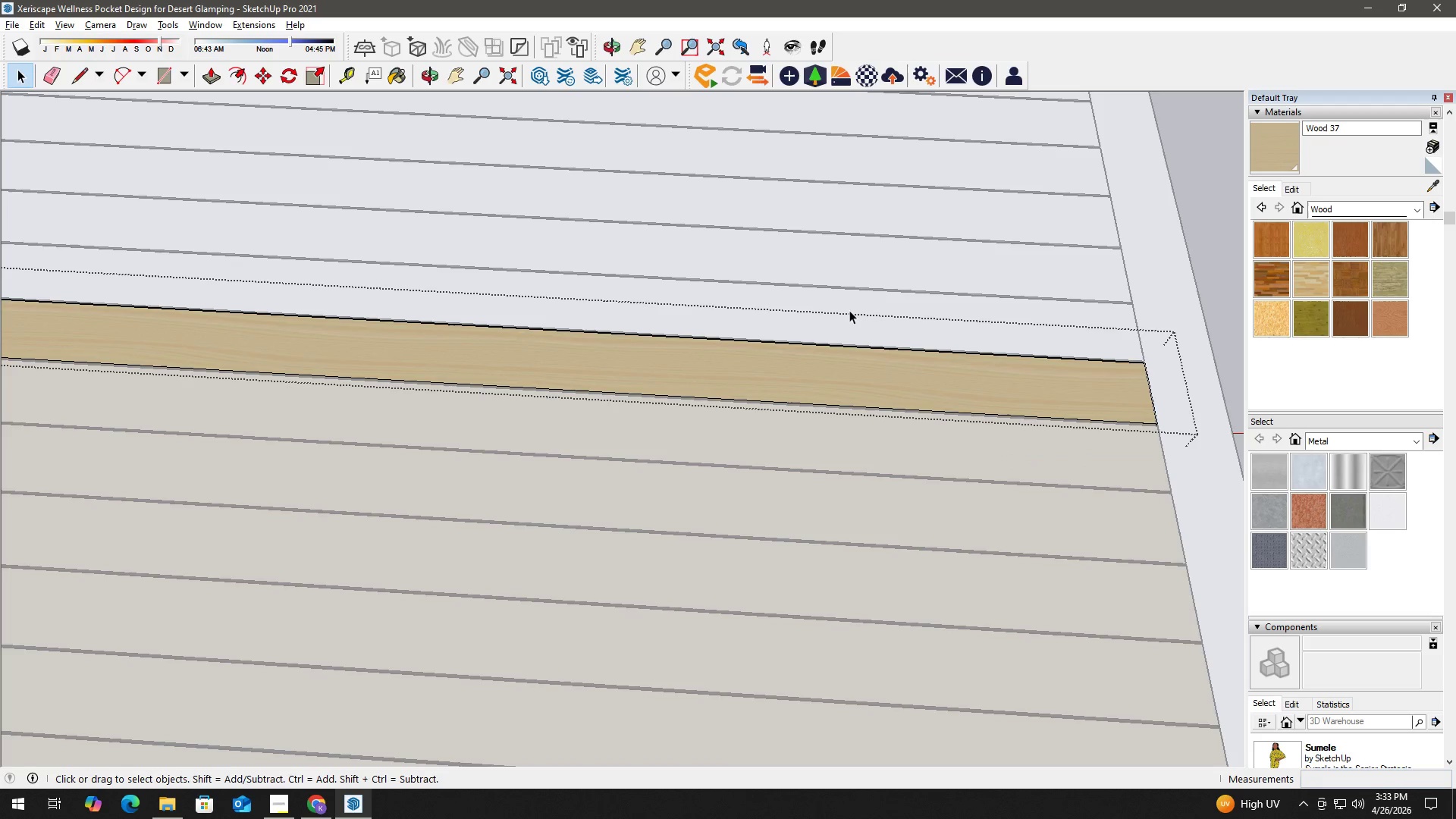 
key(Escape)
 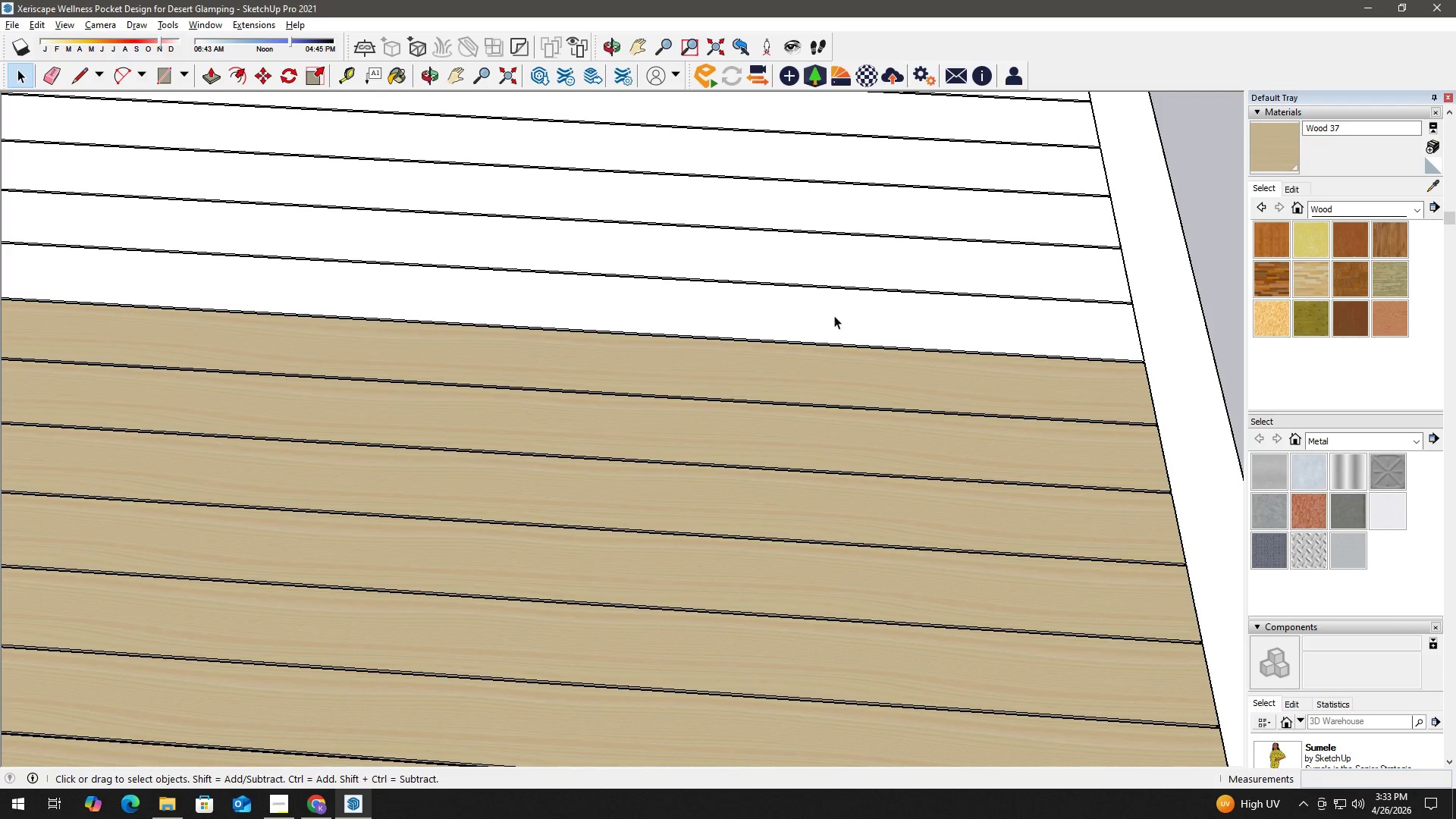 
left_click([833, 315])
 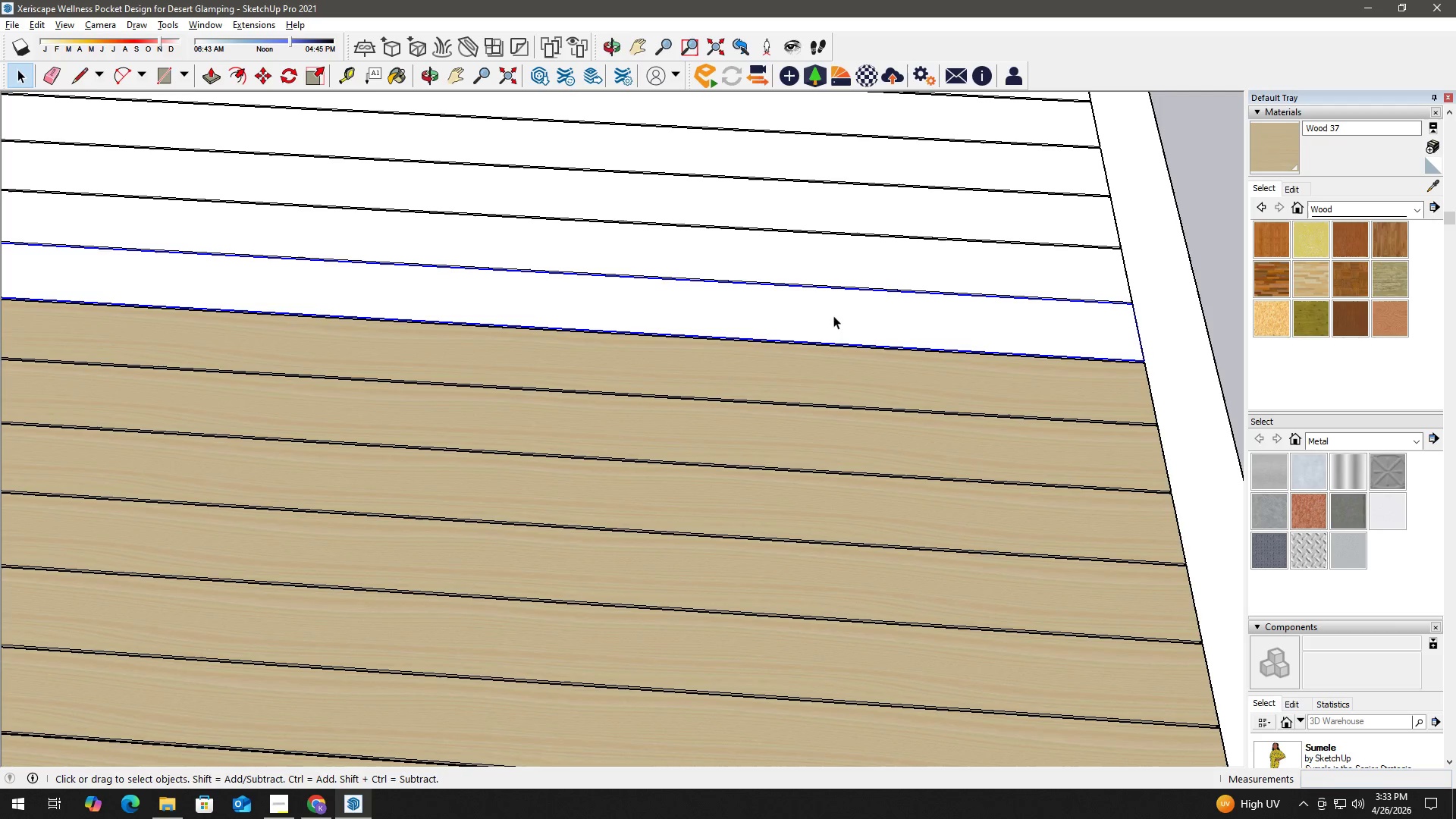 
key(H)
 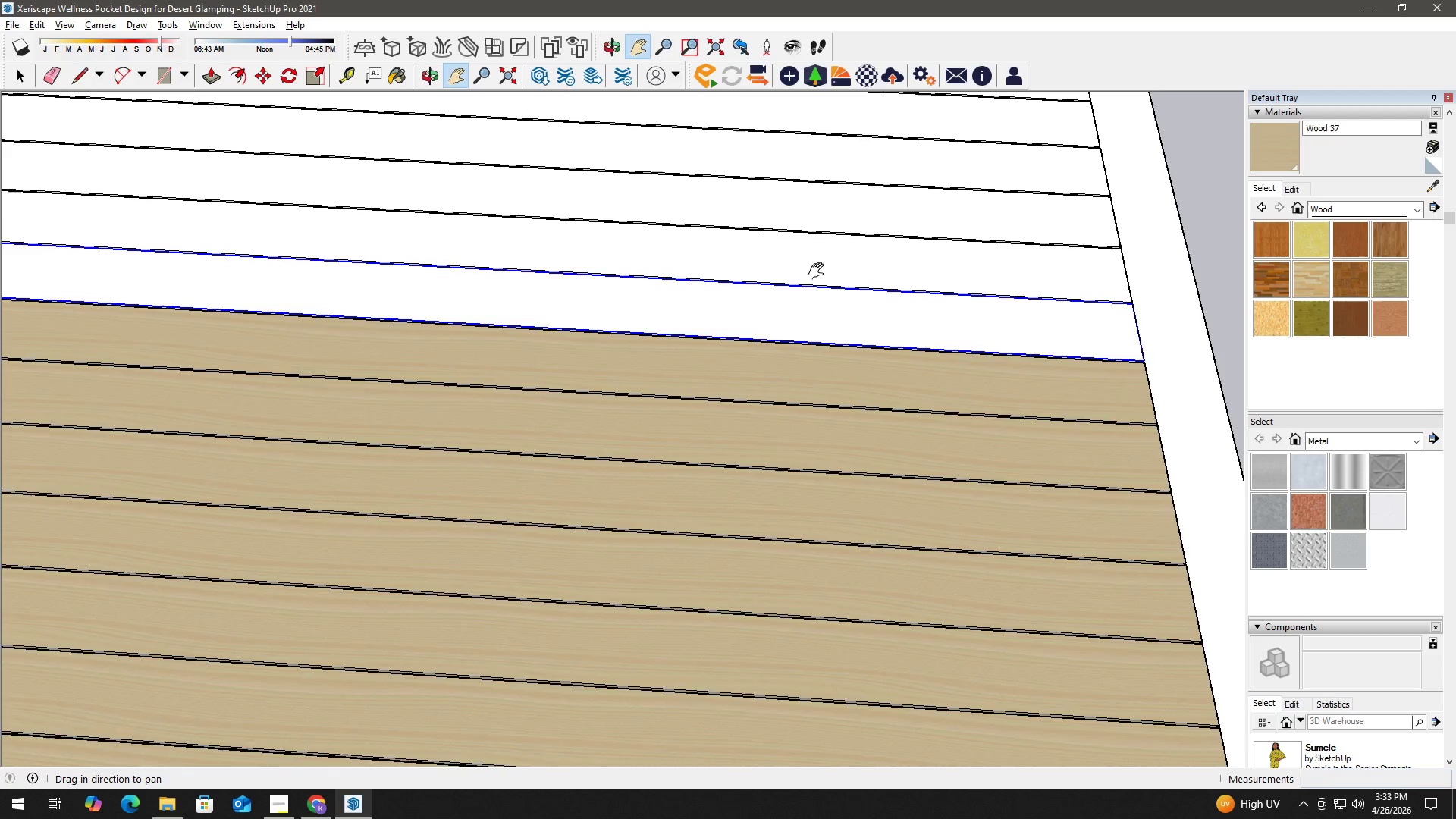 
left_click_drag(start_coordinate=[818, 271], to_coordinate=[795, 416])
 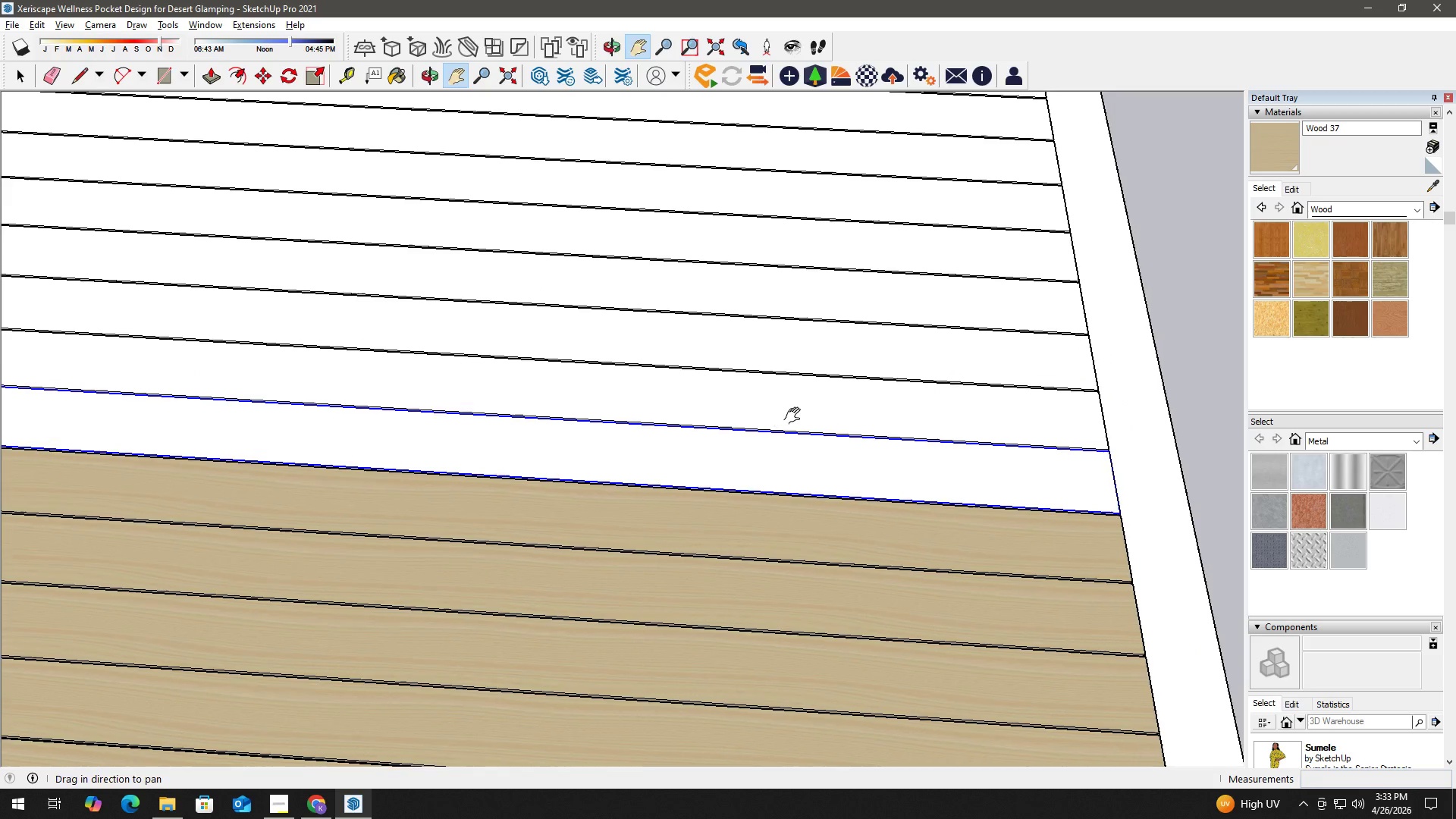 
key(Space)
 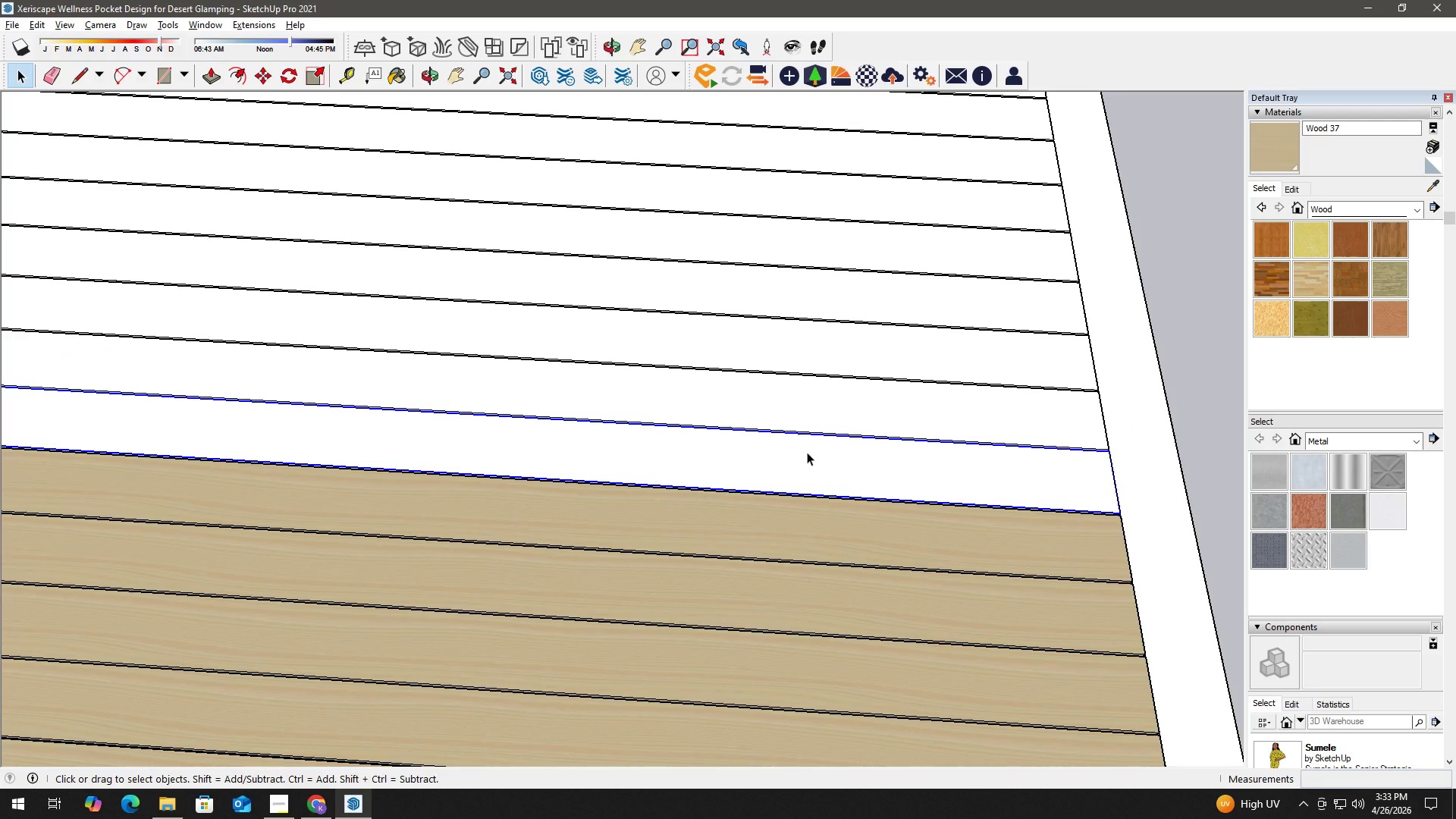 
left_click([809, 453])
 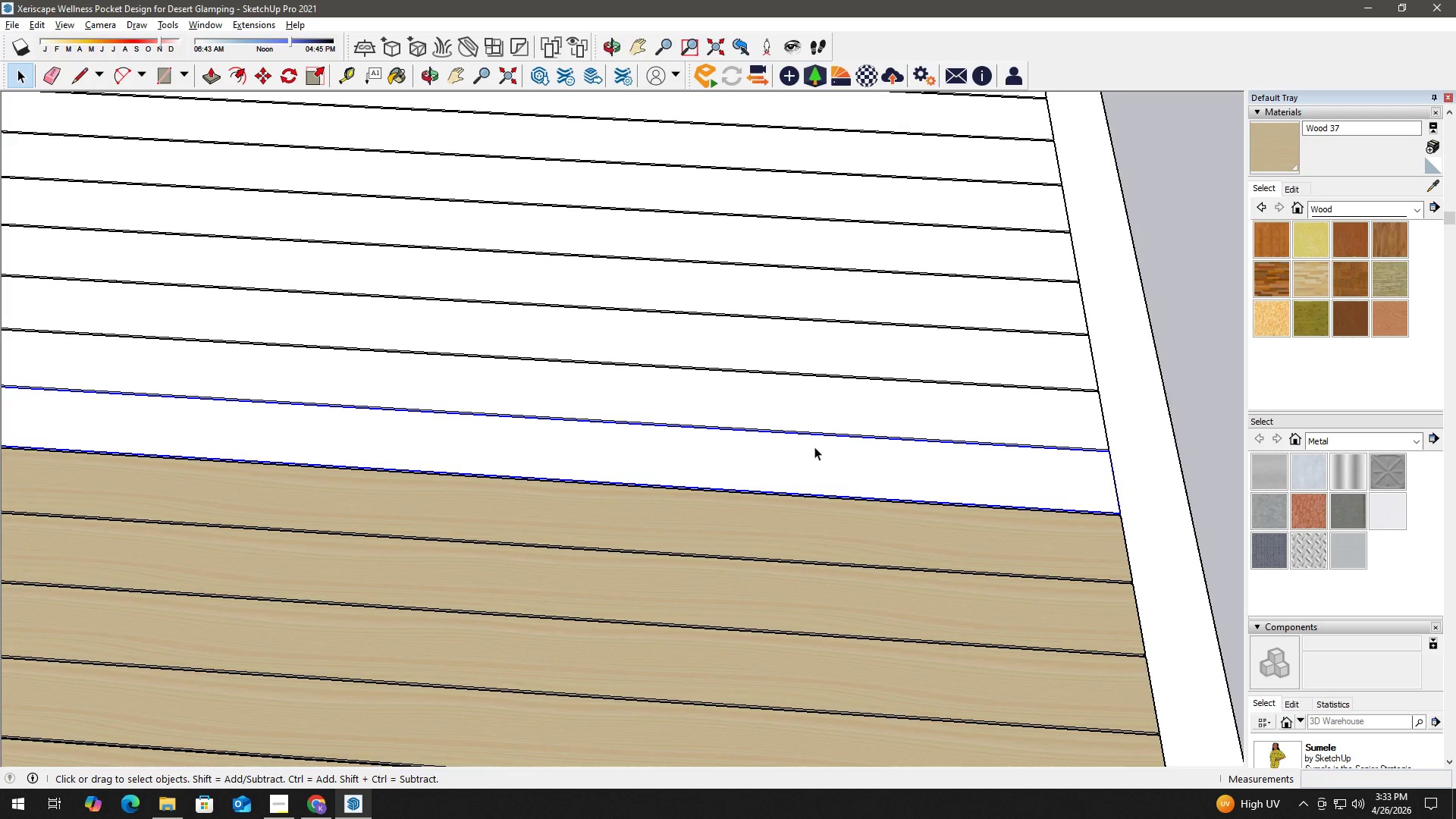 
double_click([814, 446])
 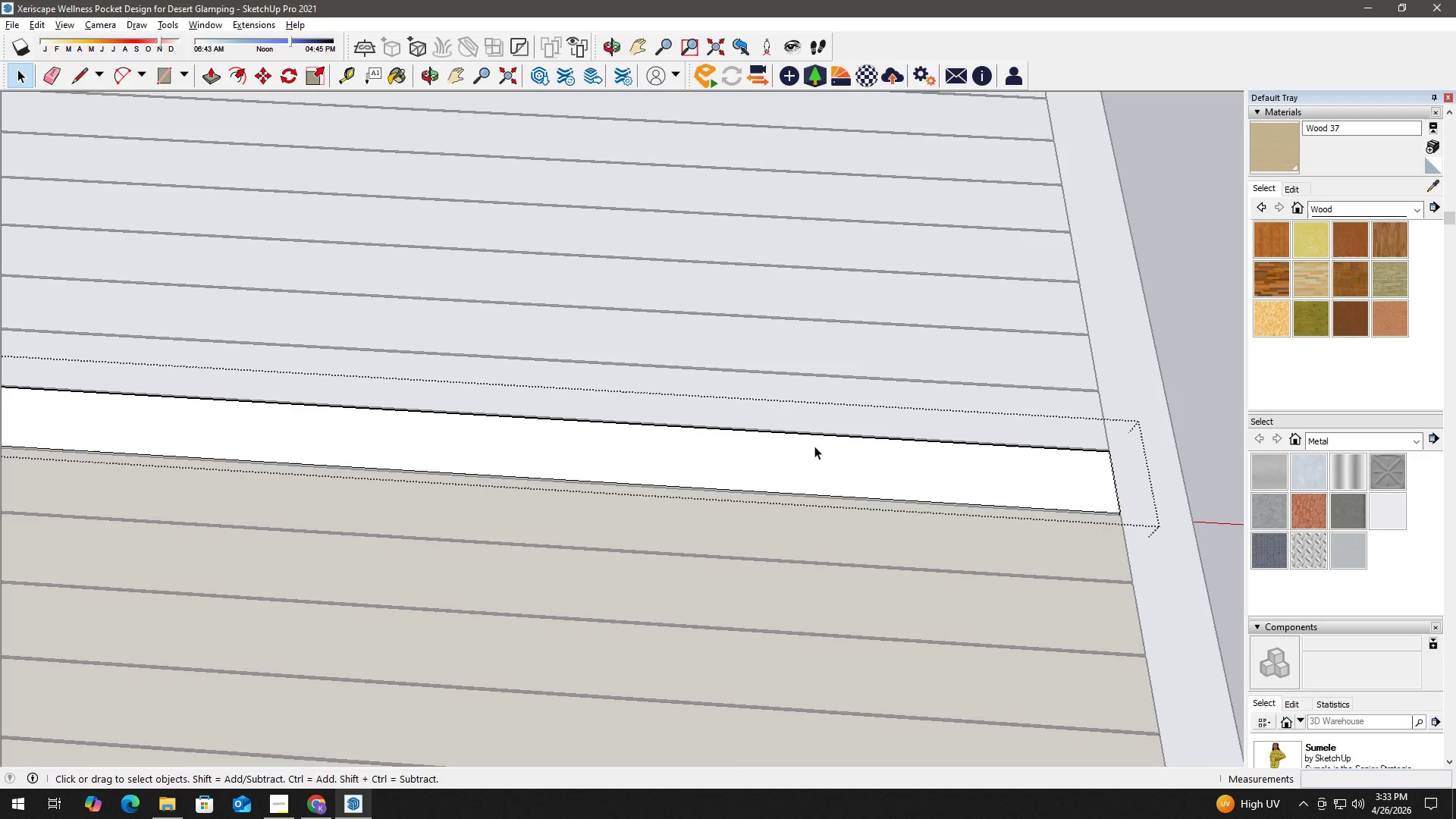 
triple_click([814, 446])
 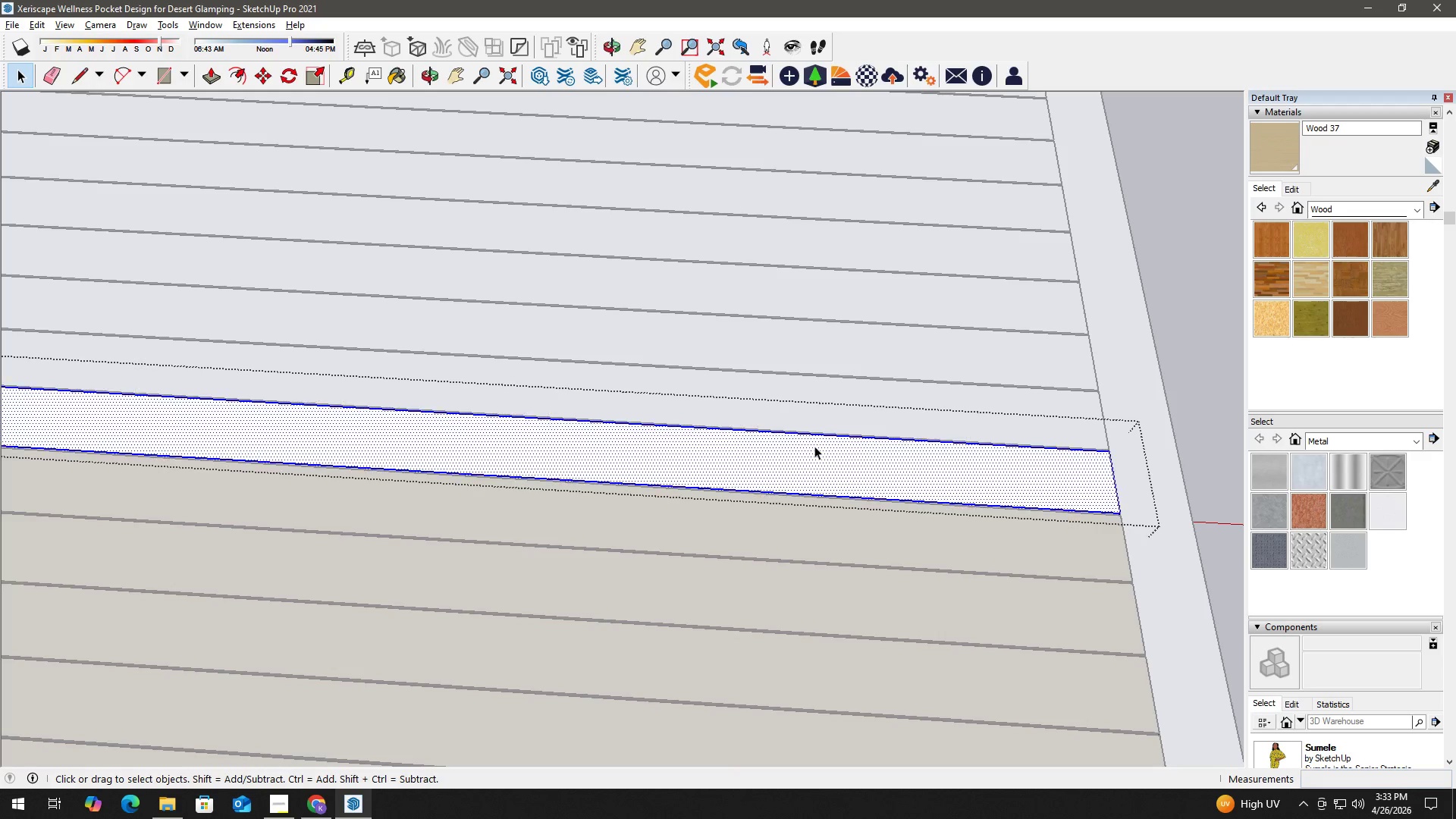 
triple_click([814, 446])
 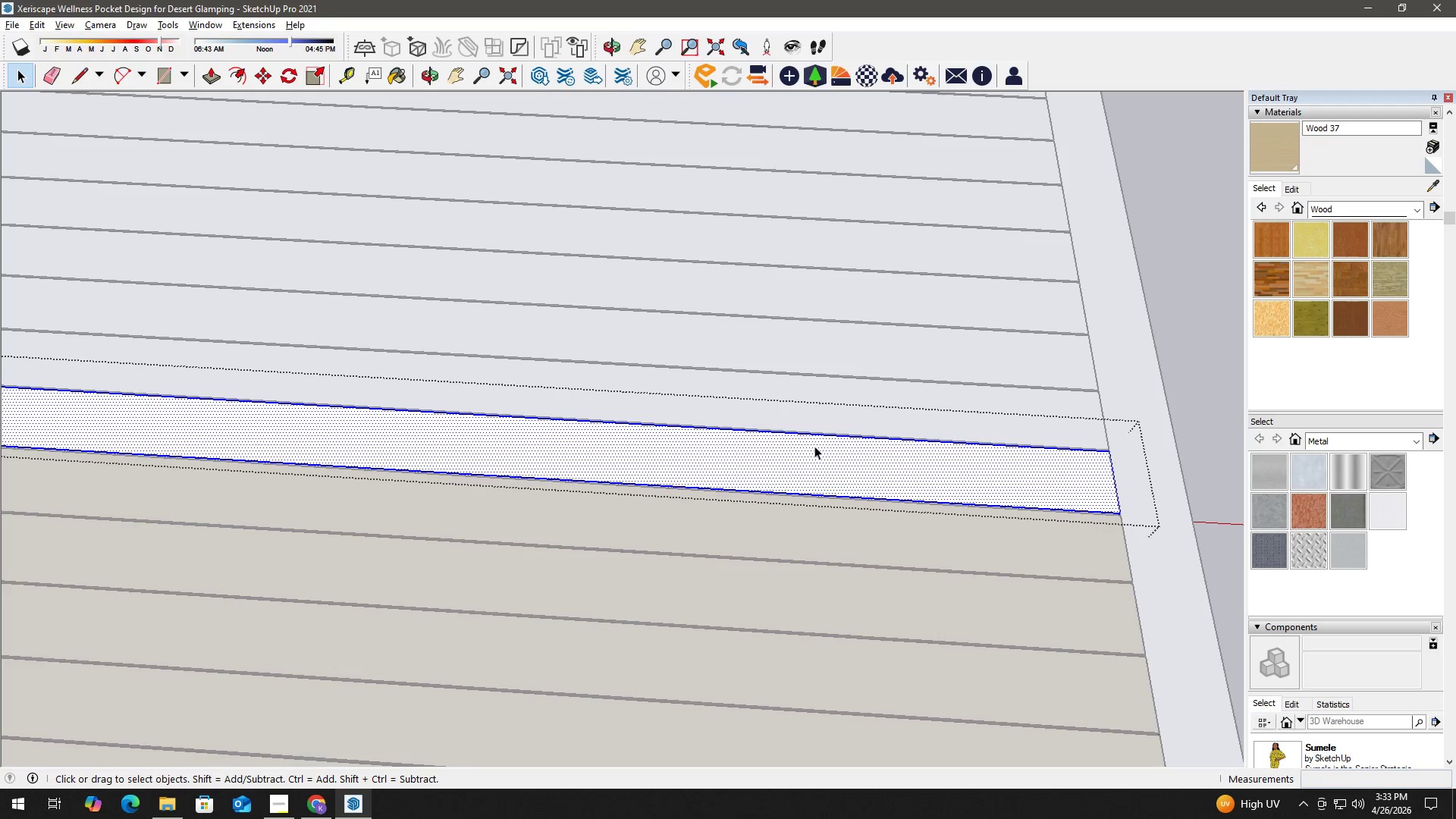 
triple_click([814, 446])
 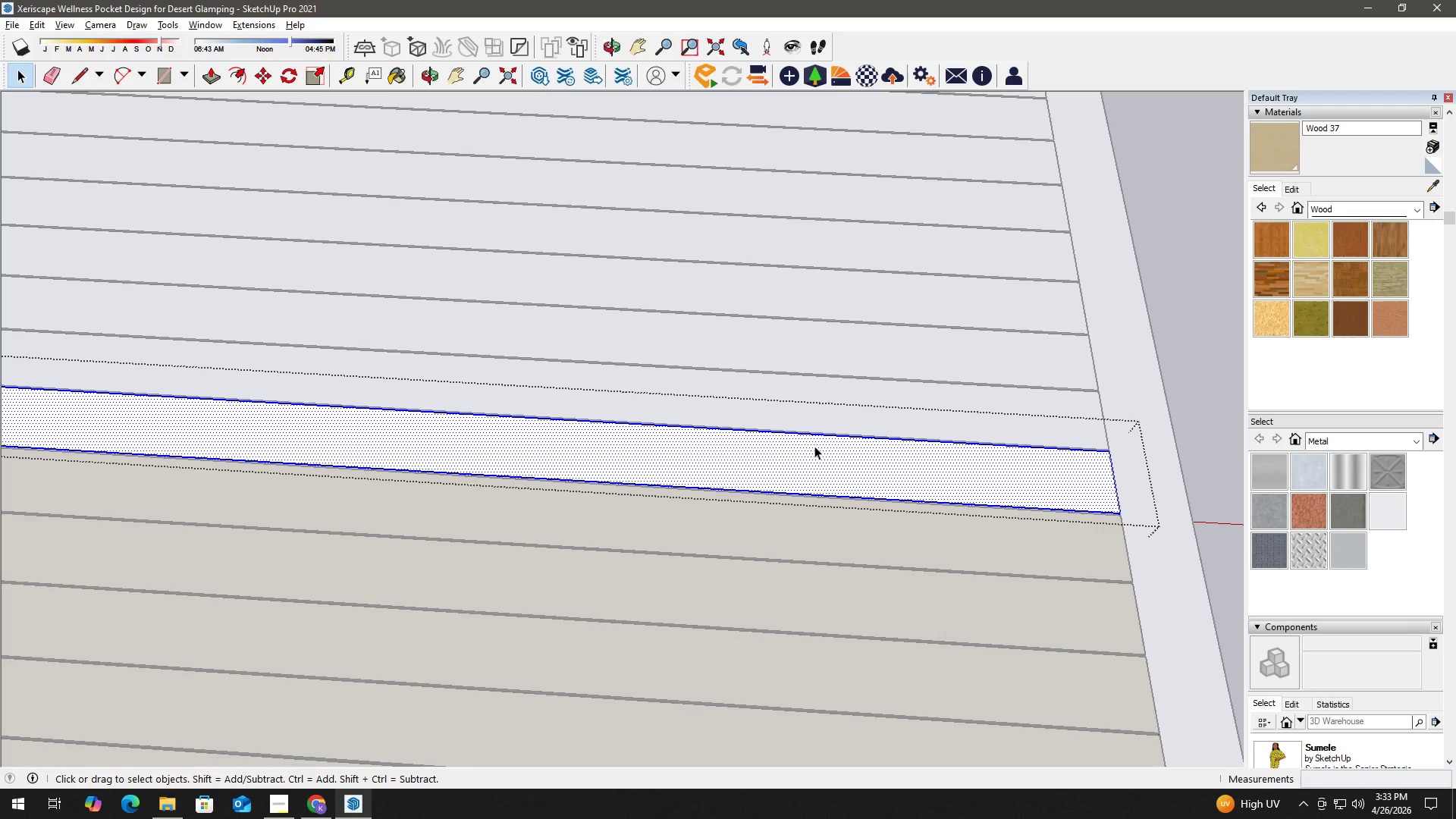 
triple_click([814, 445])
 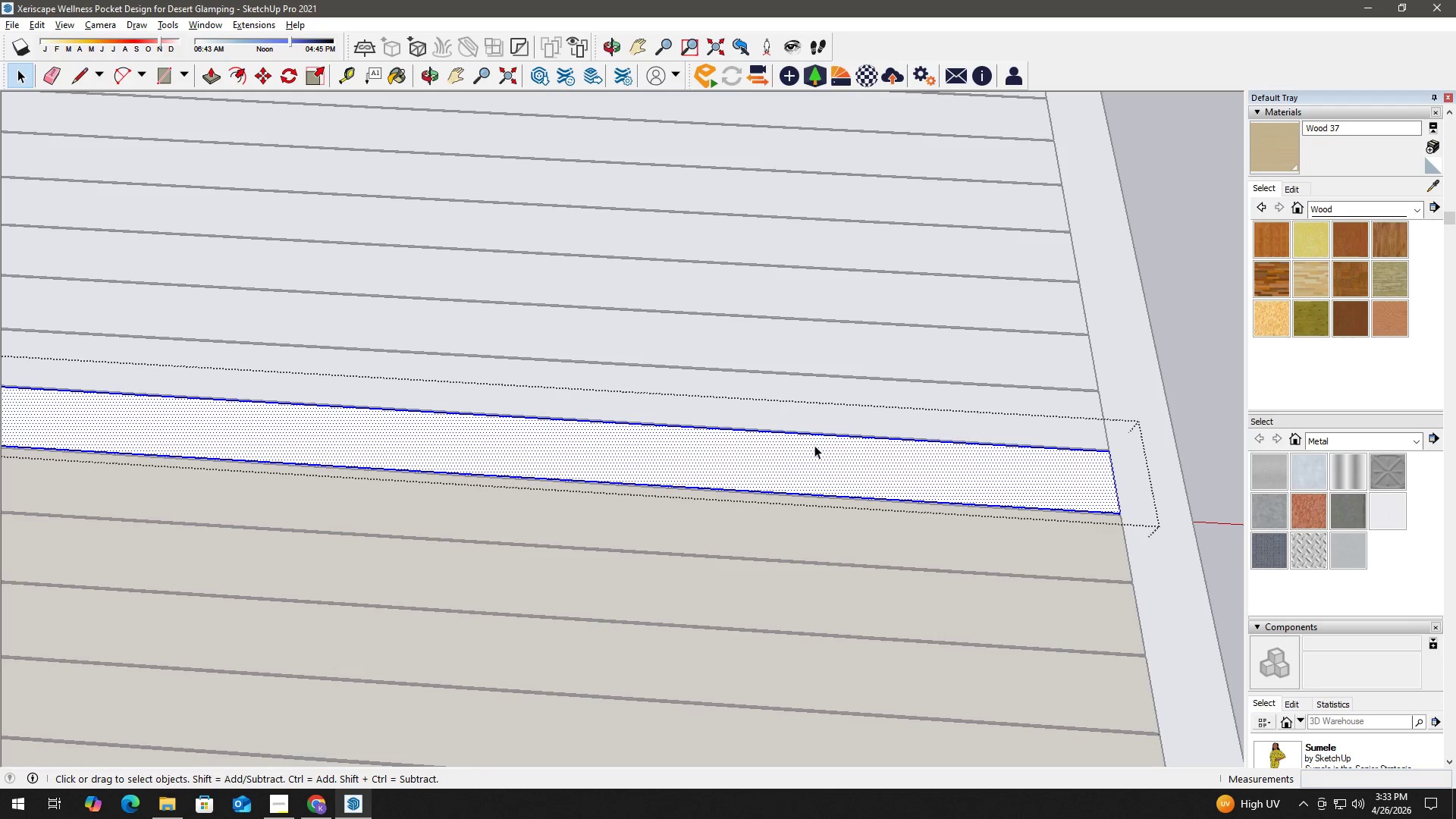 
key(B)
 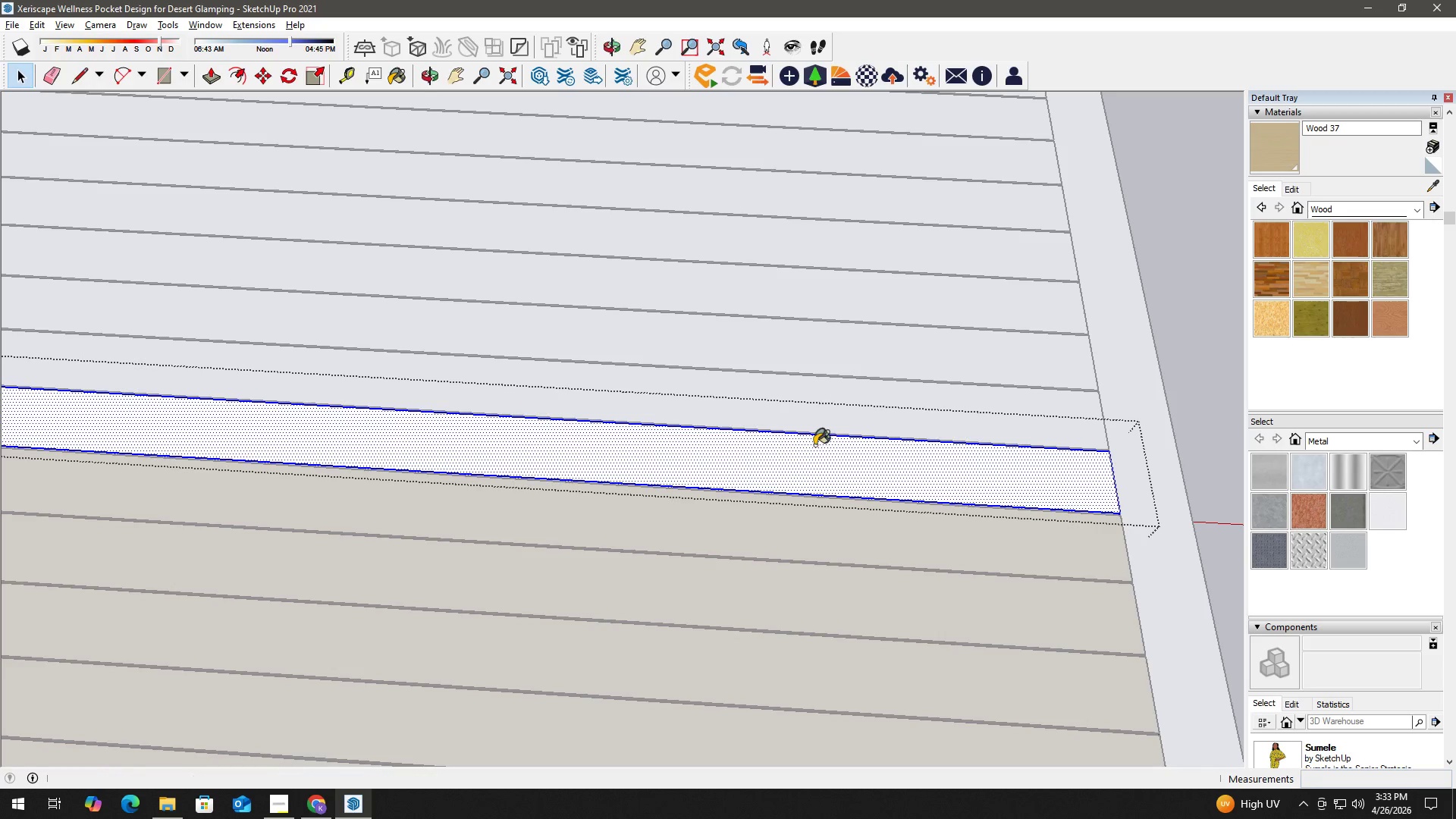 
triple_click([814, 445])
 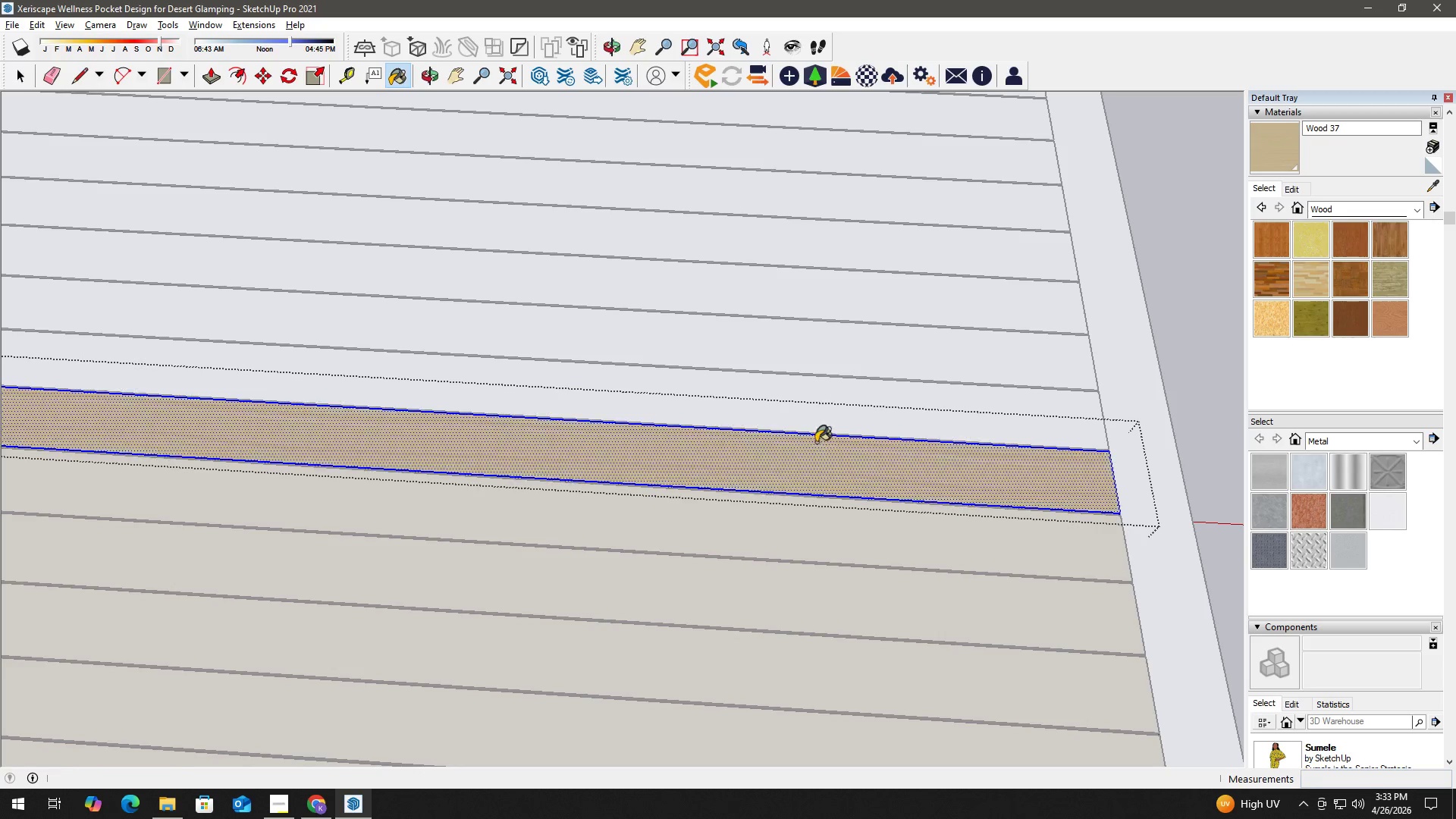 
key(Space)
 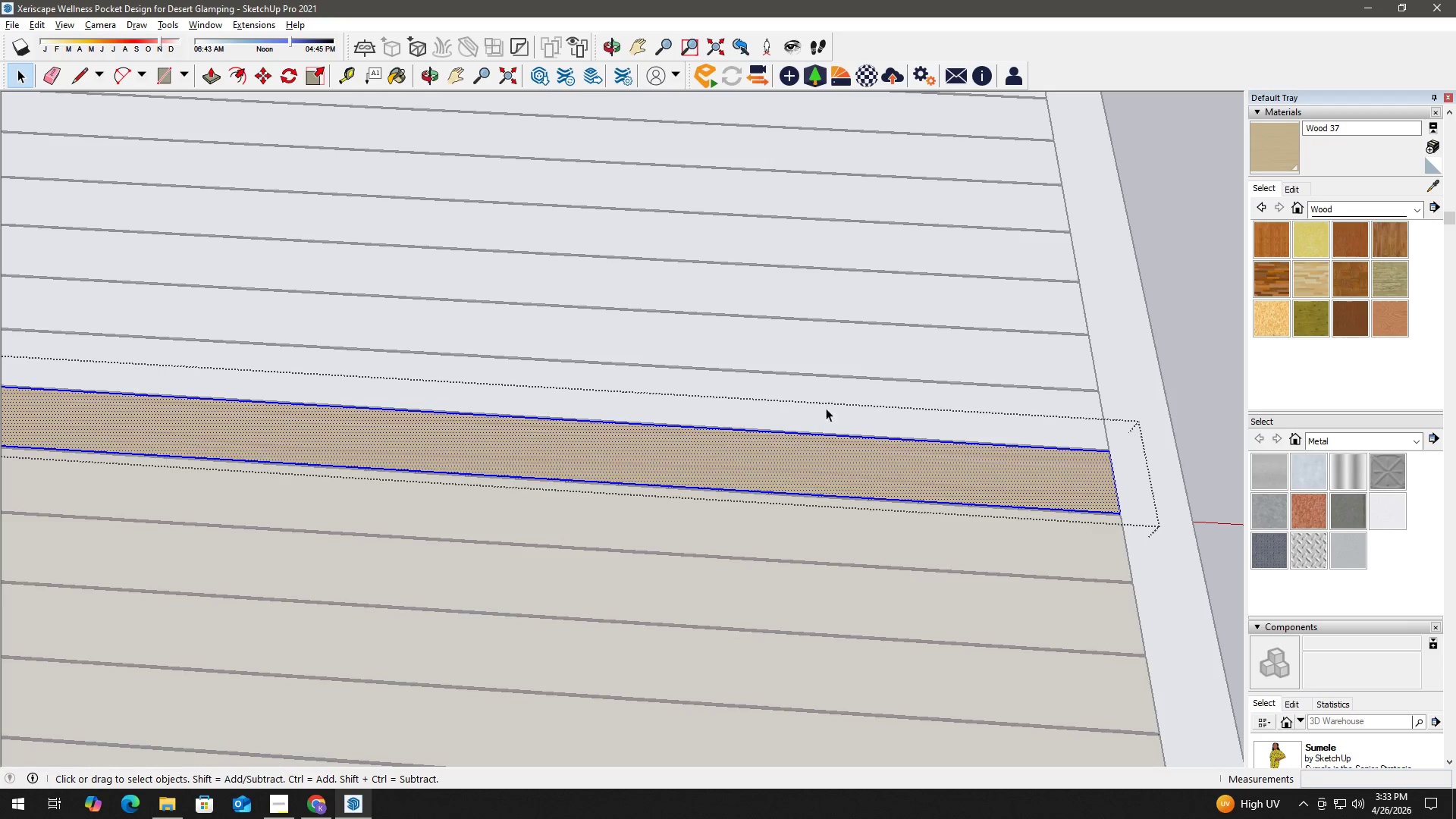 
key(Escape)
 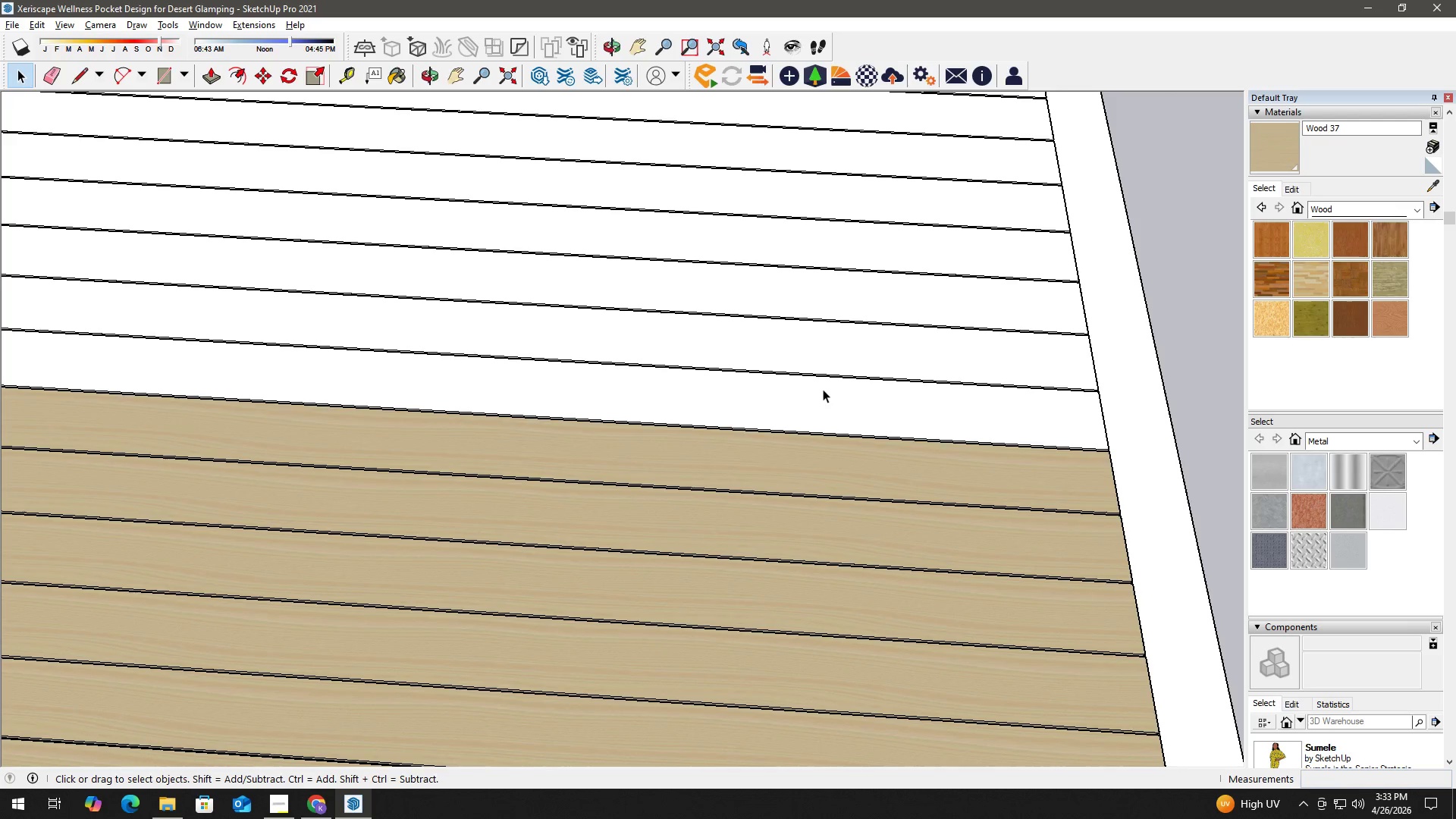 
double_click([823, 389])
 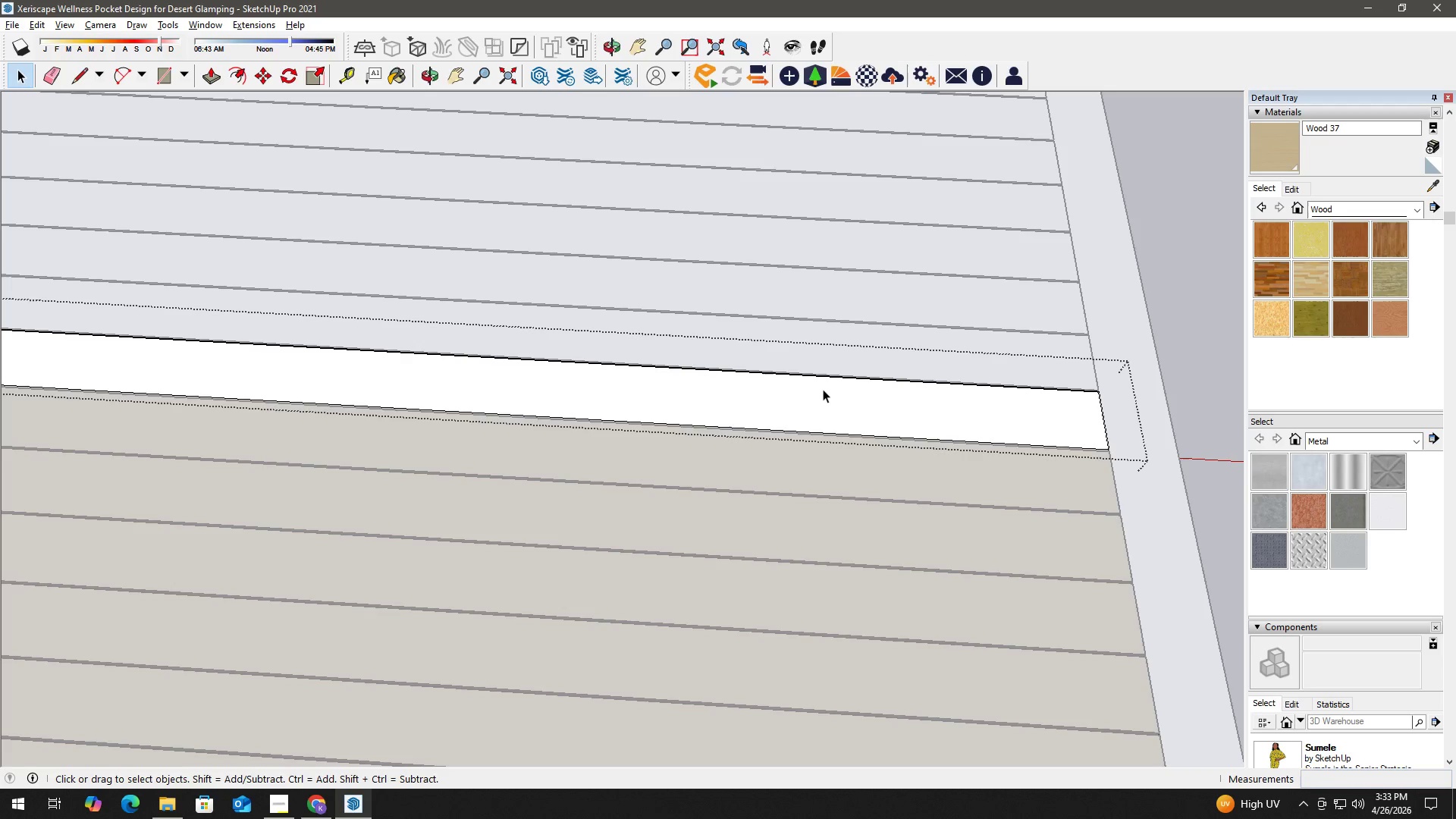 
triple_click([823, 389])
 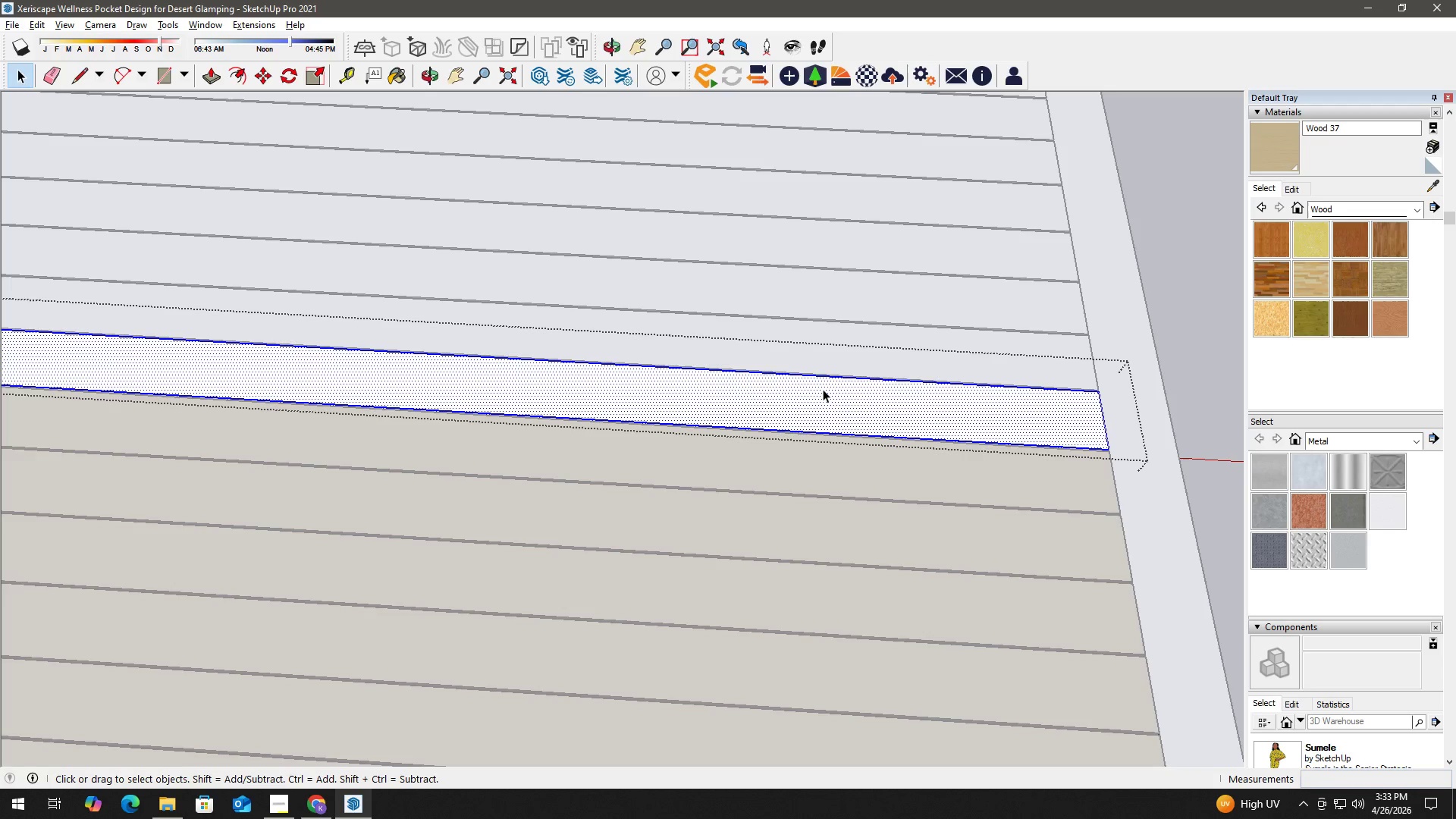 
triple_click([823, 389])
 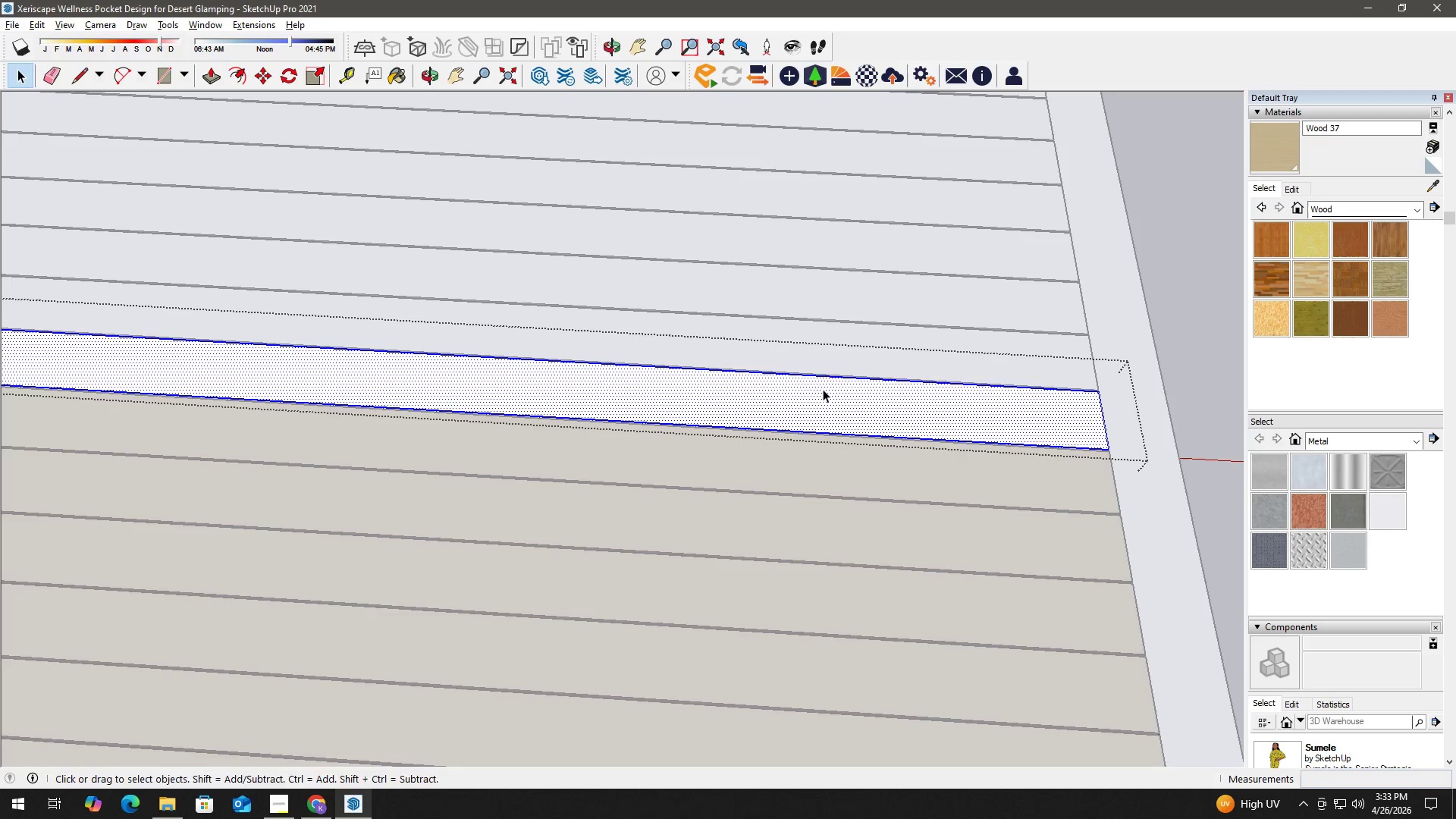 
key(B)
 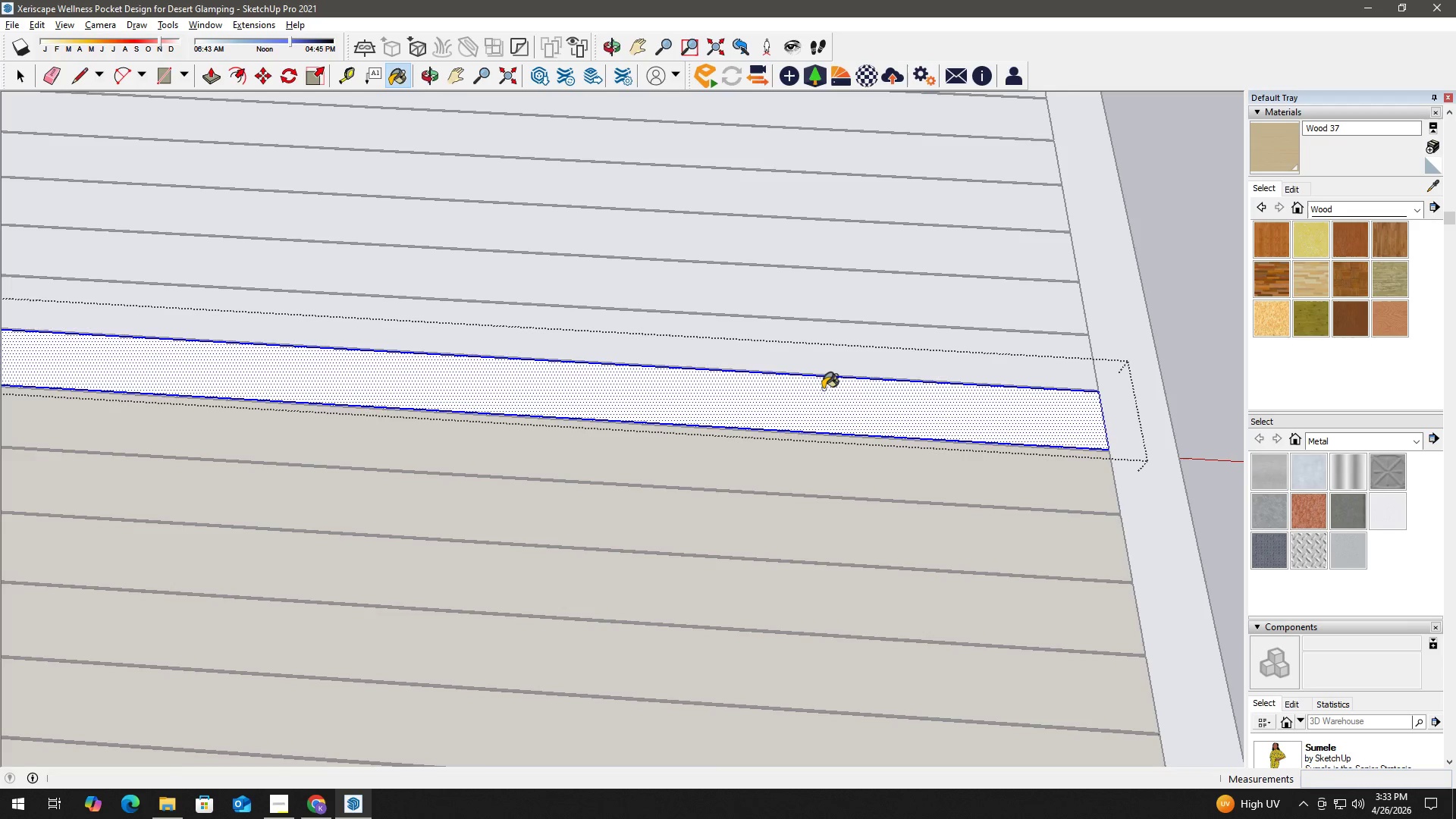 
triple_click([823, 389])
 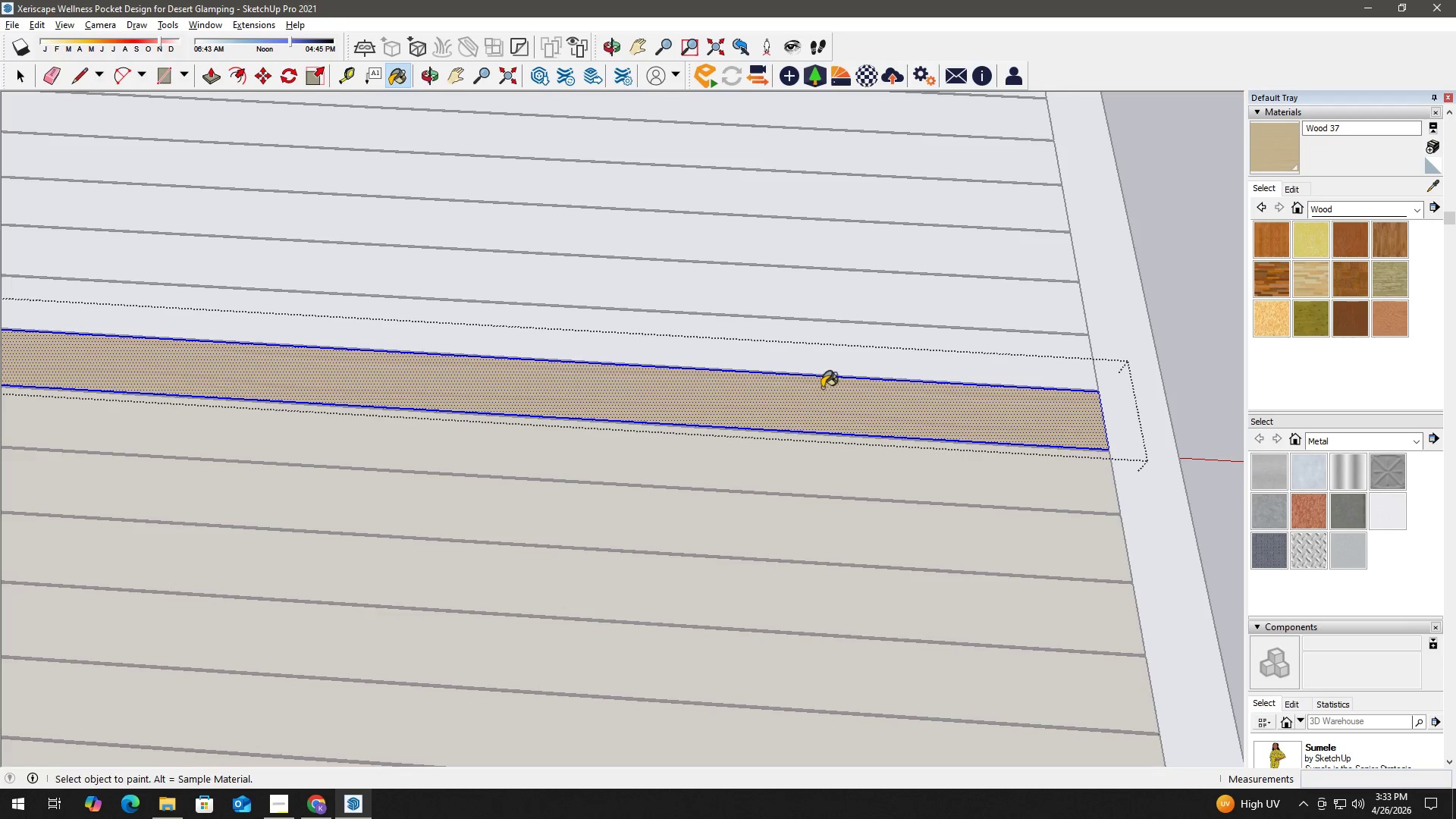 
key(Space)
 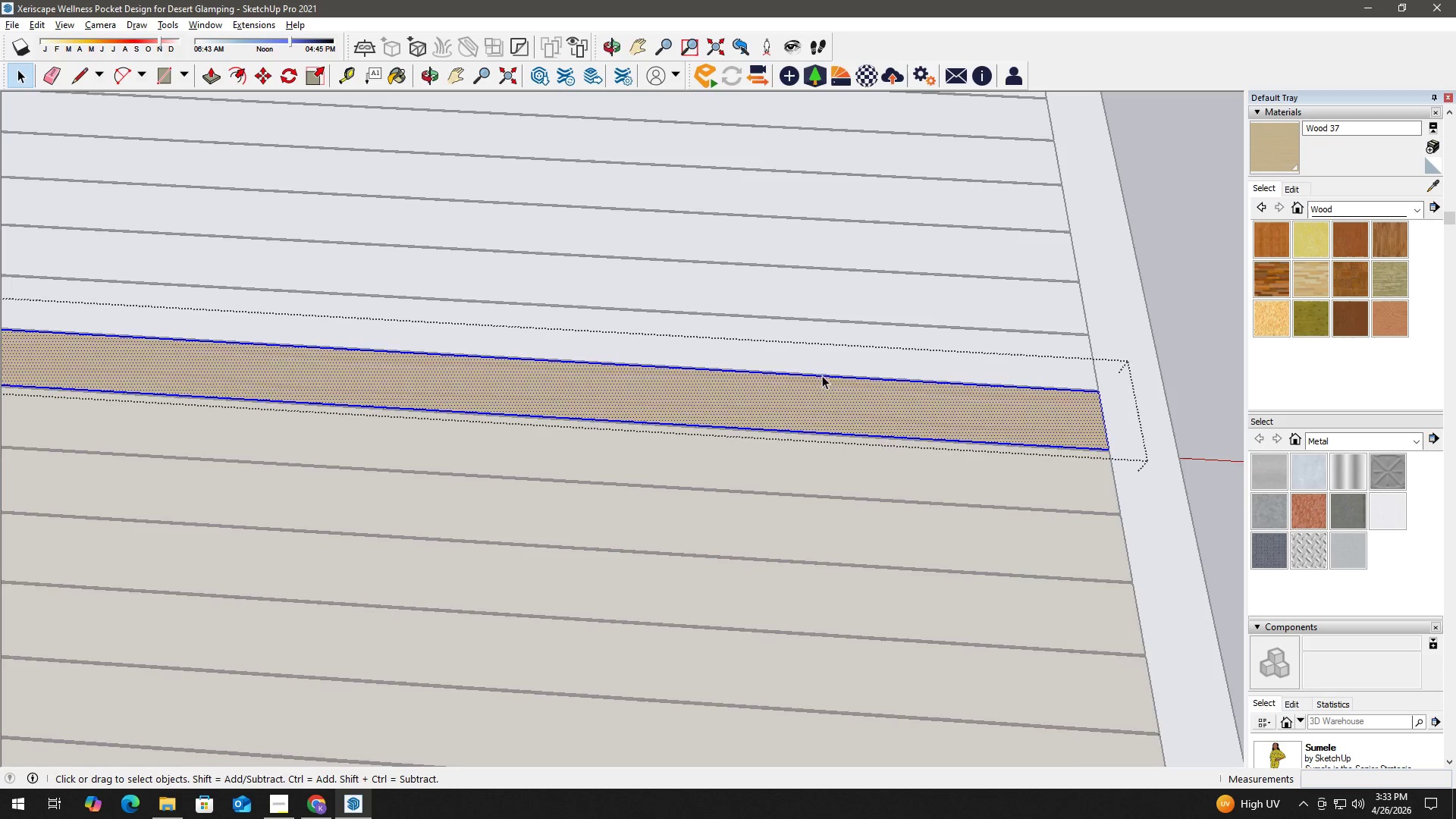 
key(Escape)
 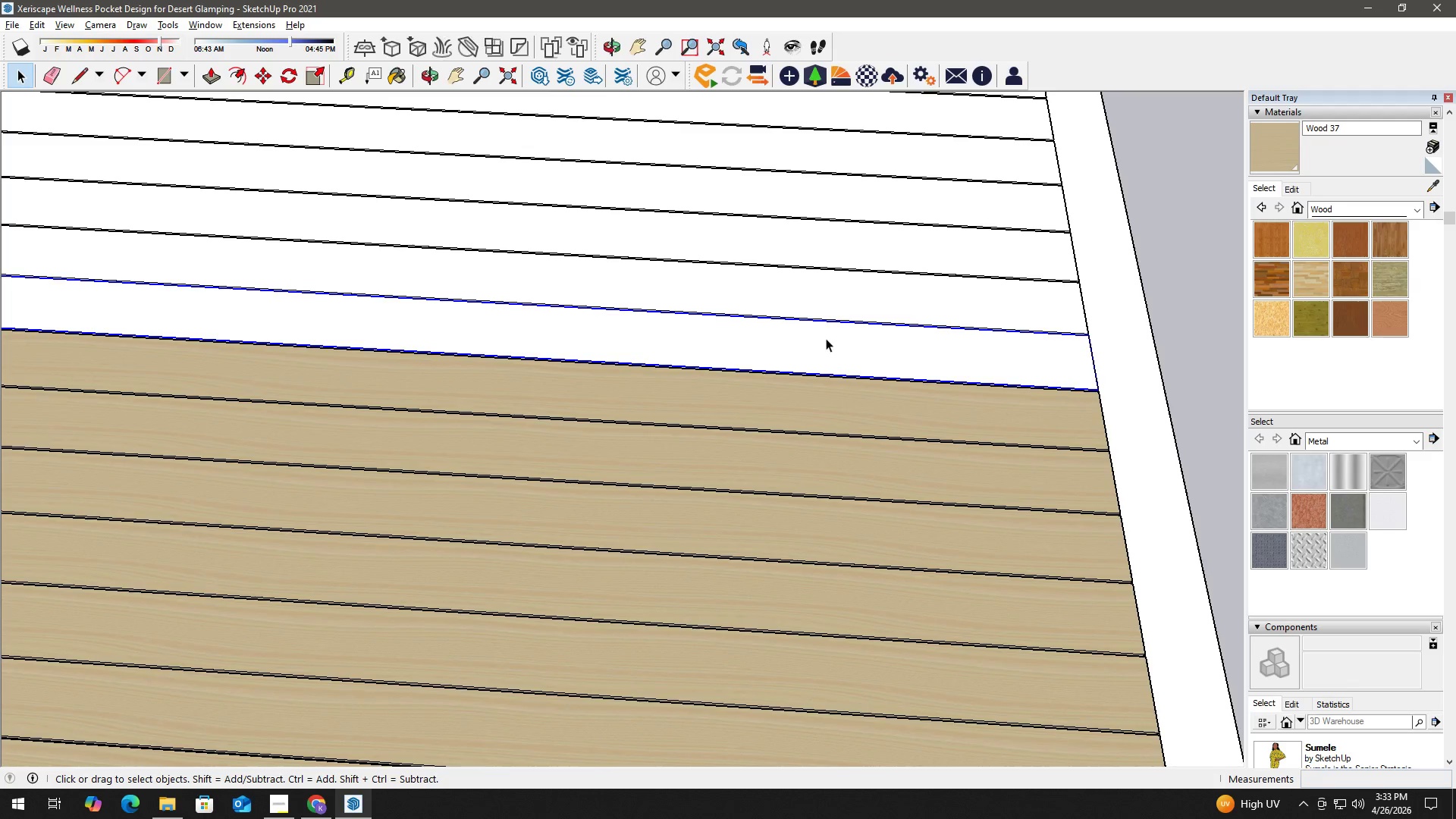 
double_click([826, 338])
 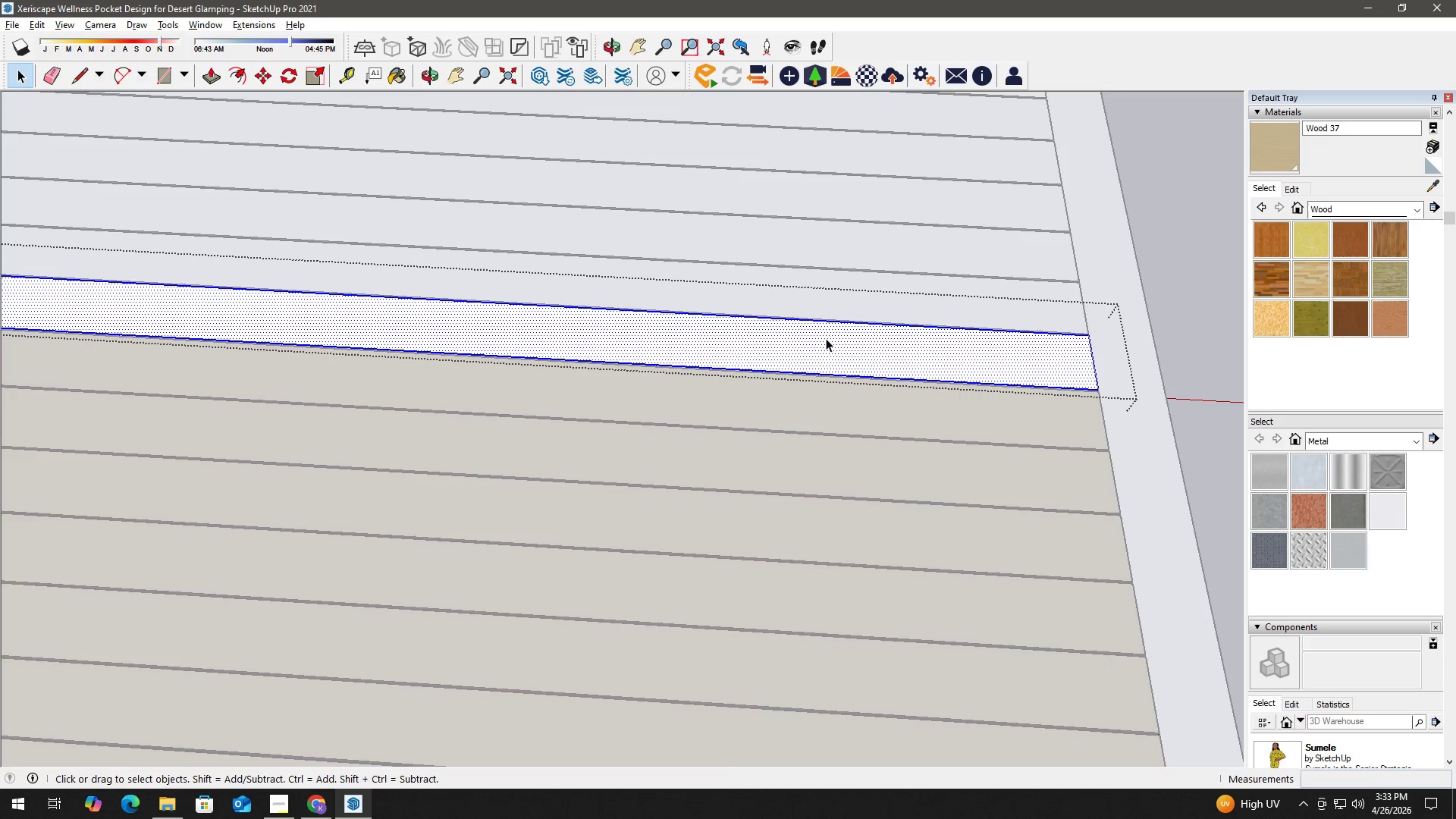 
triple_click([826, 338])
 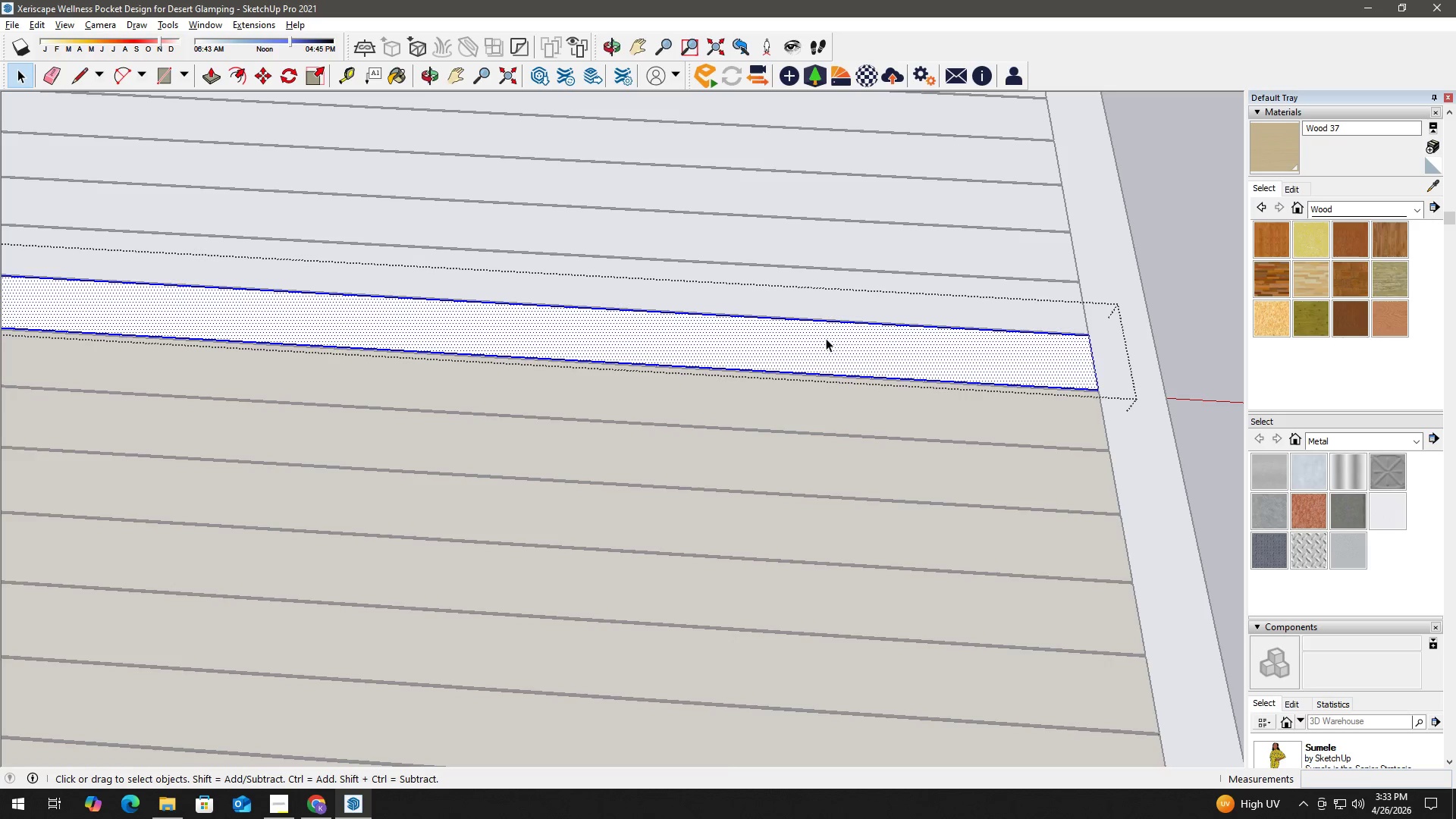 
triple_click([826, 338])
 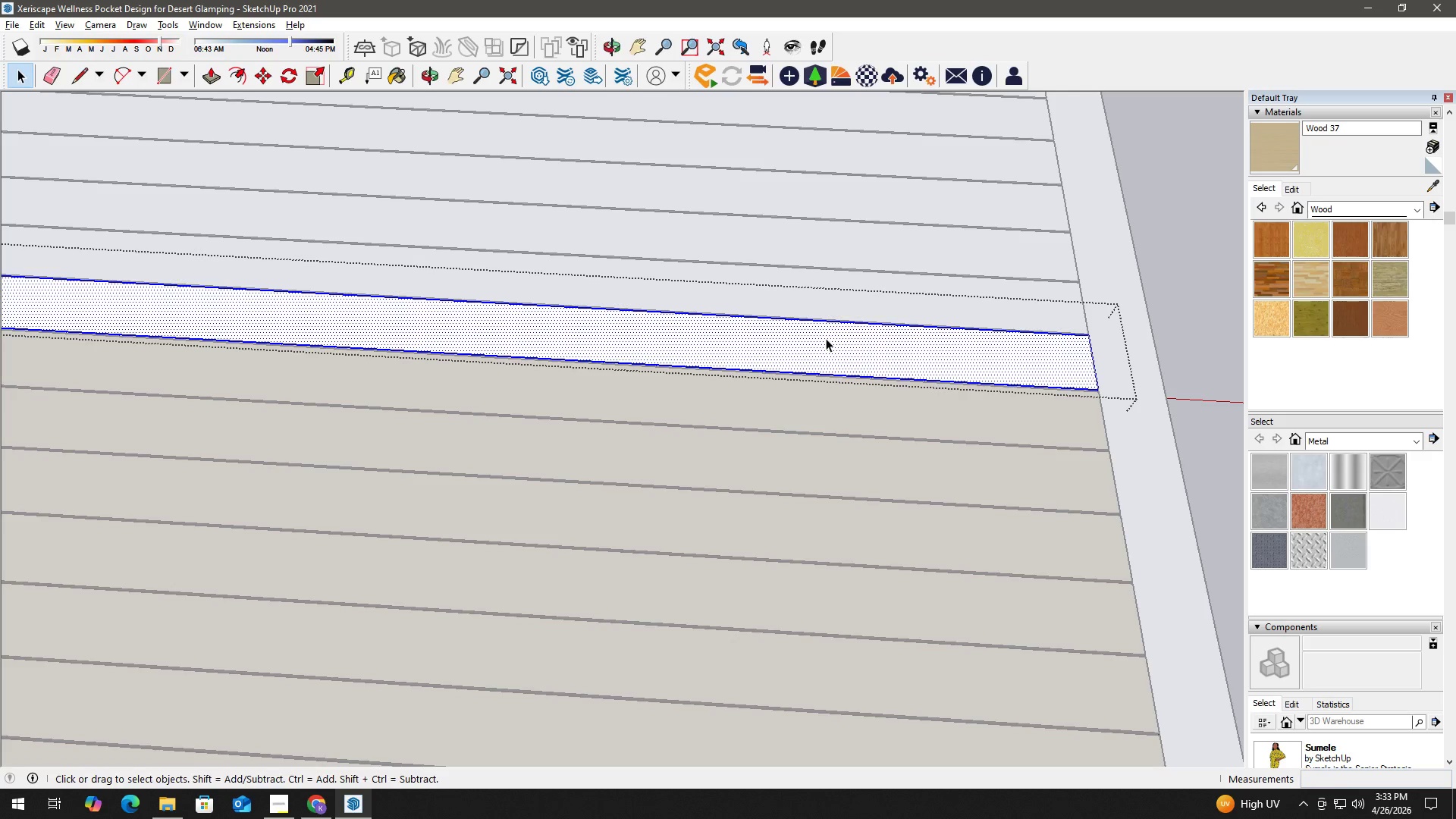 
key(B)
 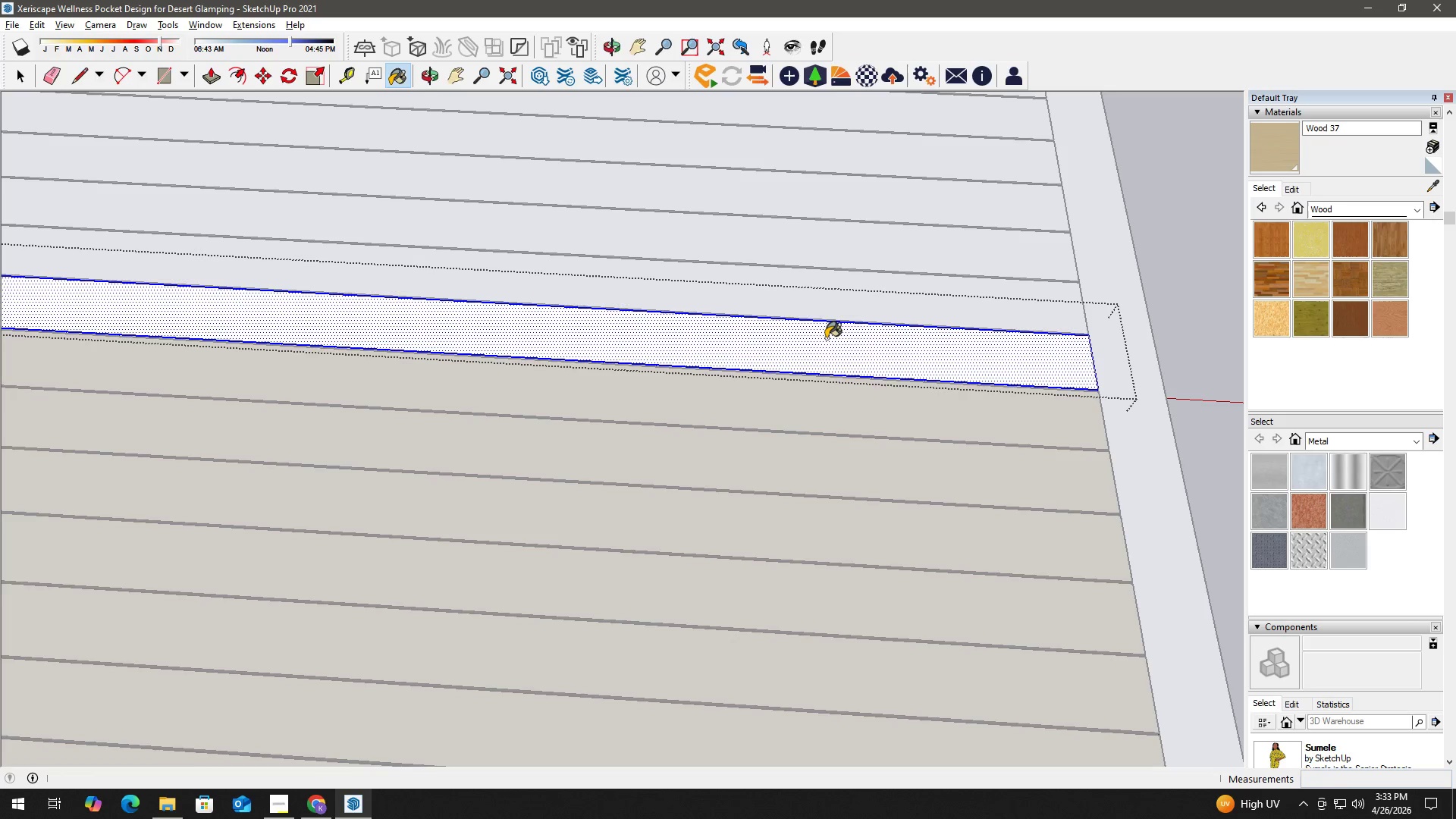 
triple_click([826, 338])
 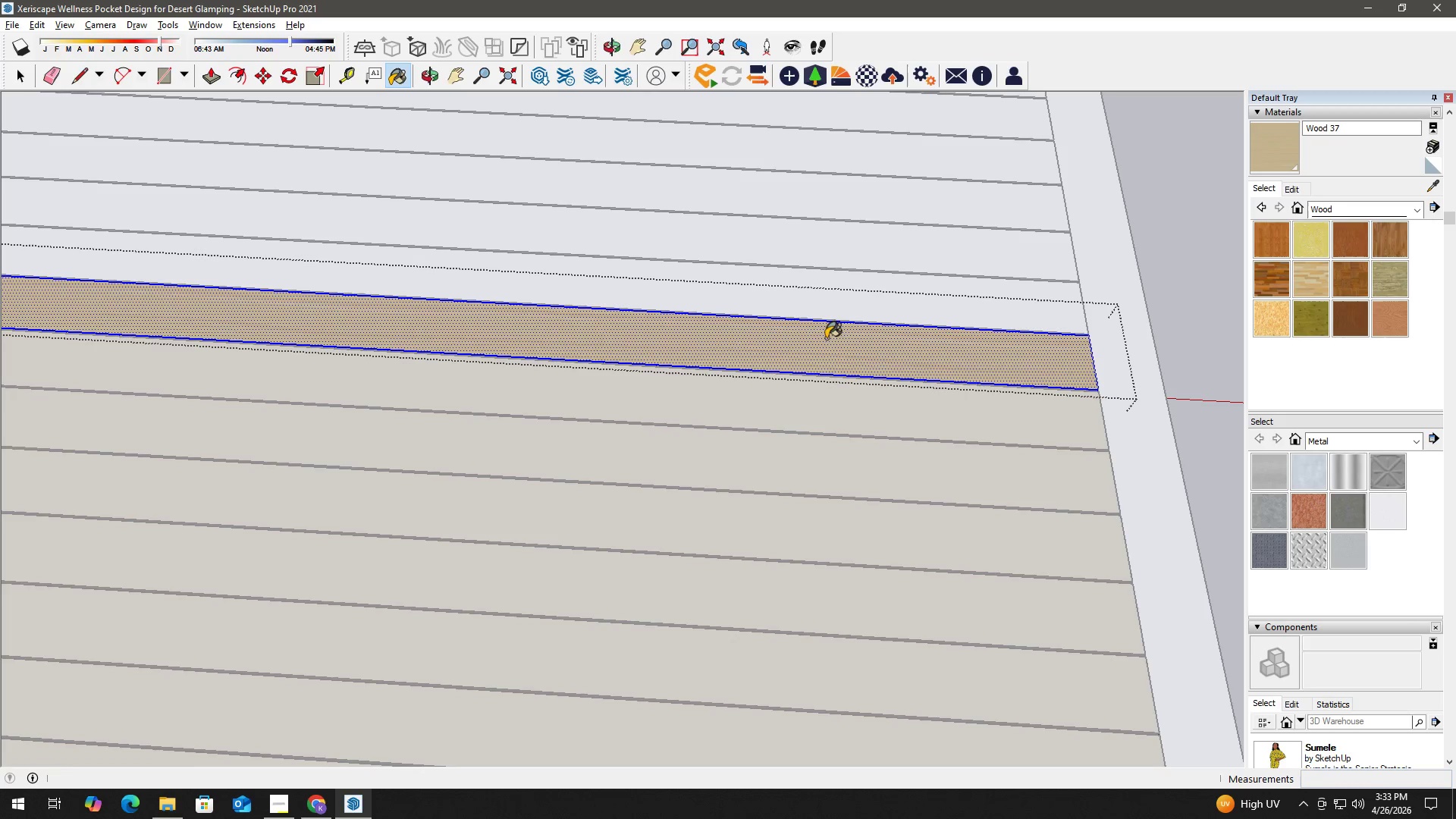 
key(Space)
 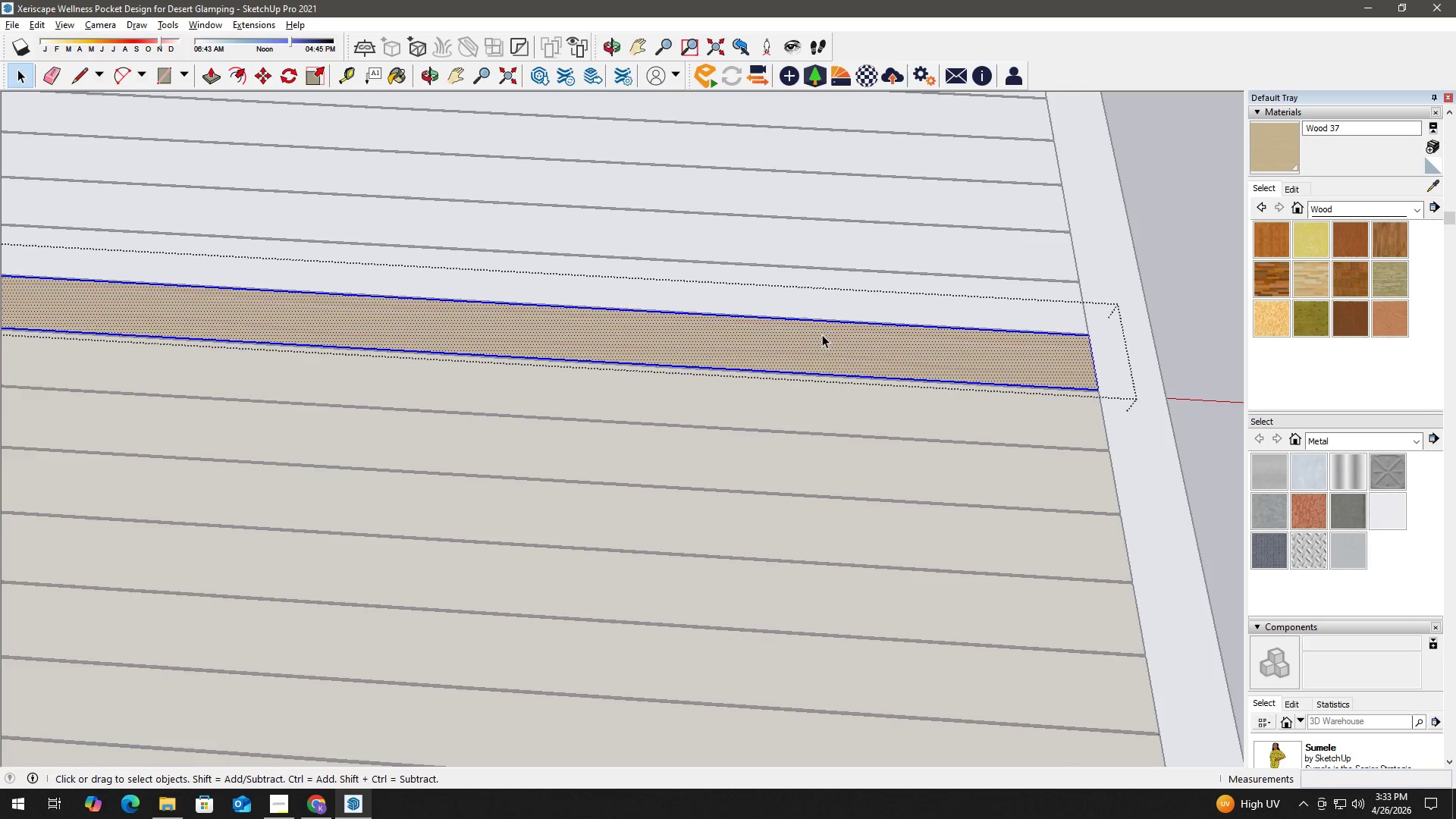 
key(Escape)
 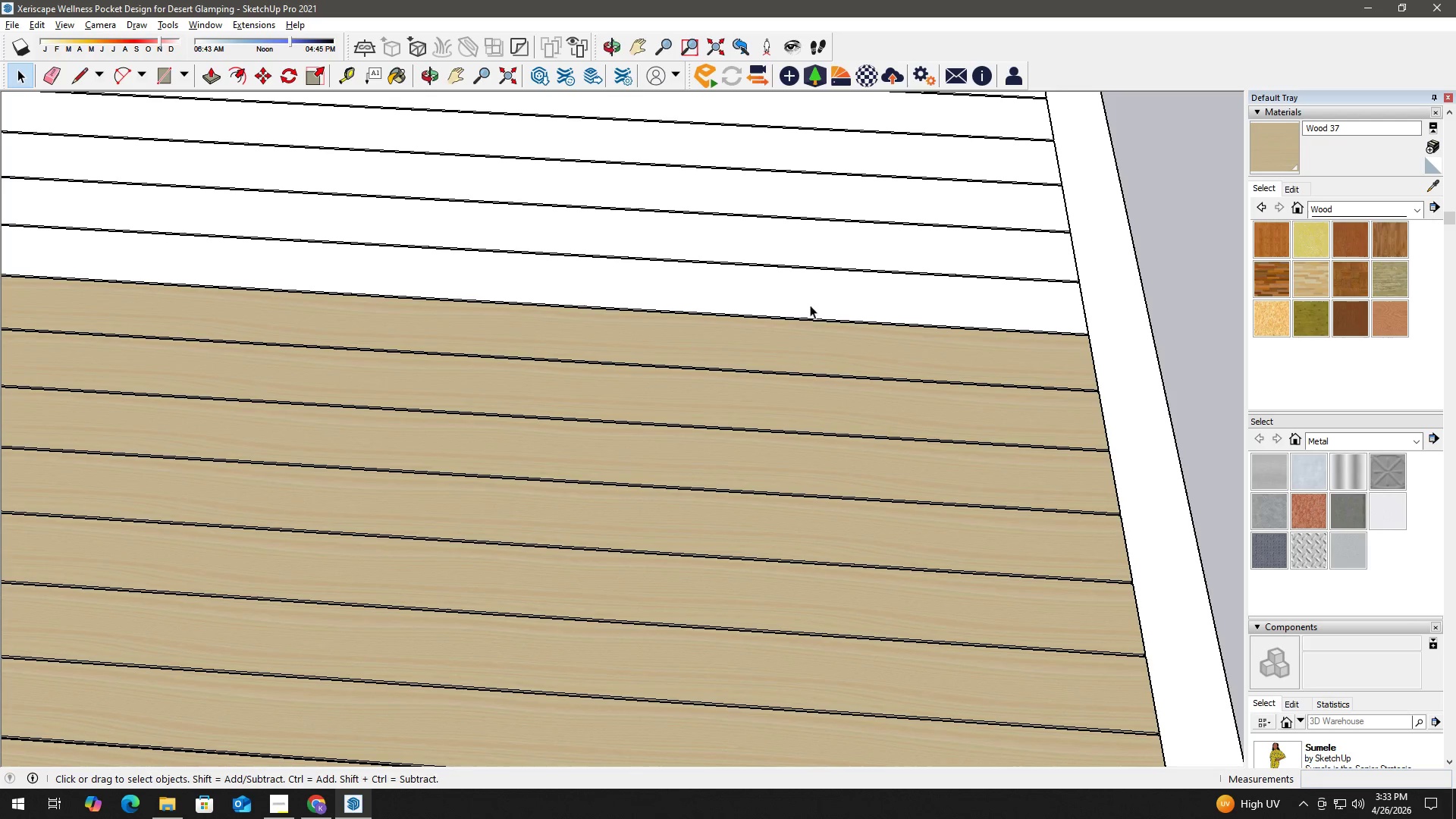 
left_click_drag(start_coordinate=[810, 305], to_coordinate=[773, 444])
 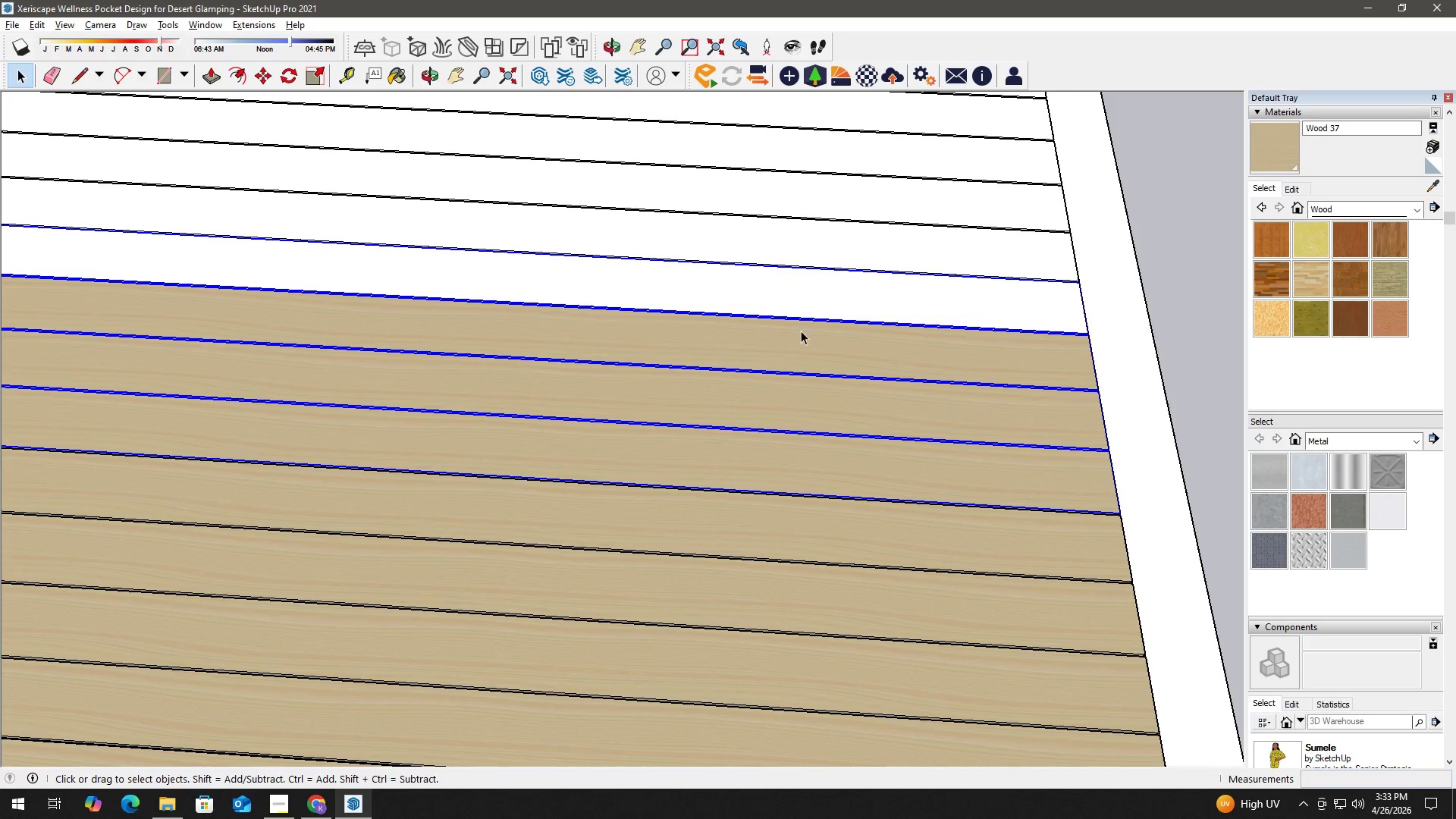 
key(H)
 